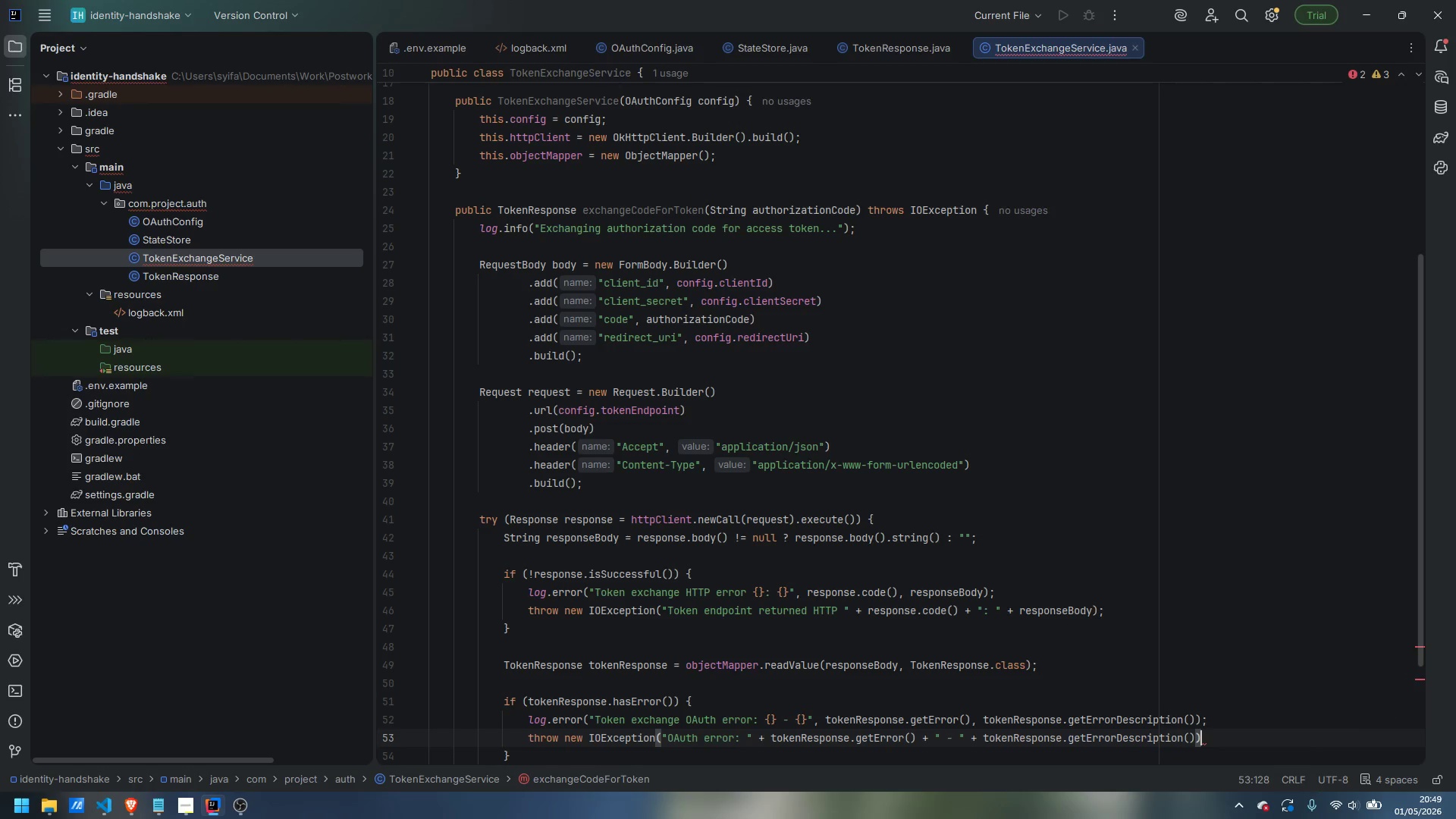 
key(Semicolon)
 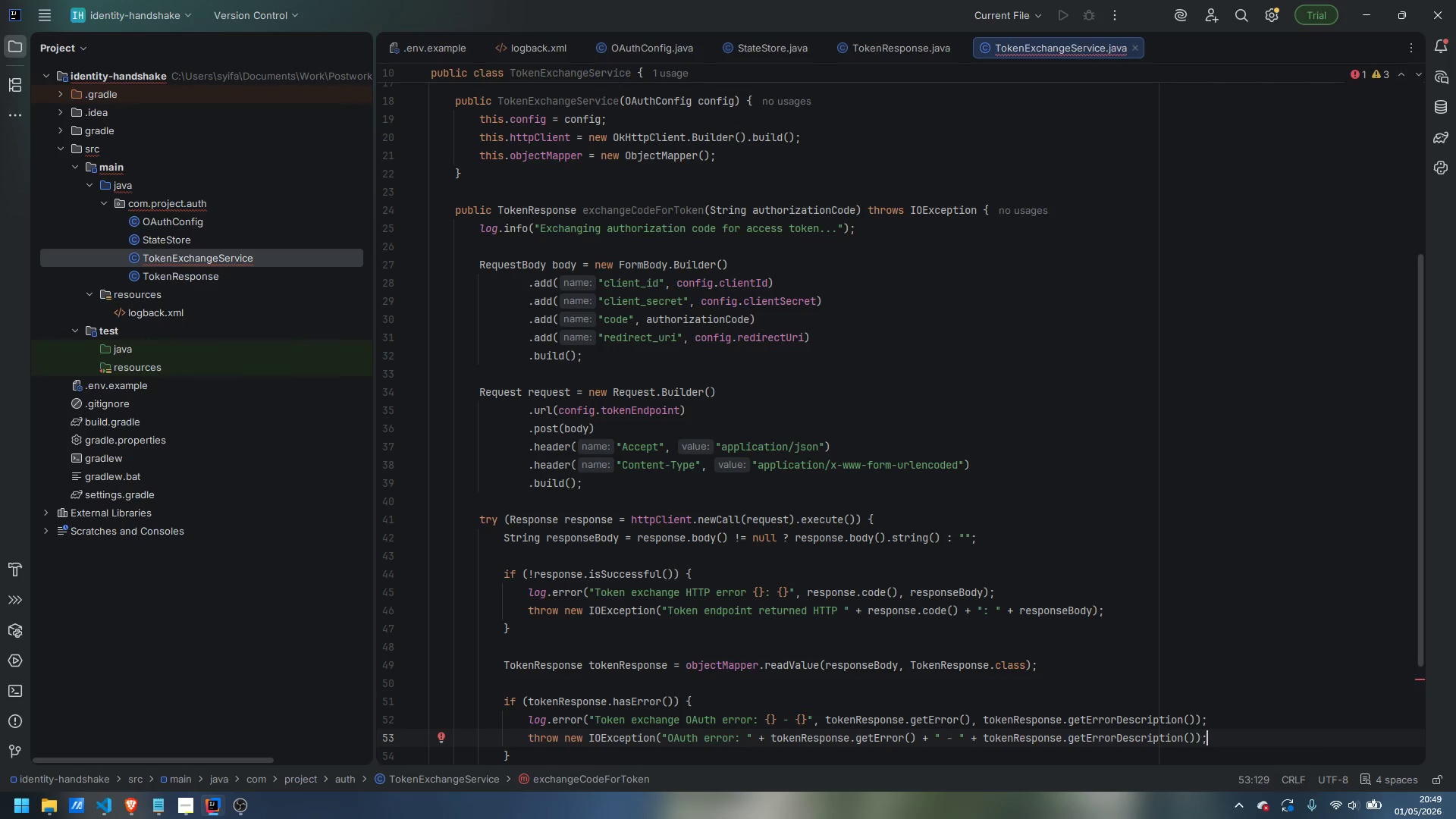 
key(ArrowDown)
 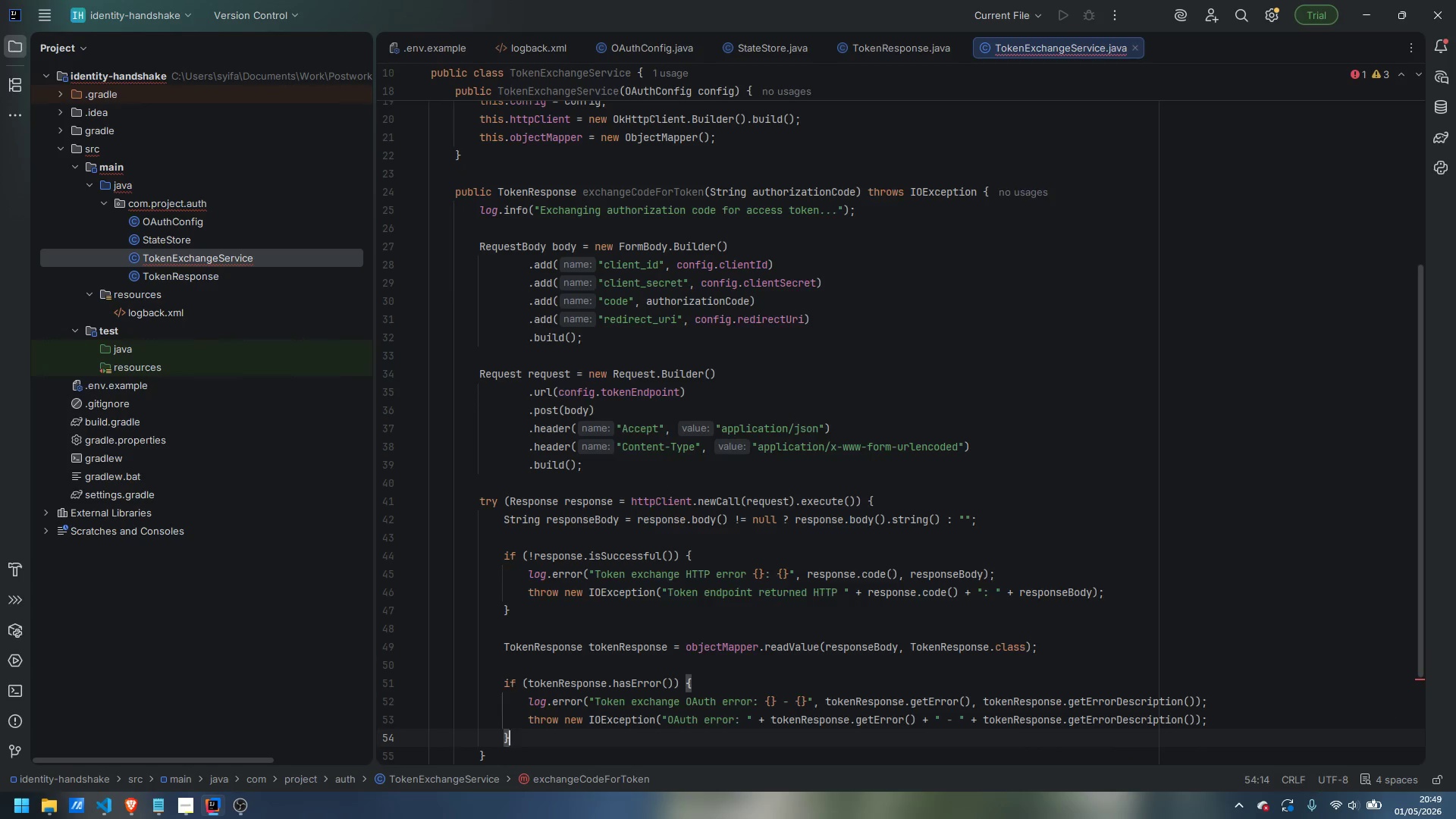 
key(Enter)
 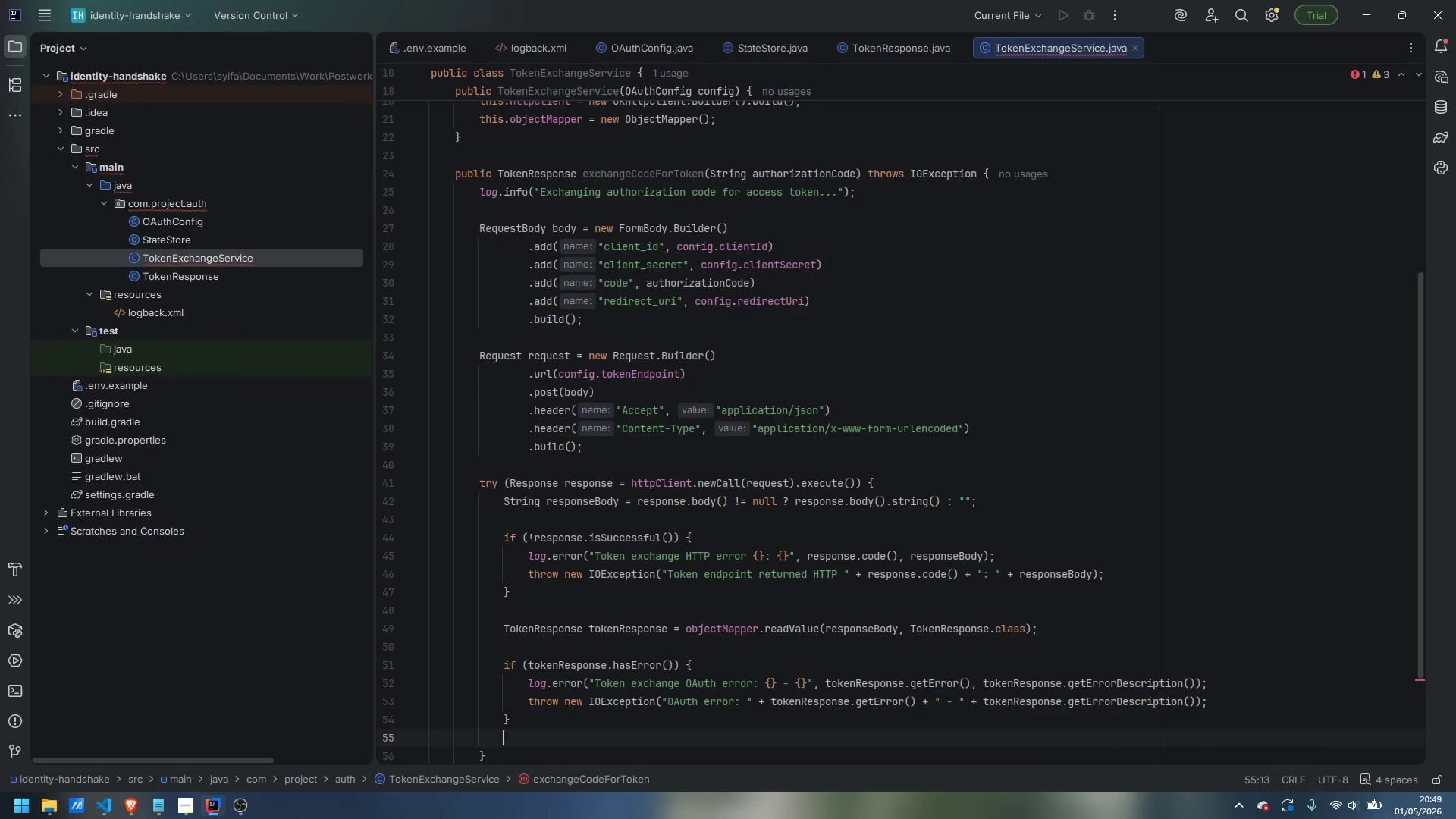 
key(Enter)
 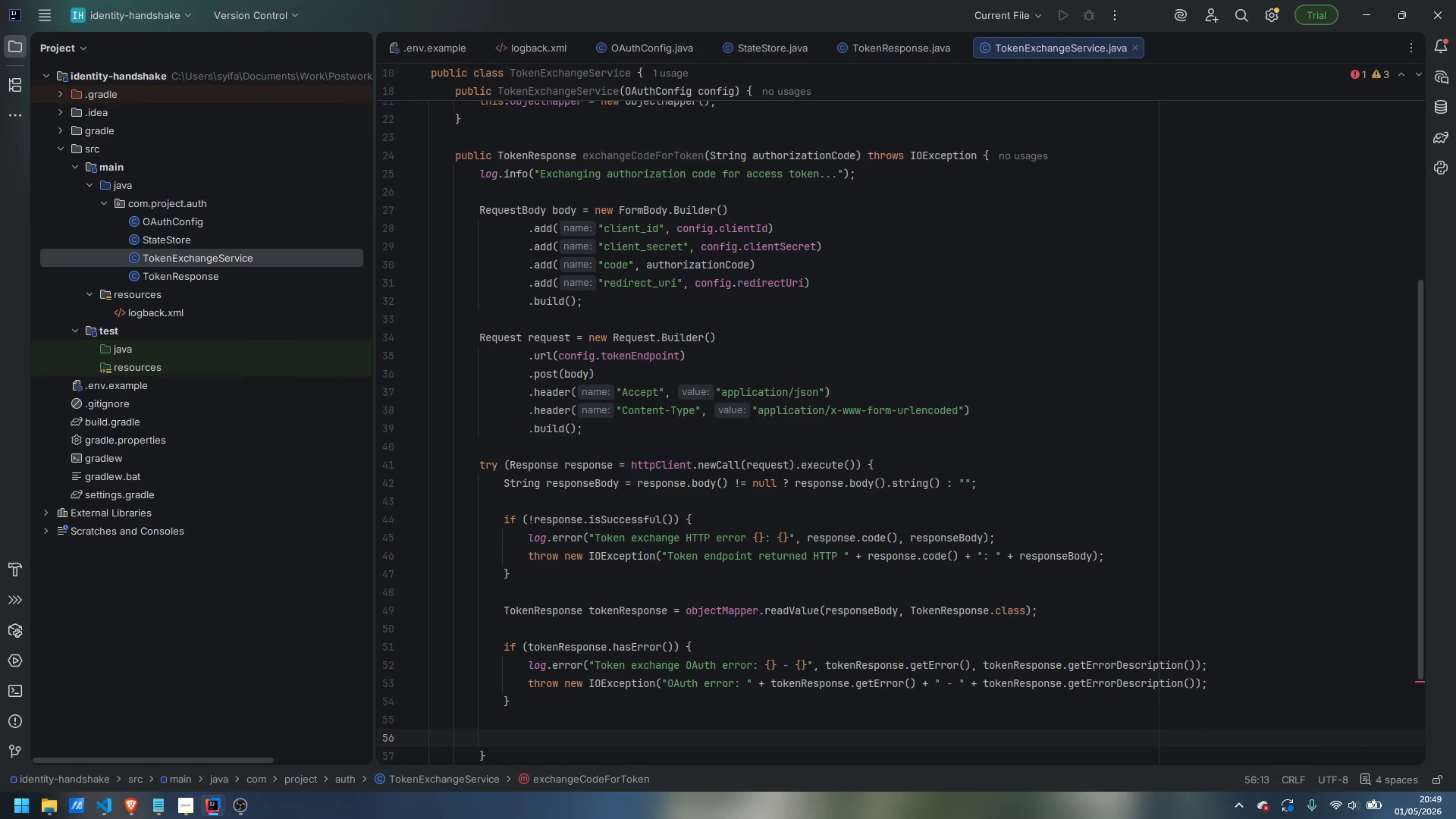 
type(log.info("Token exchange successful. {})
 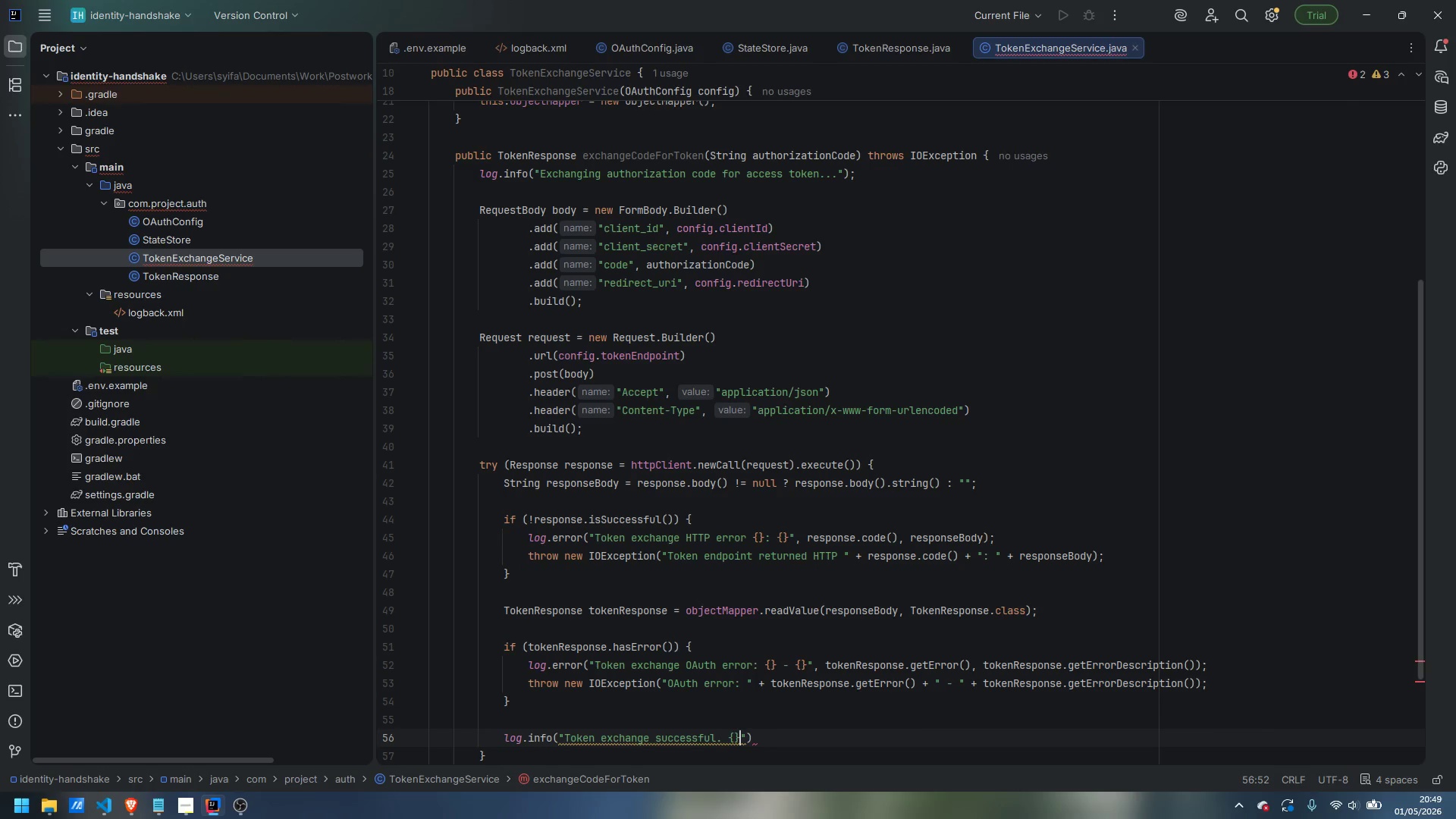 
key(ArrowRight)
 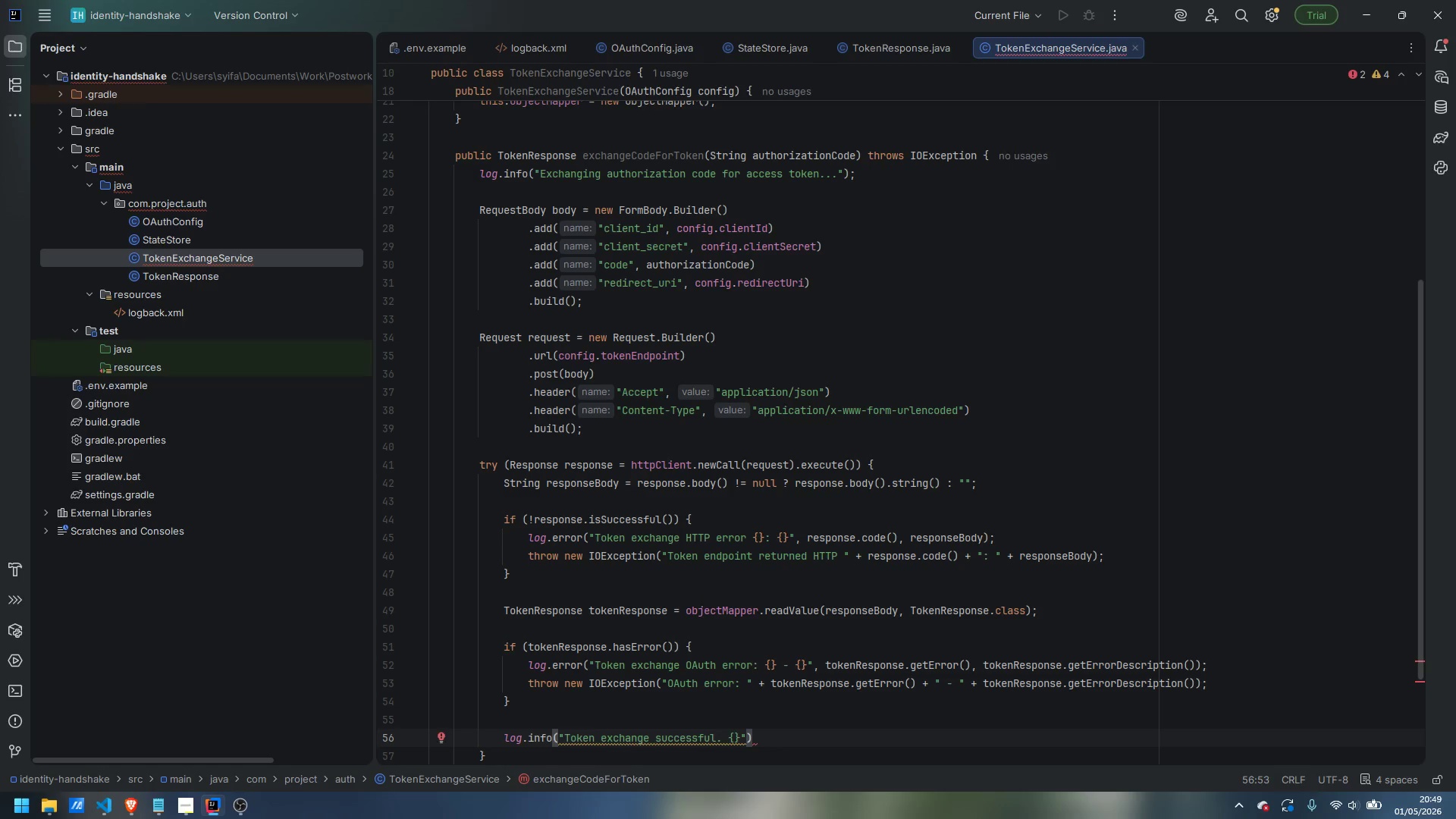 
type(, tokenResponse)
 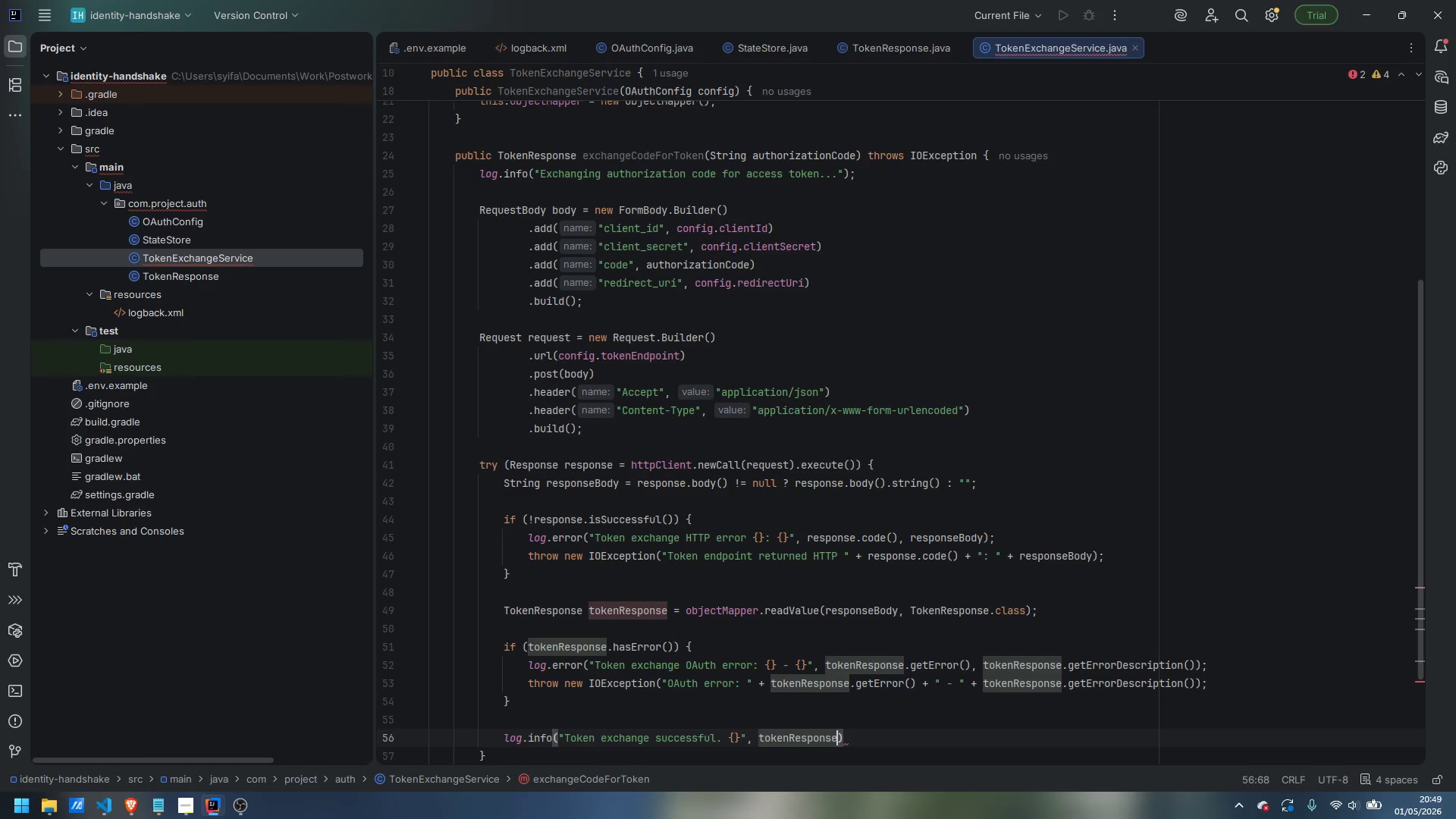 
key(ArrowRight)
 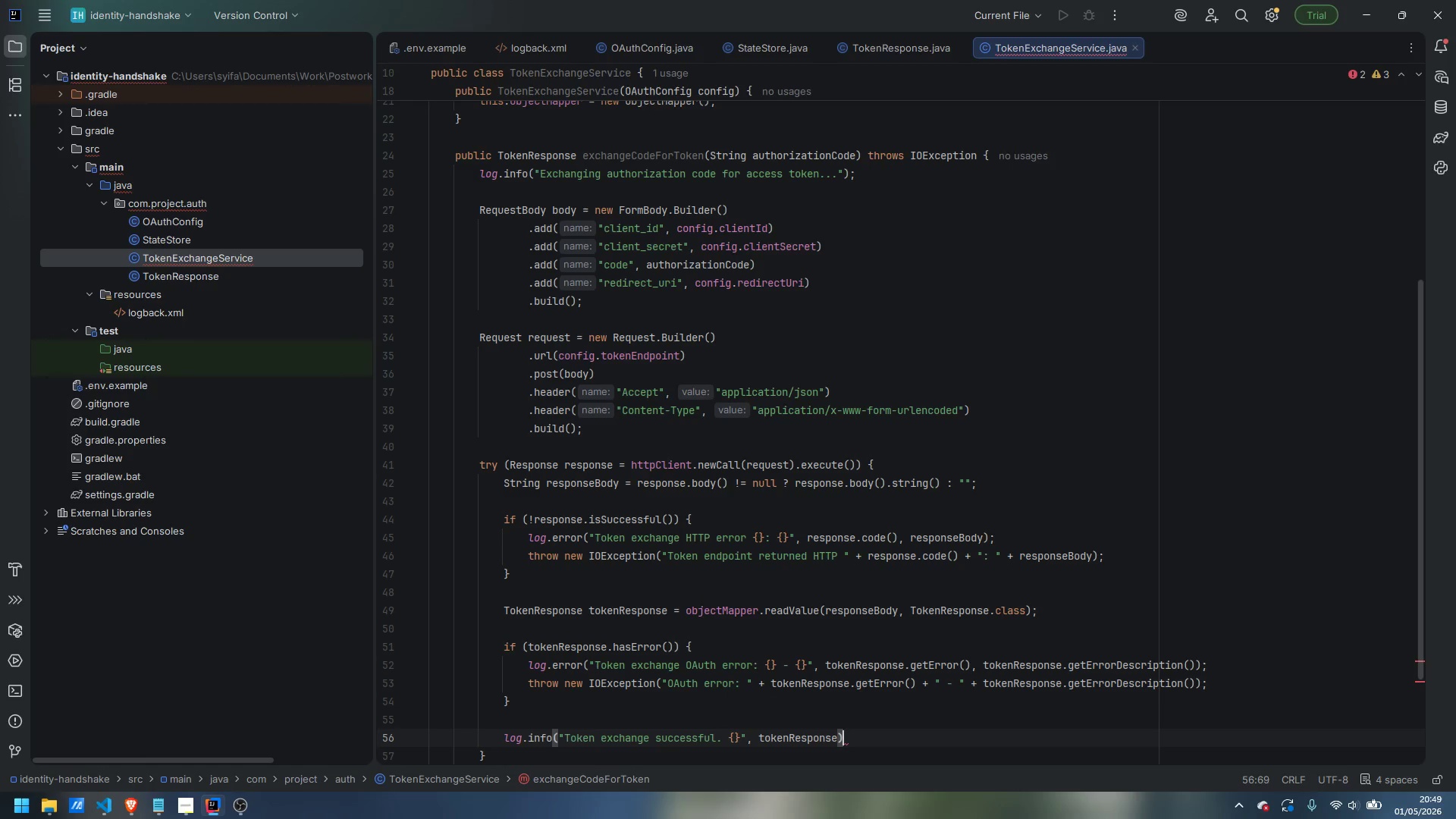 
key(Semicolon)
 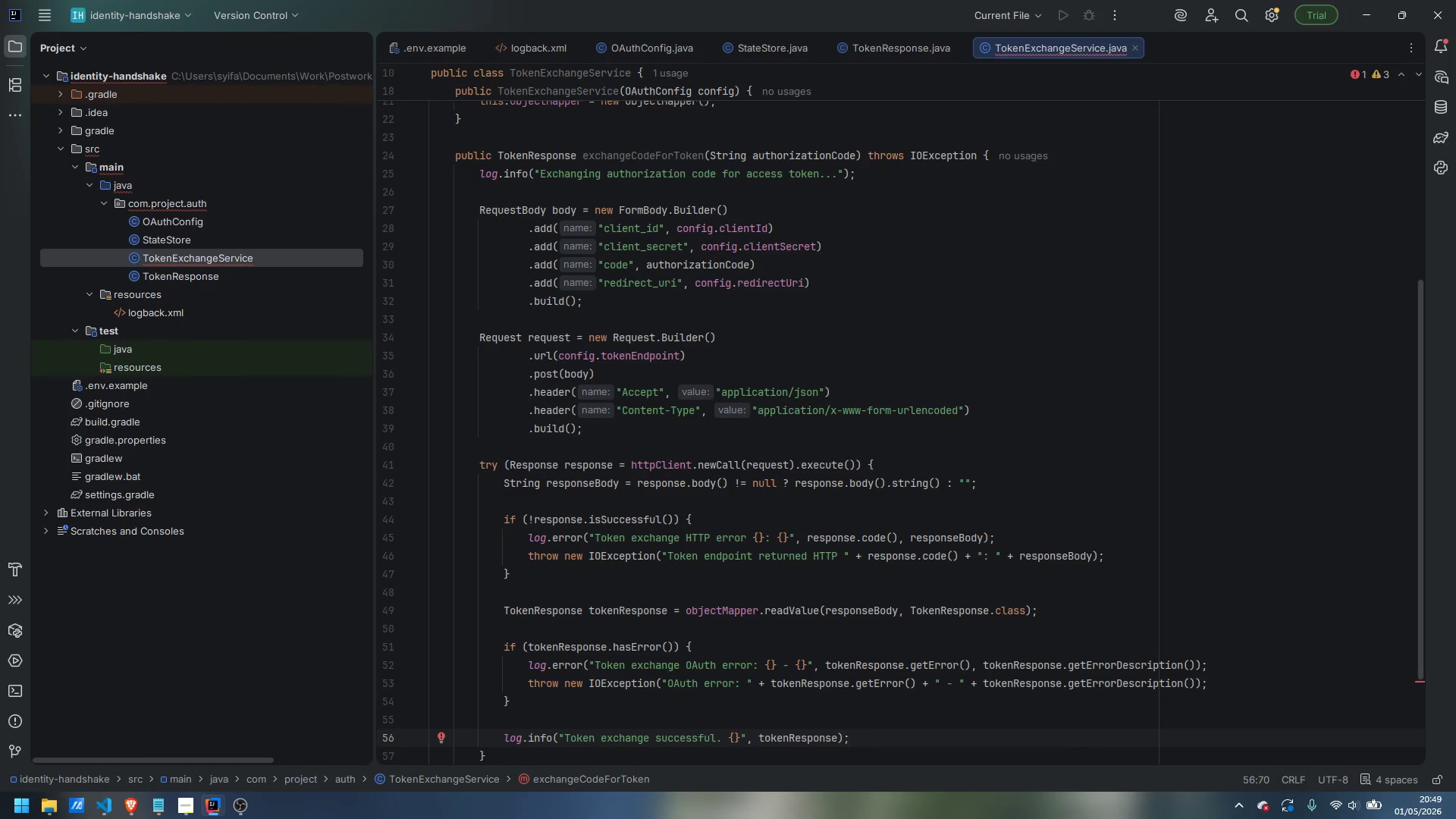 
key(Enter)
 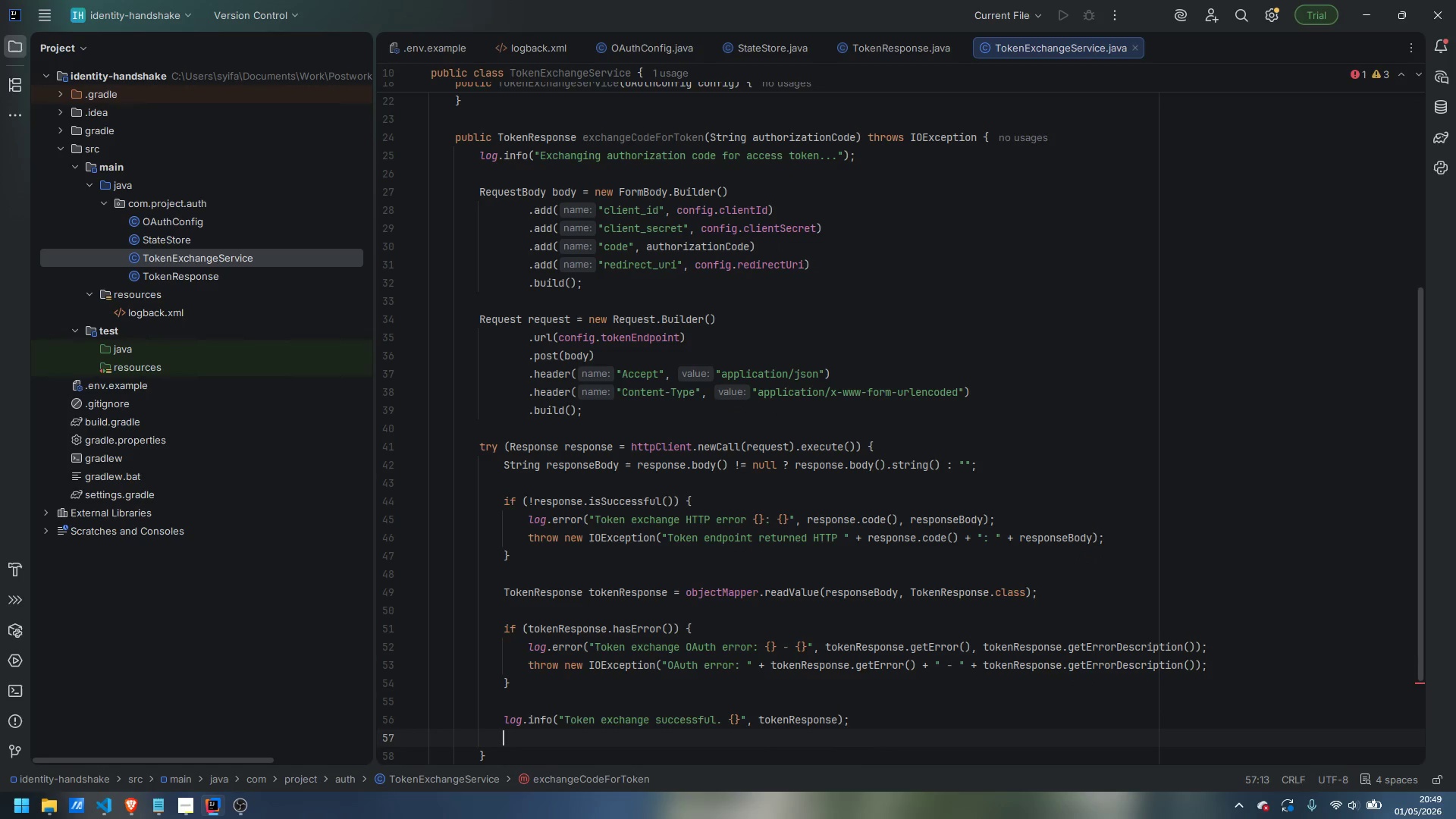 
type(return tokenResponse;)
 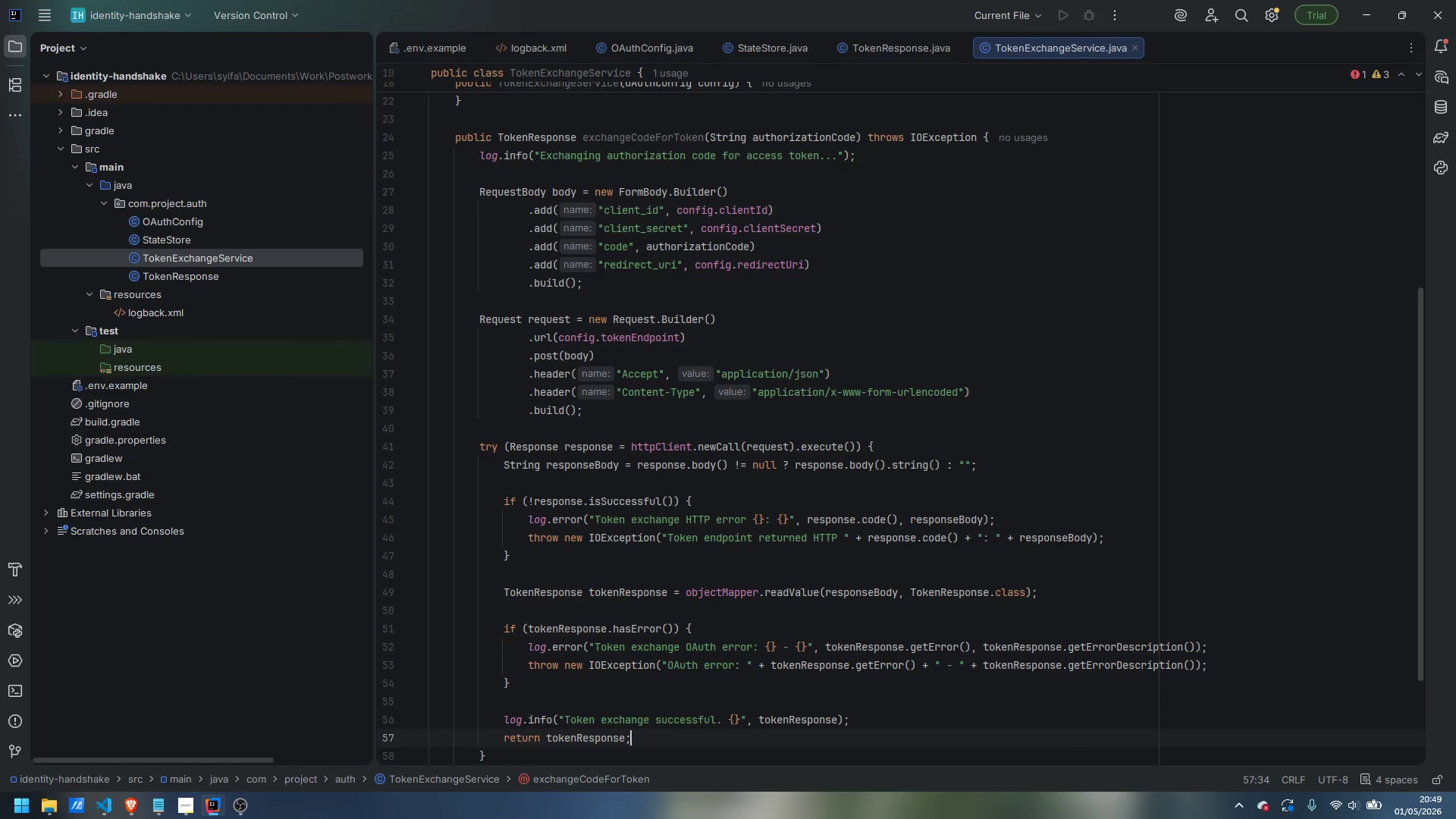 
key(ArrowDown)
 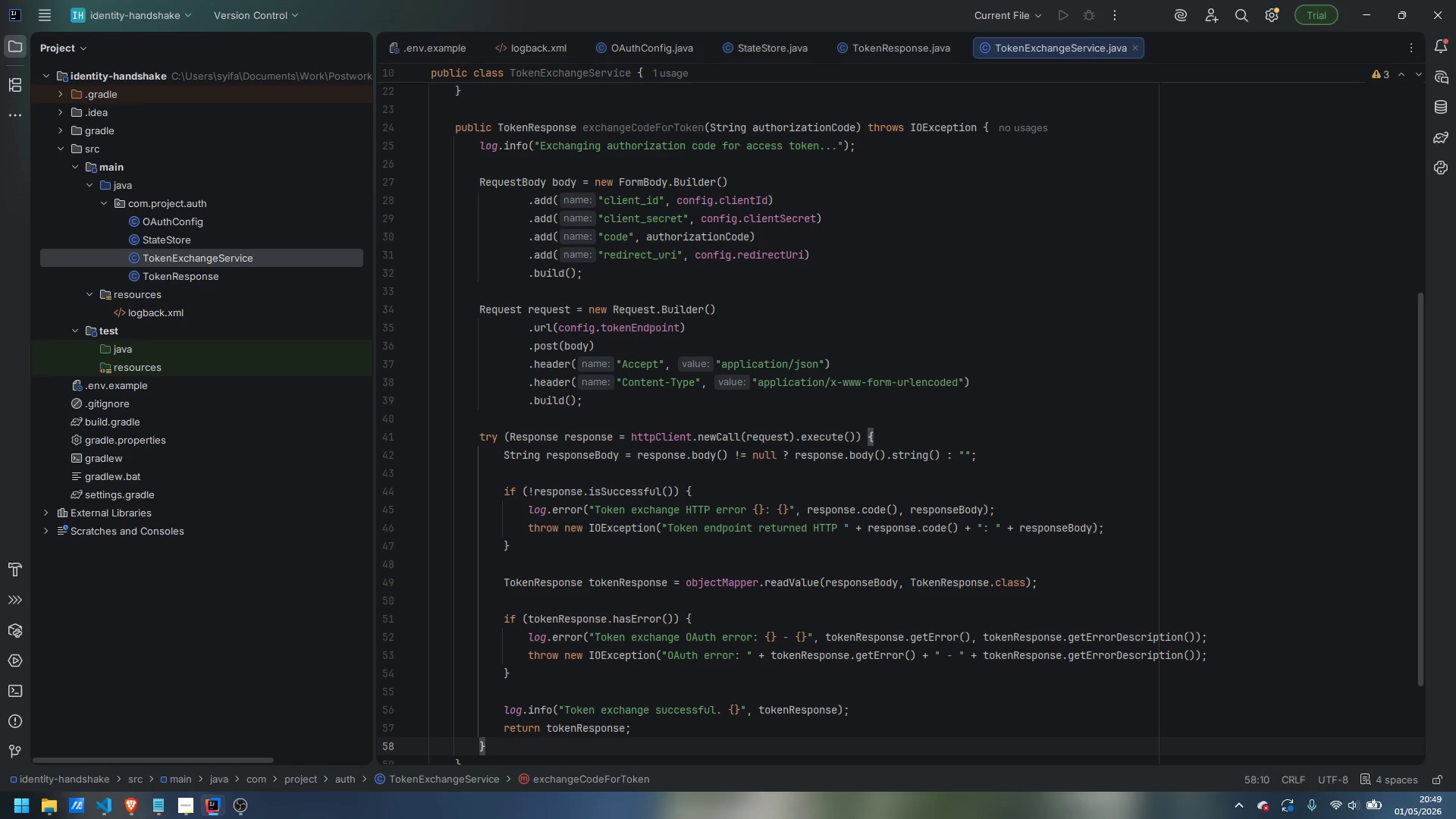 
key(ArrowDown)
 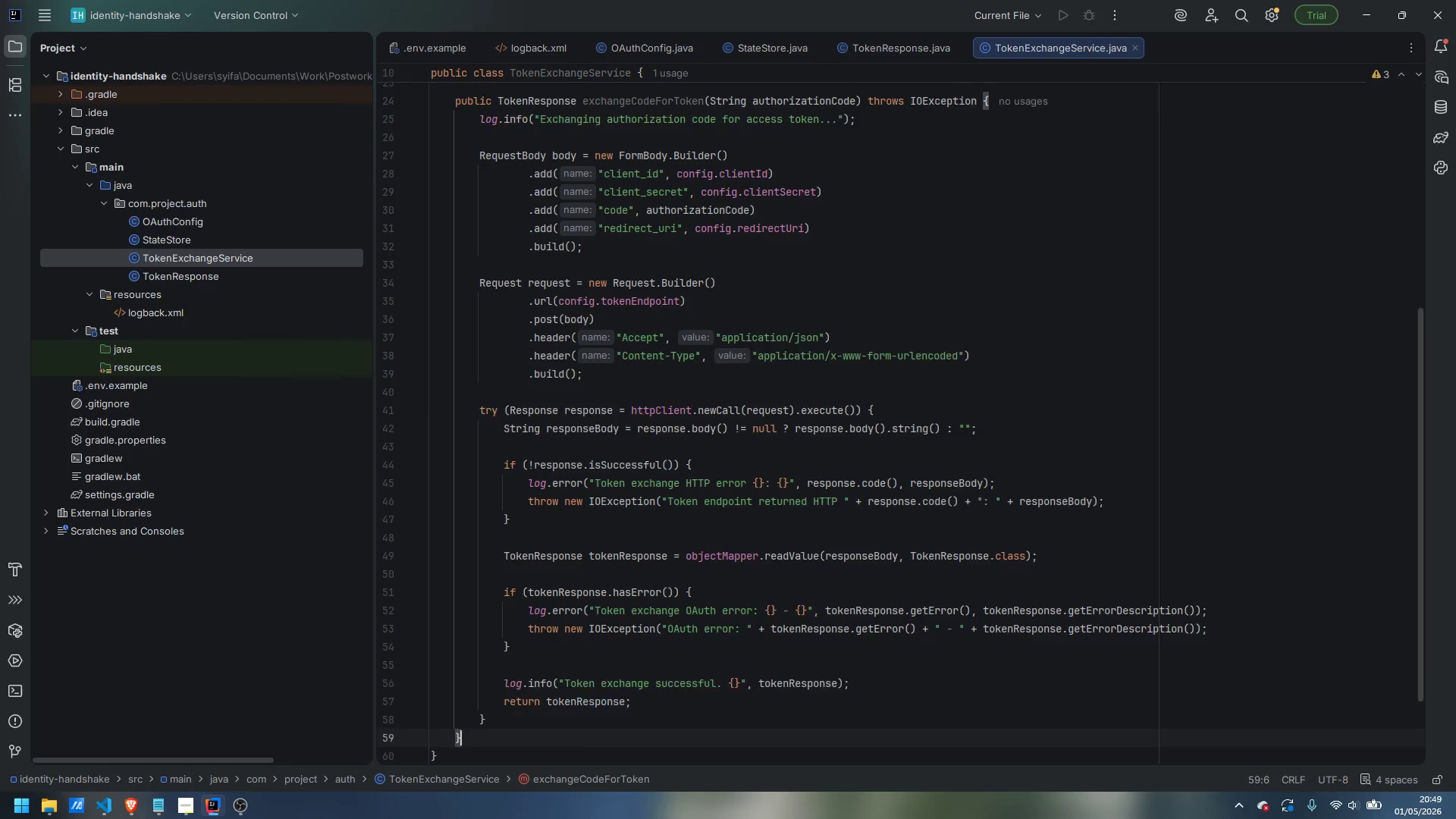 
key(Enter)
 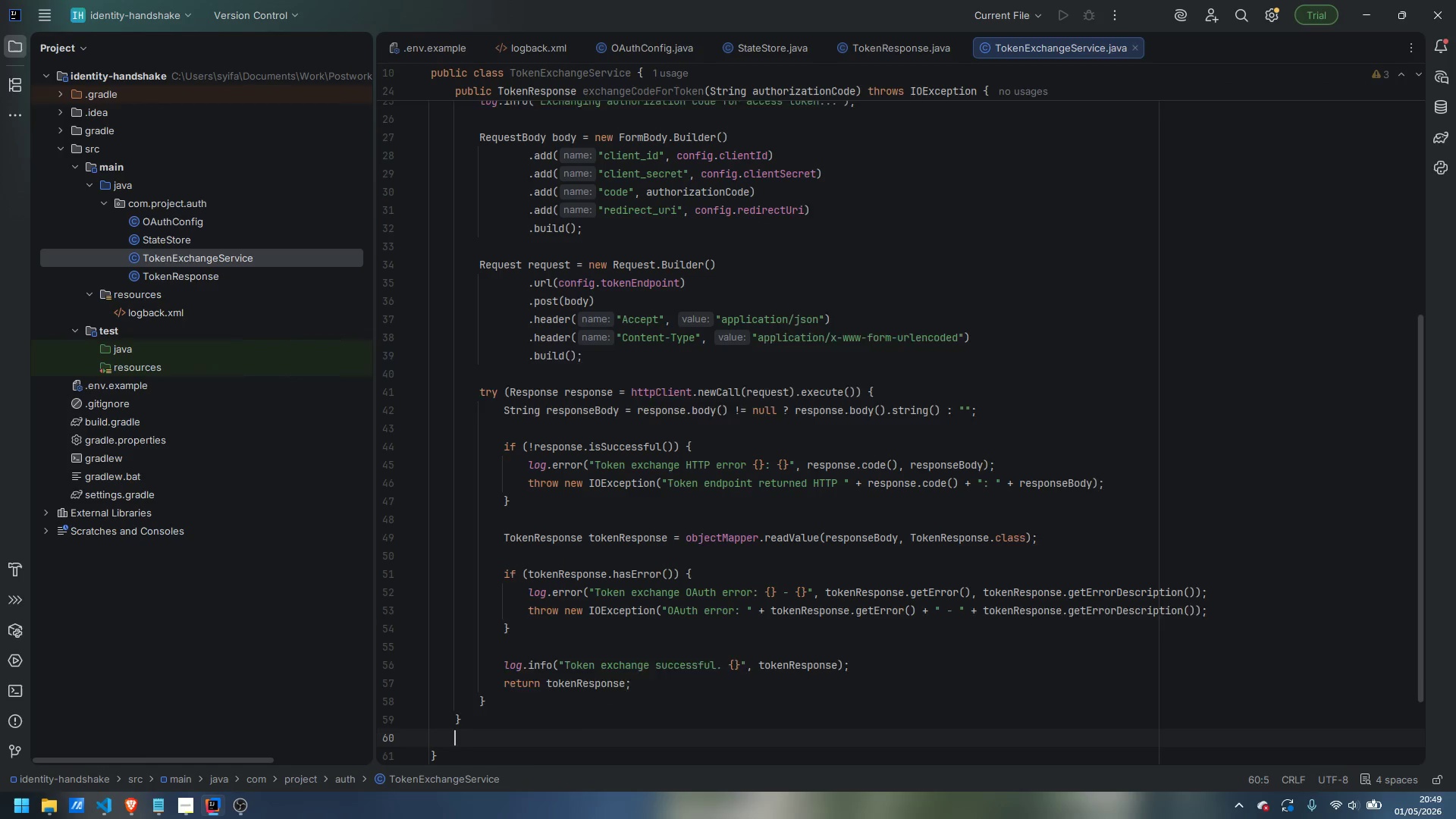 
key(Enter)
 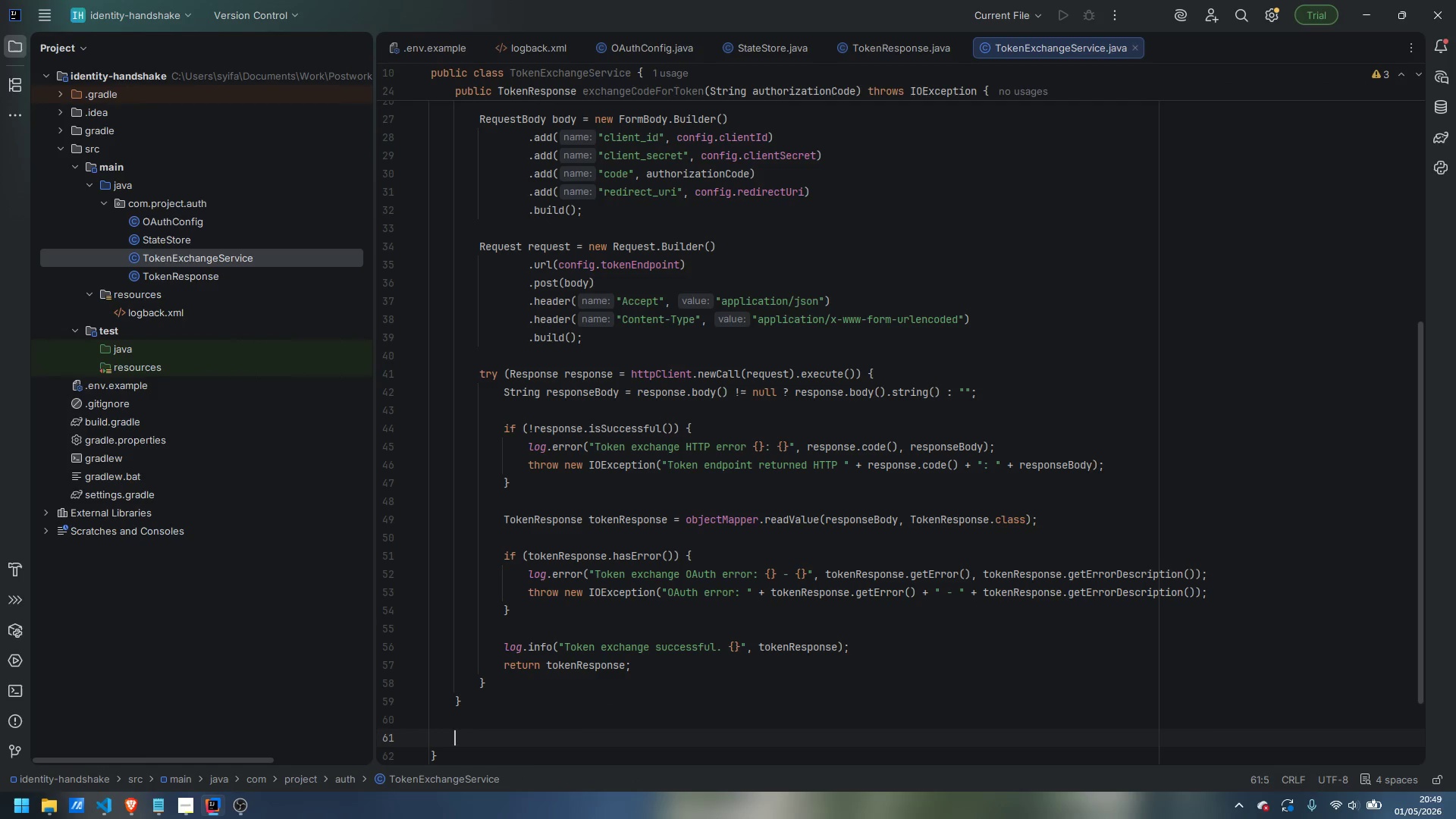 
wait(8.09)
 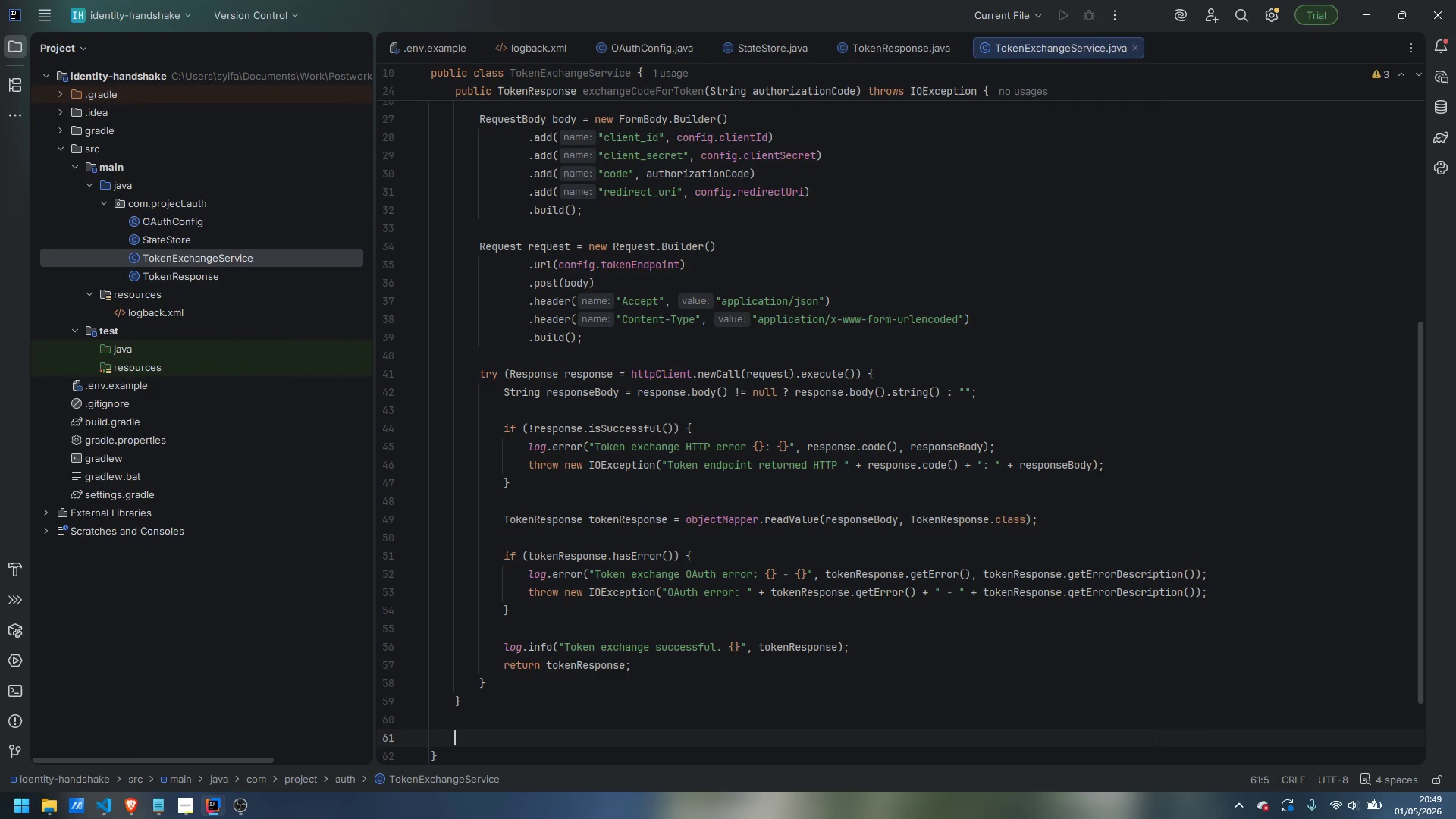 
type(public Map)
 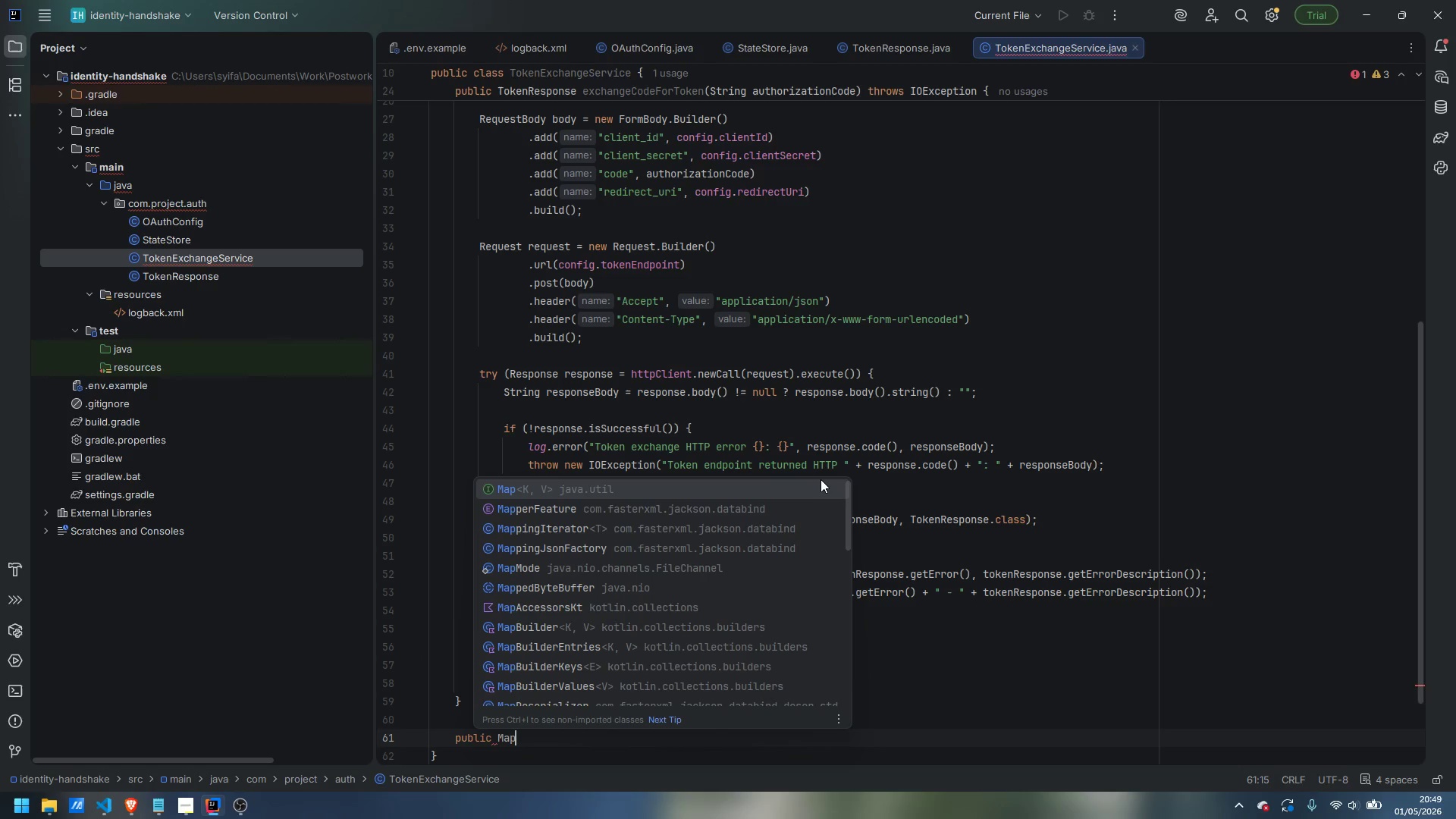 
key(Enter)
 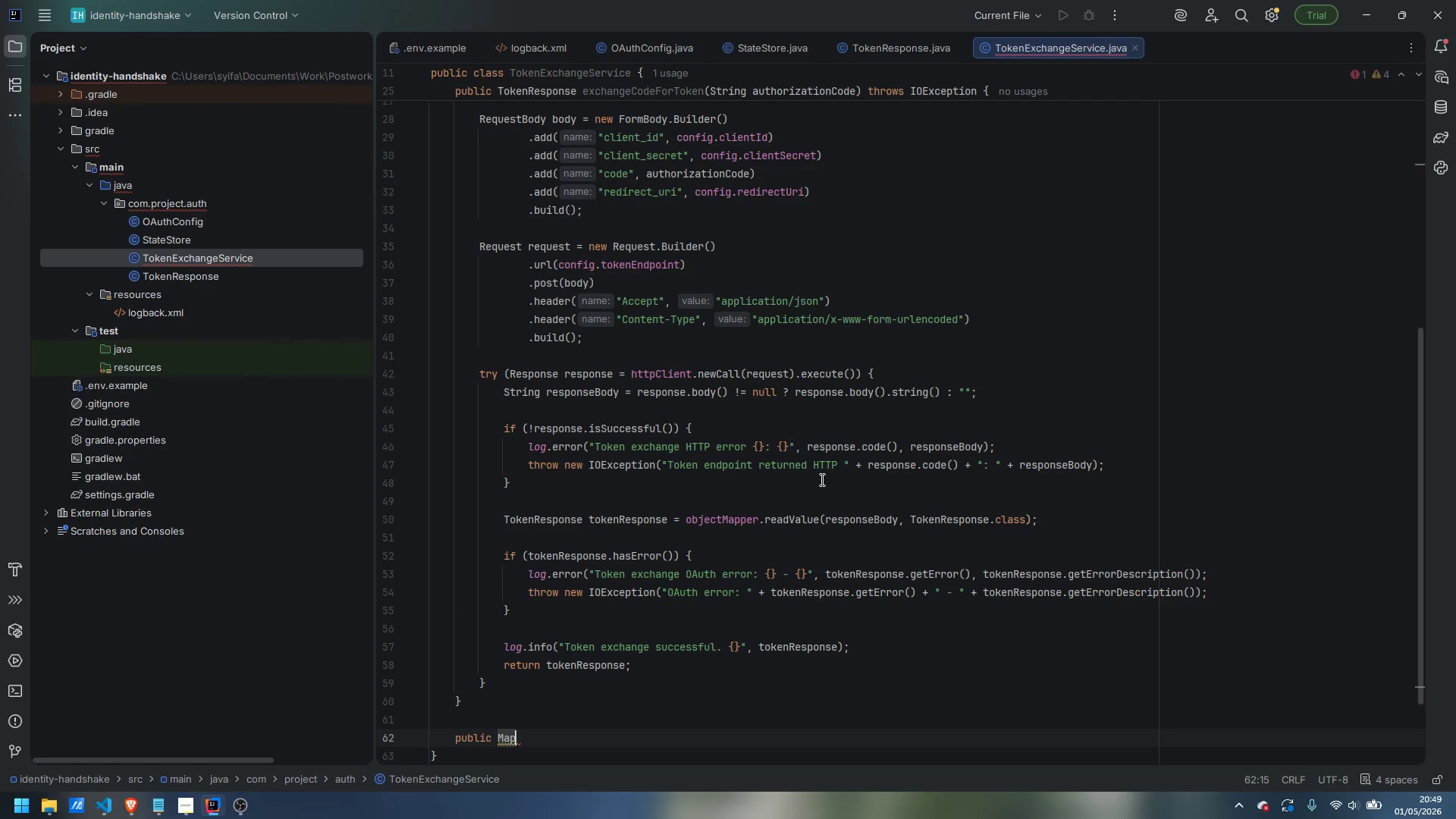 
type(<String, Object)
 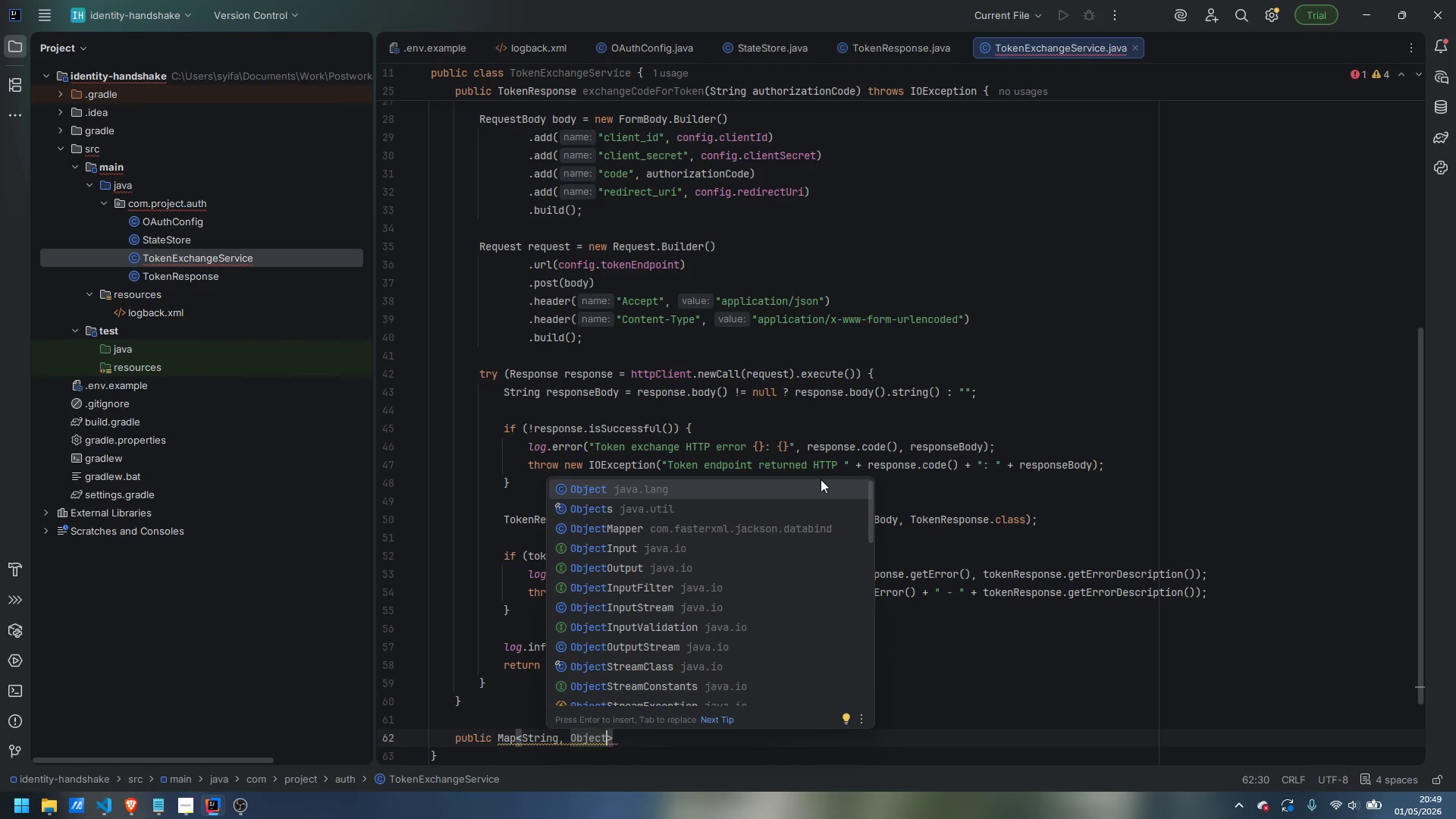 
key(ArrowRight)
 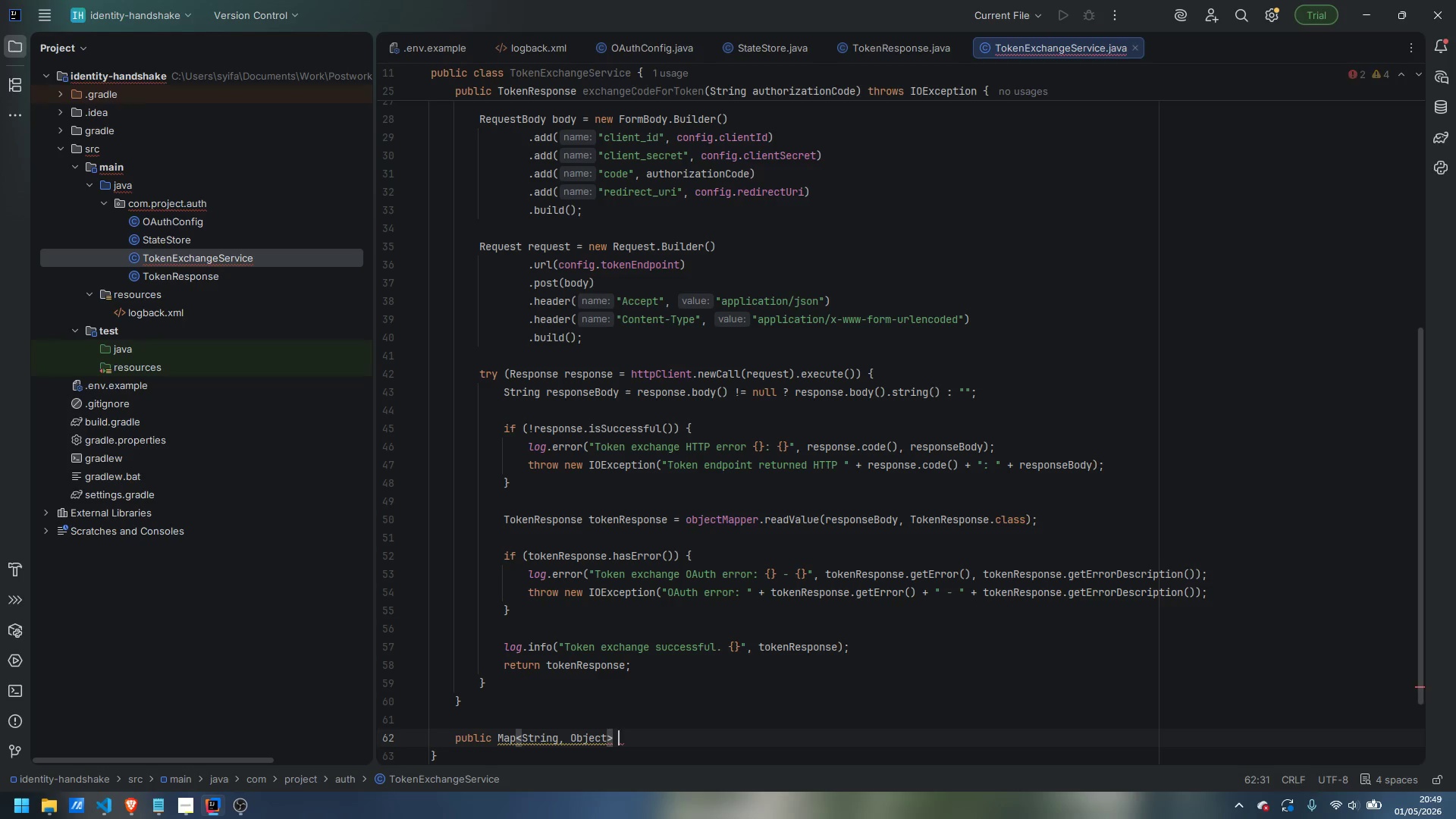 
type( fetchUserInfo(String accessToken)
 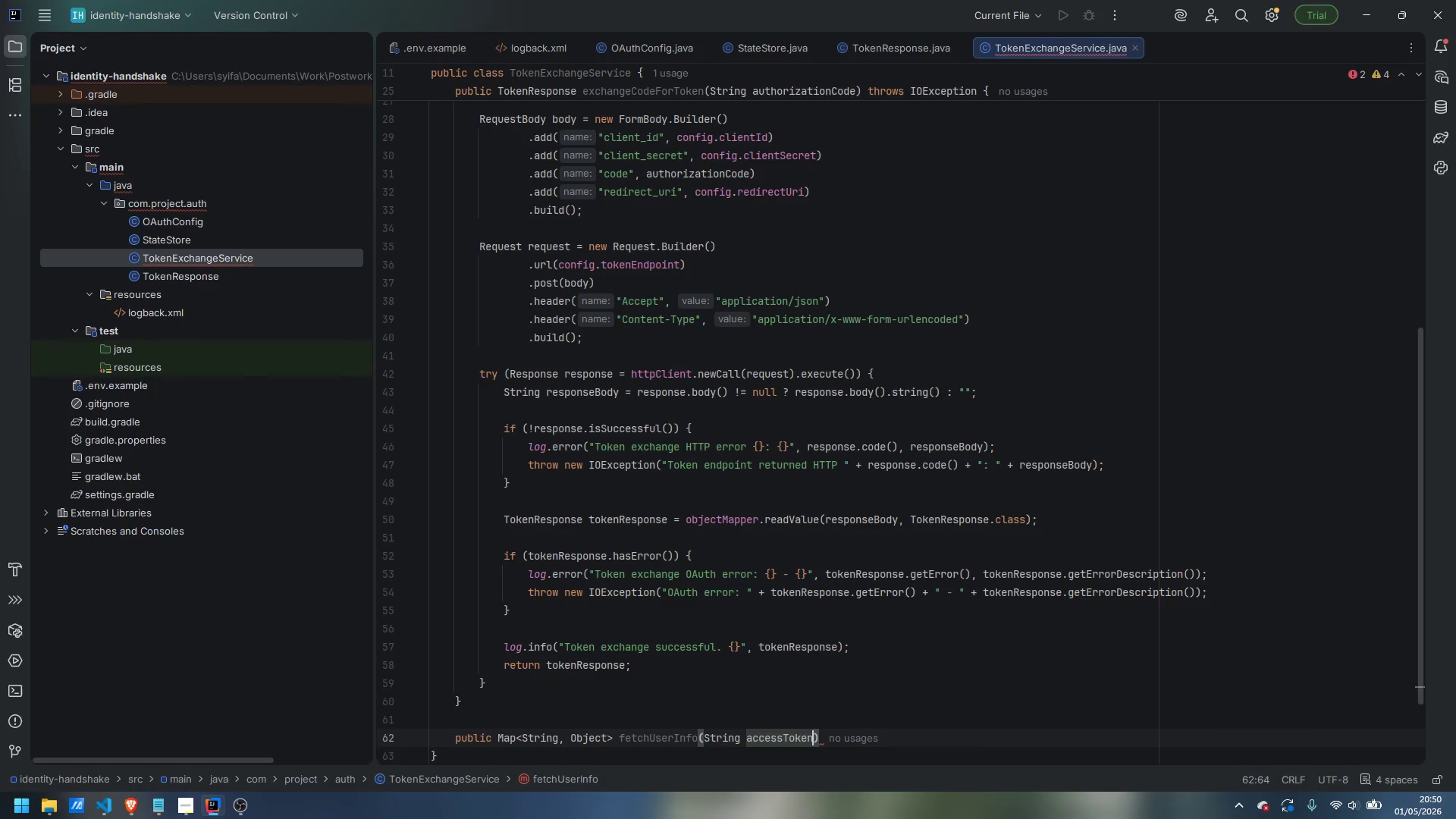 
key(ArrowRight)
 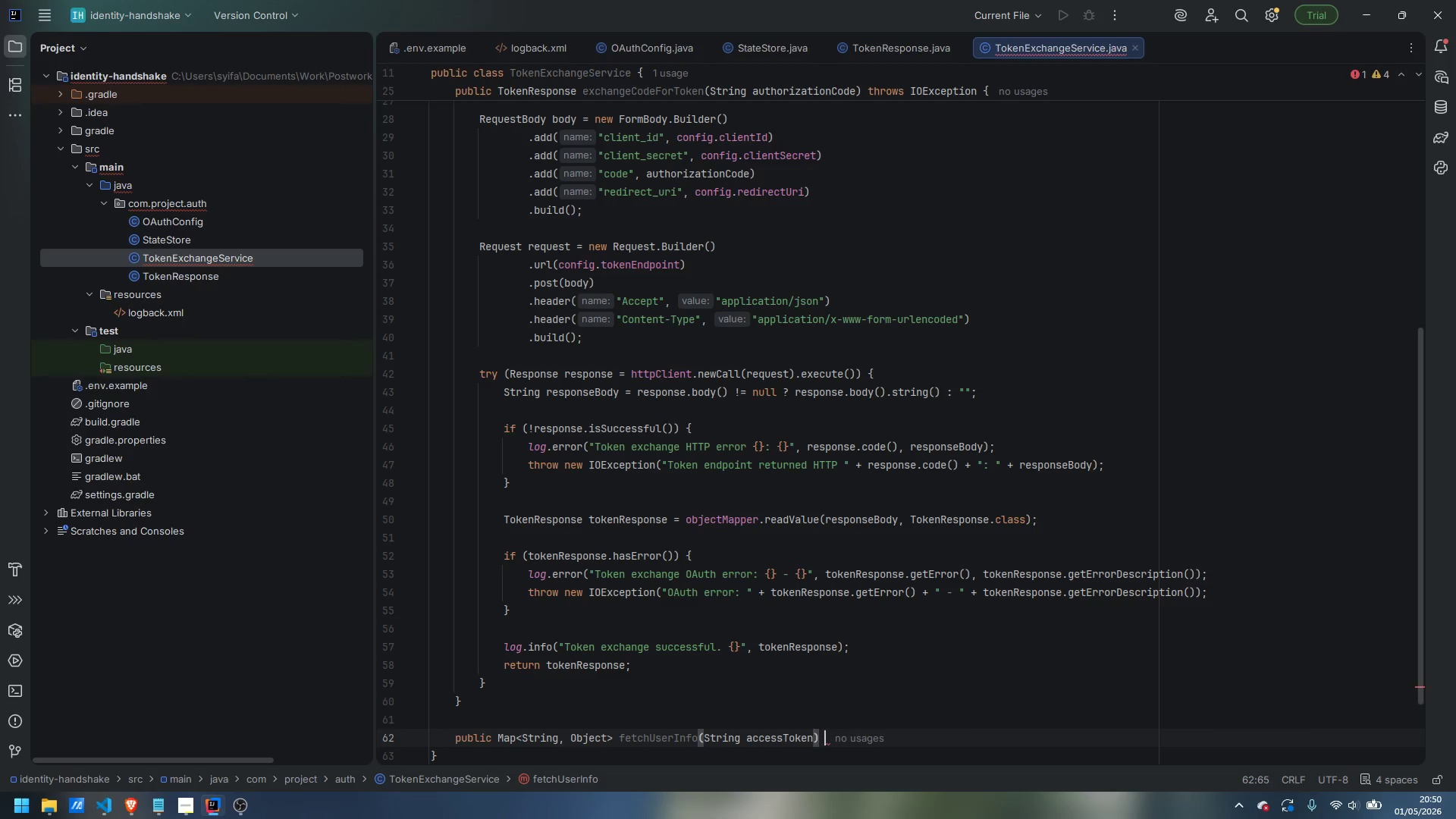 
type( throws IOException {)
 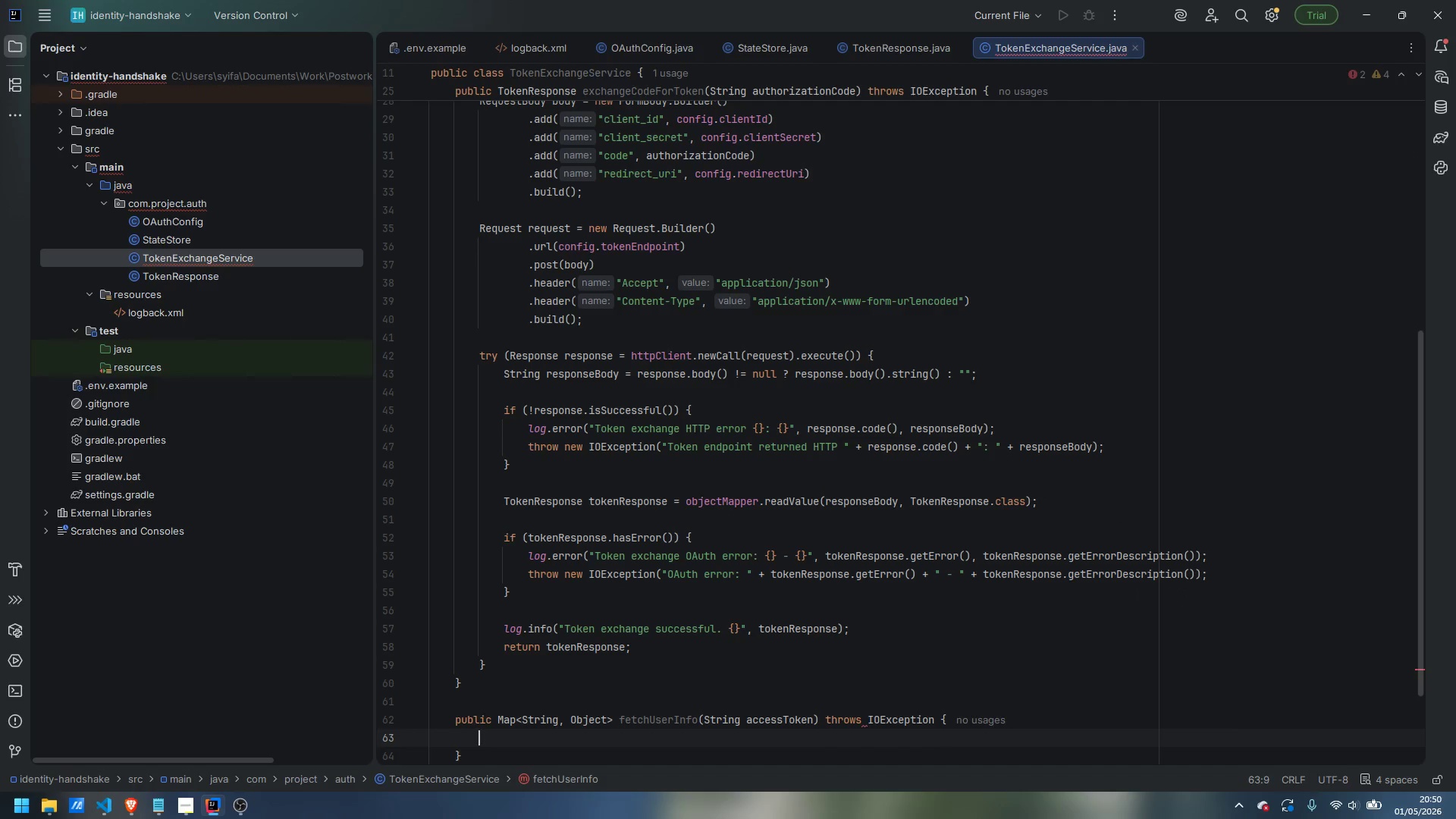 
 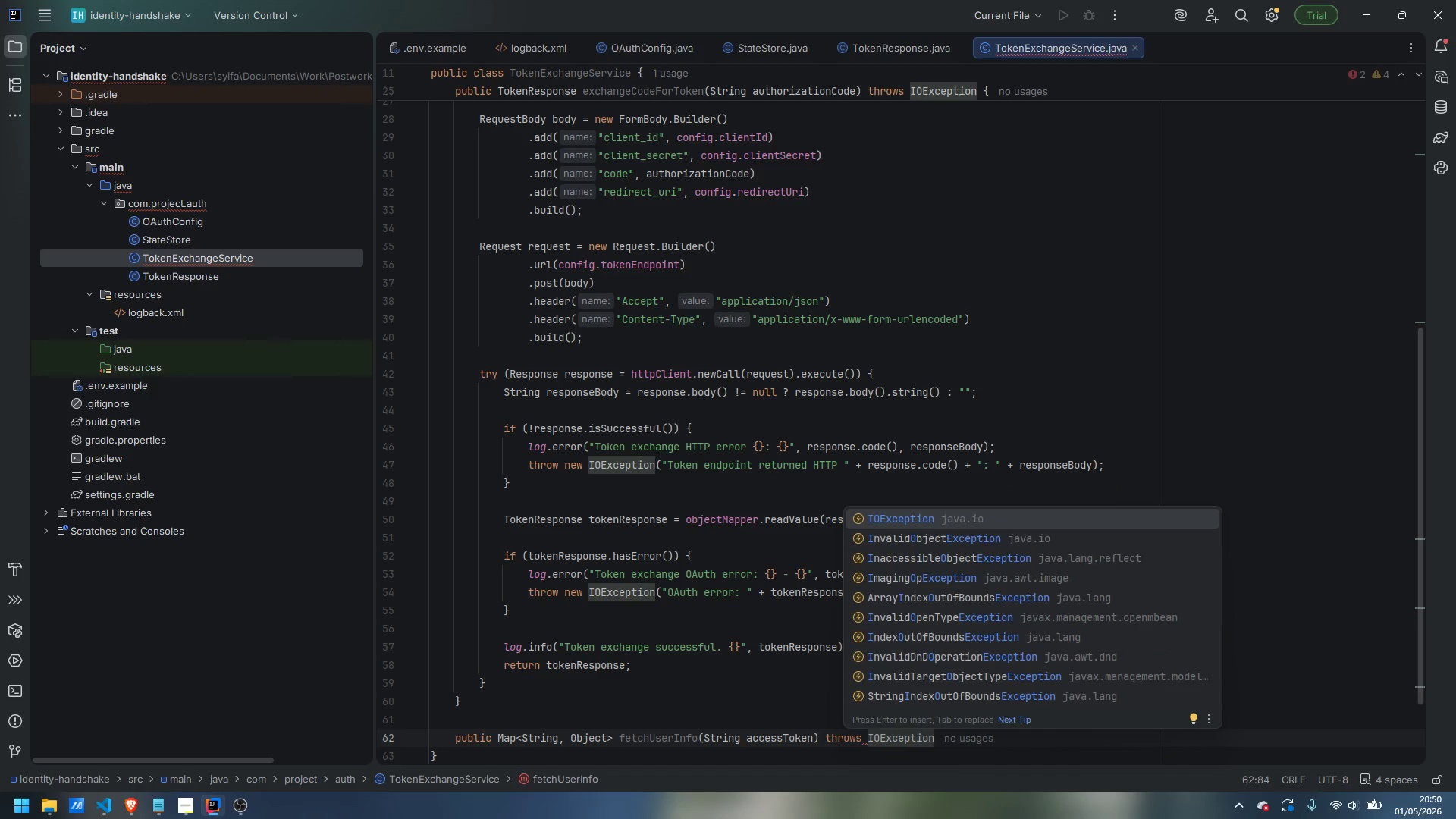 
key(Enter)
 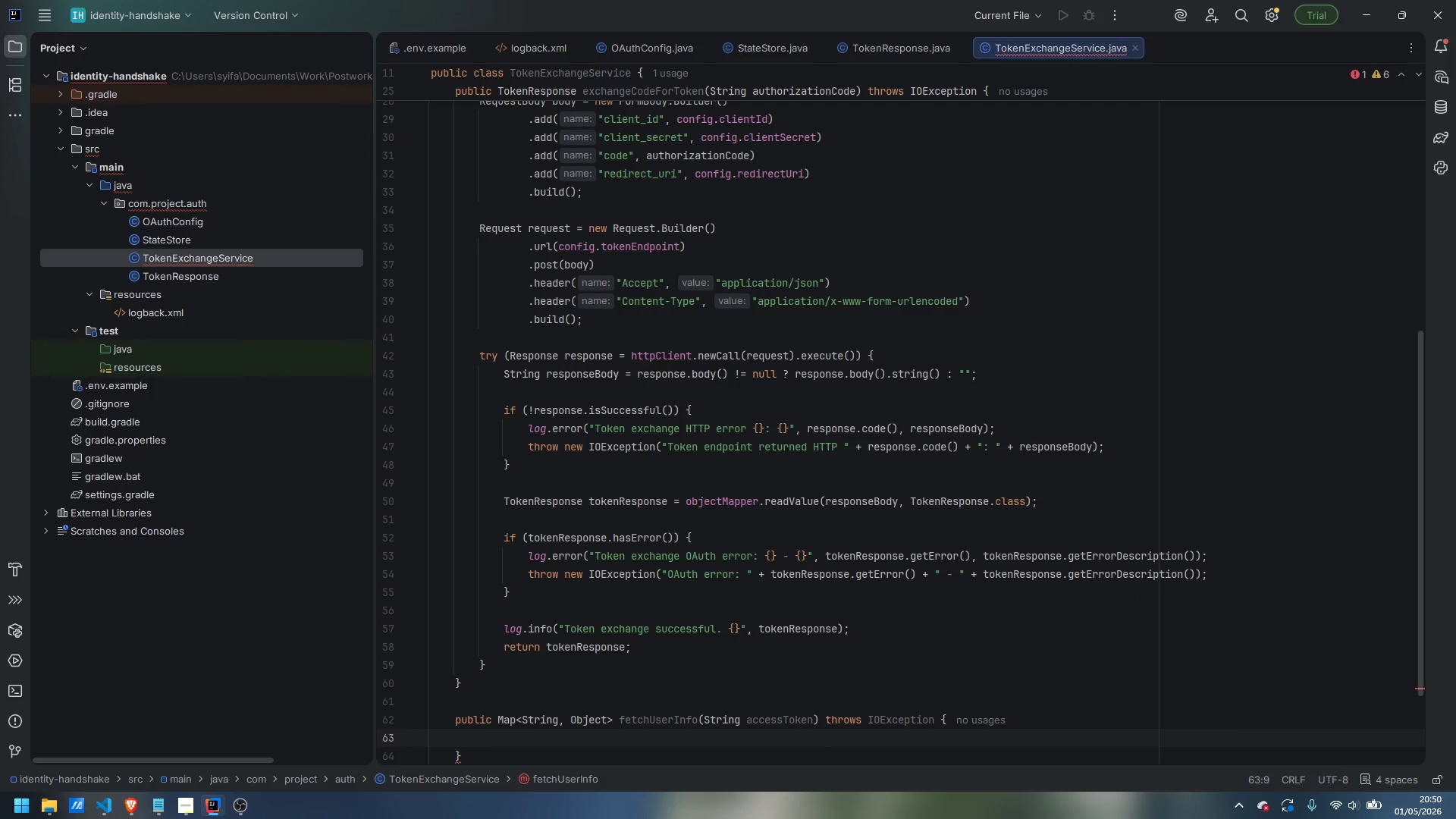 
type(log.onf)
key(Backspace)
key(Backspace)
key(Backspace)
type(info("Fetching user info from {})
 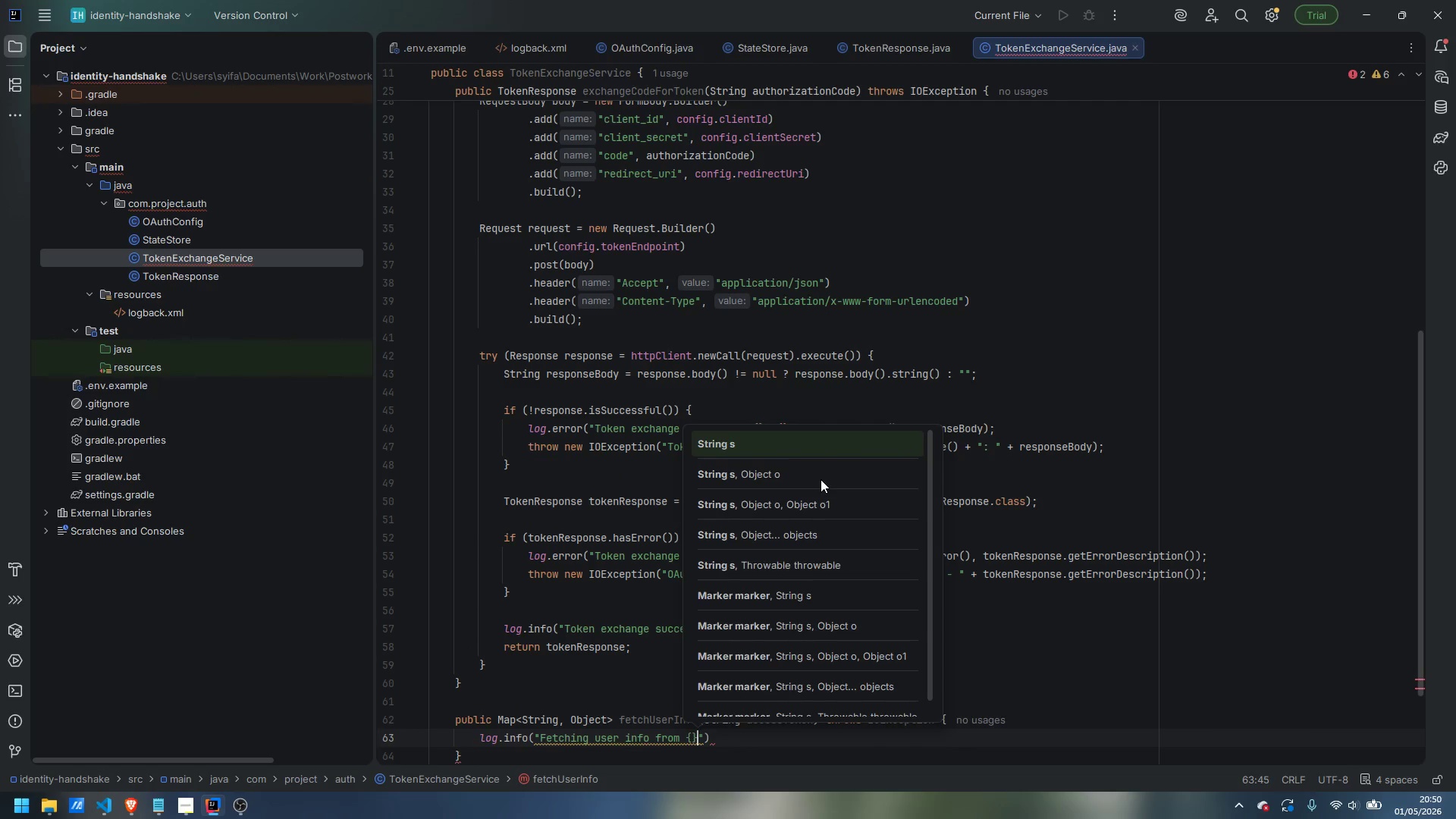 
key(ArrowRight)
 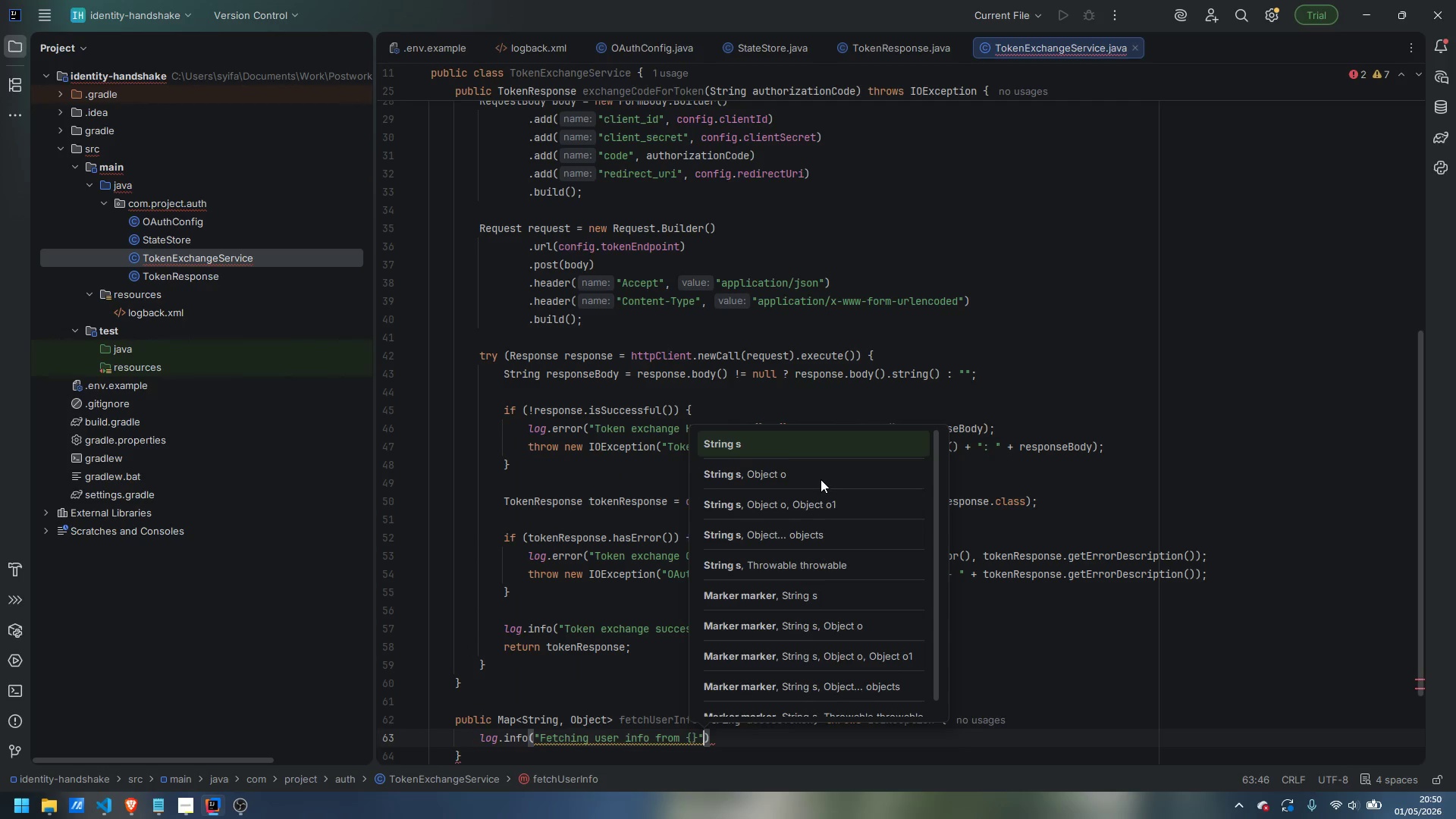 
type(, config.userInfoEndpoint)
 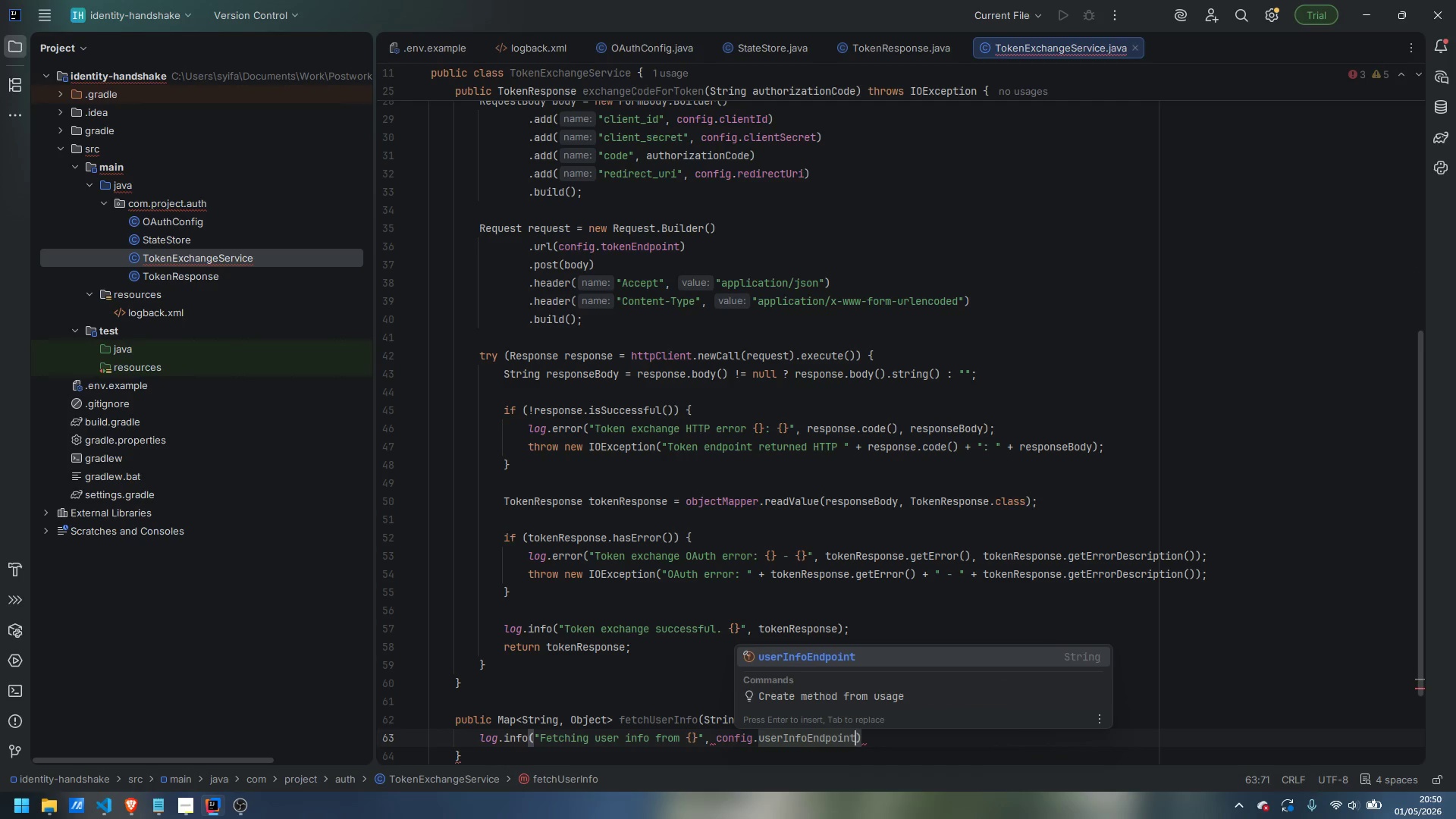 
key(Enter)
 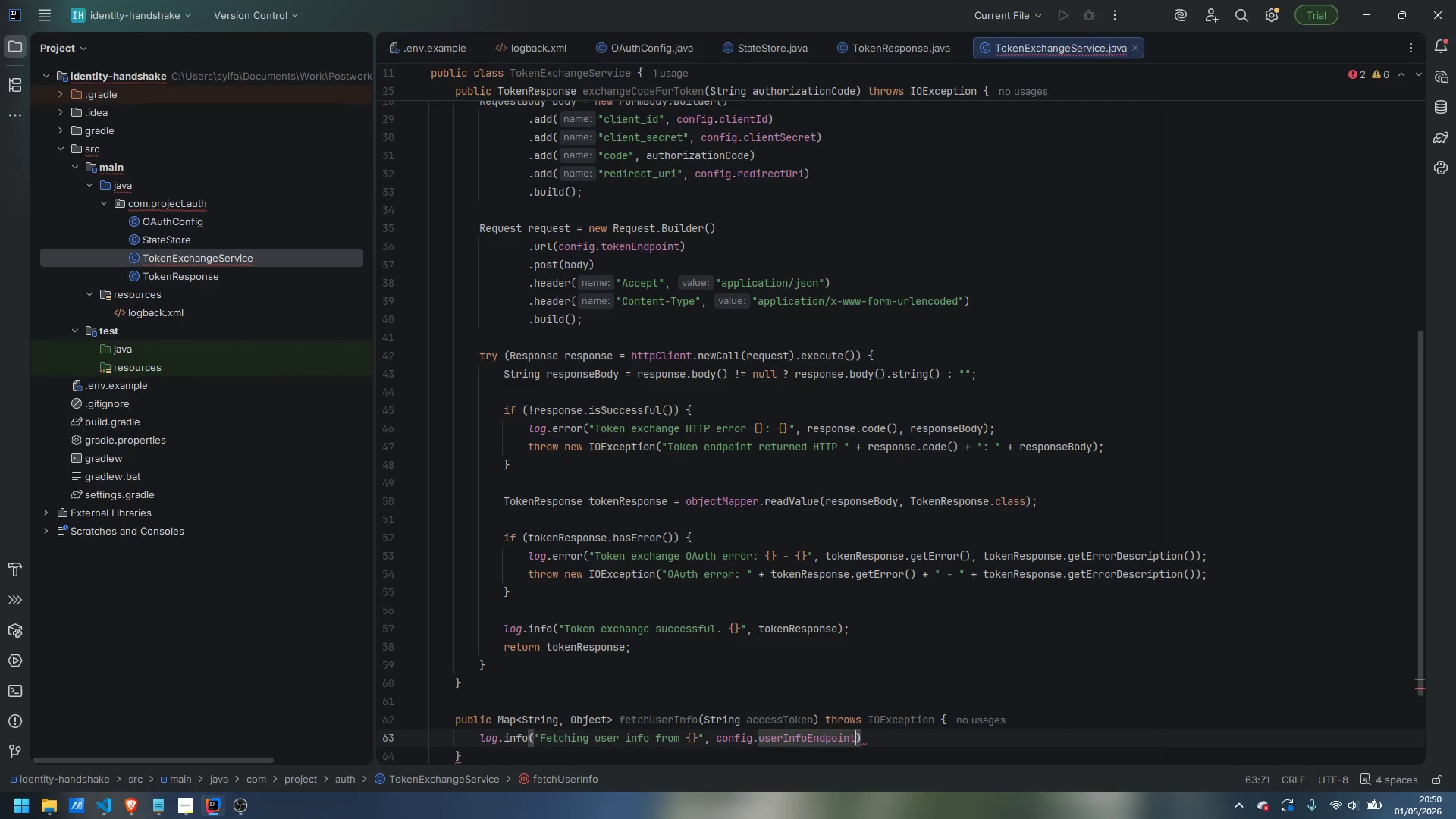 
key(ArrowRight)
 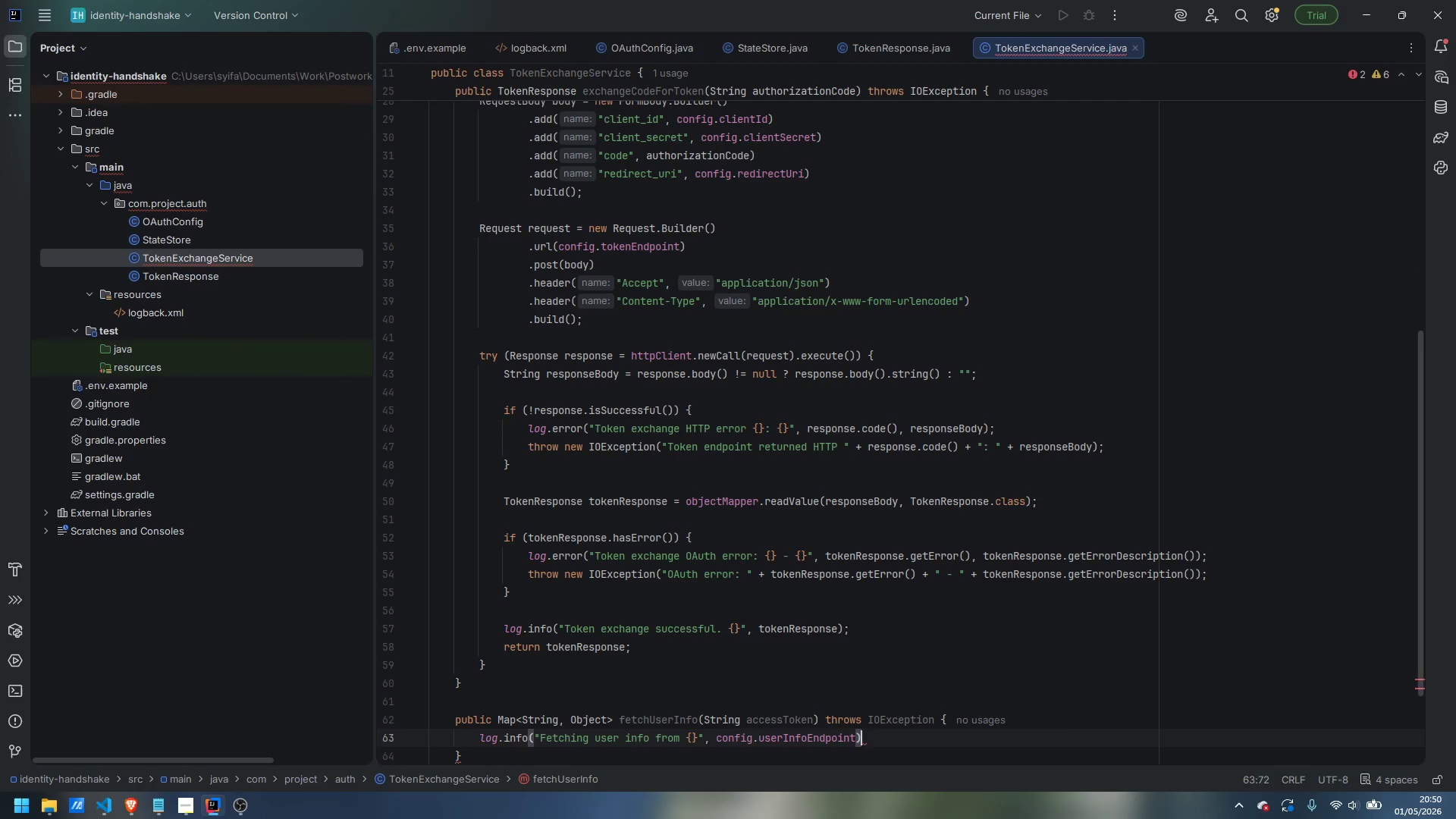 
key(Semicolon)
 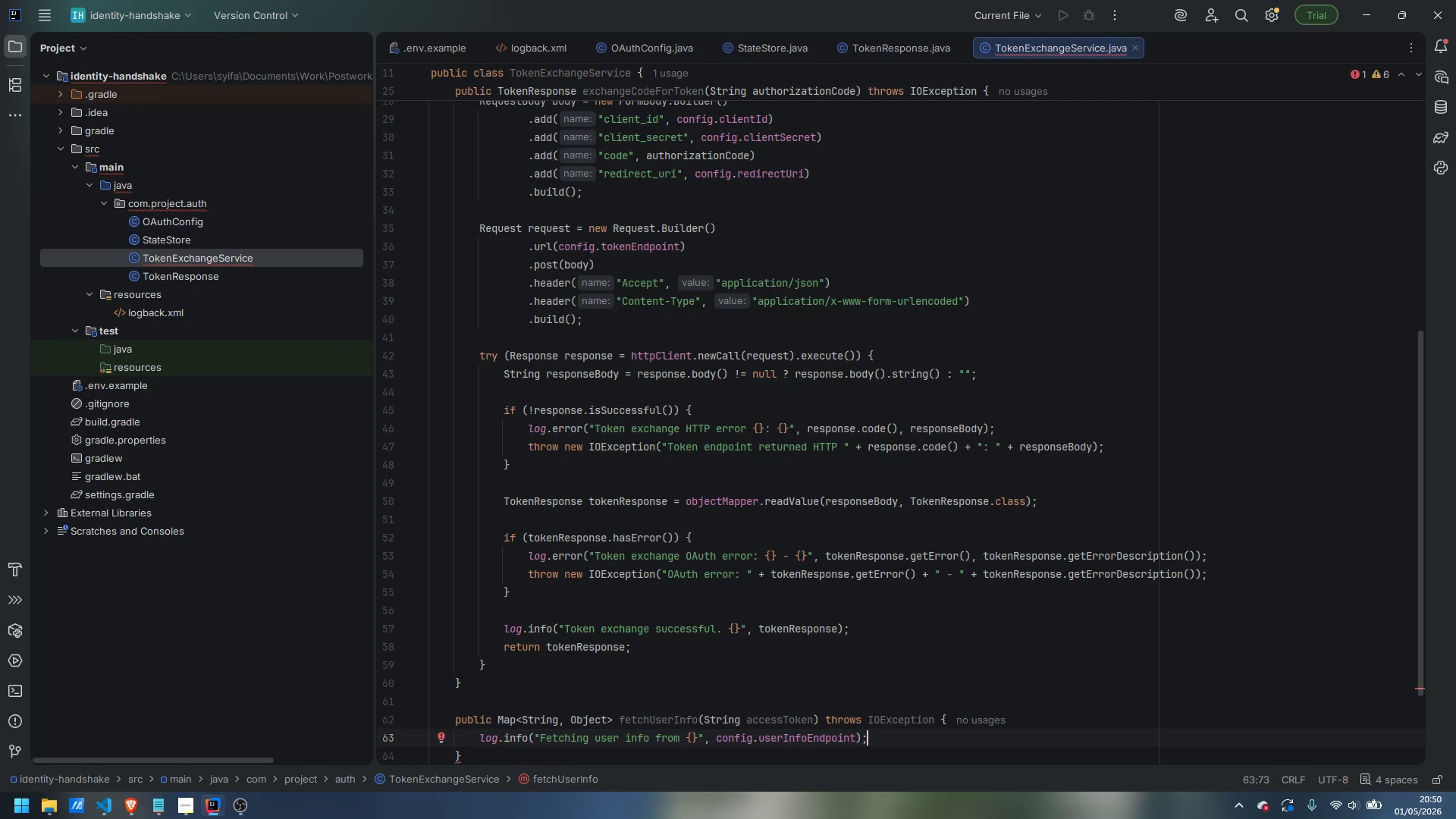 
key(Enter)
 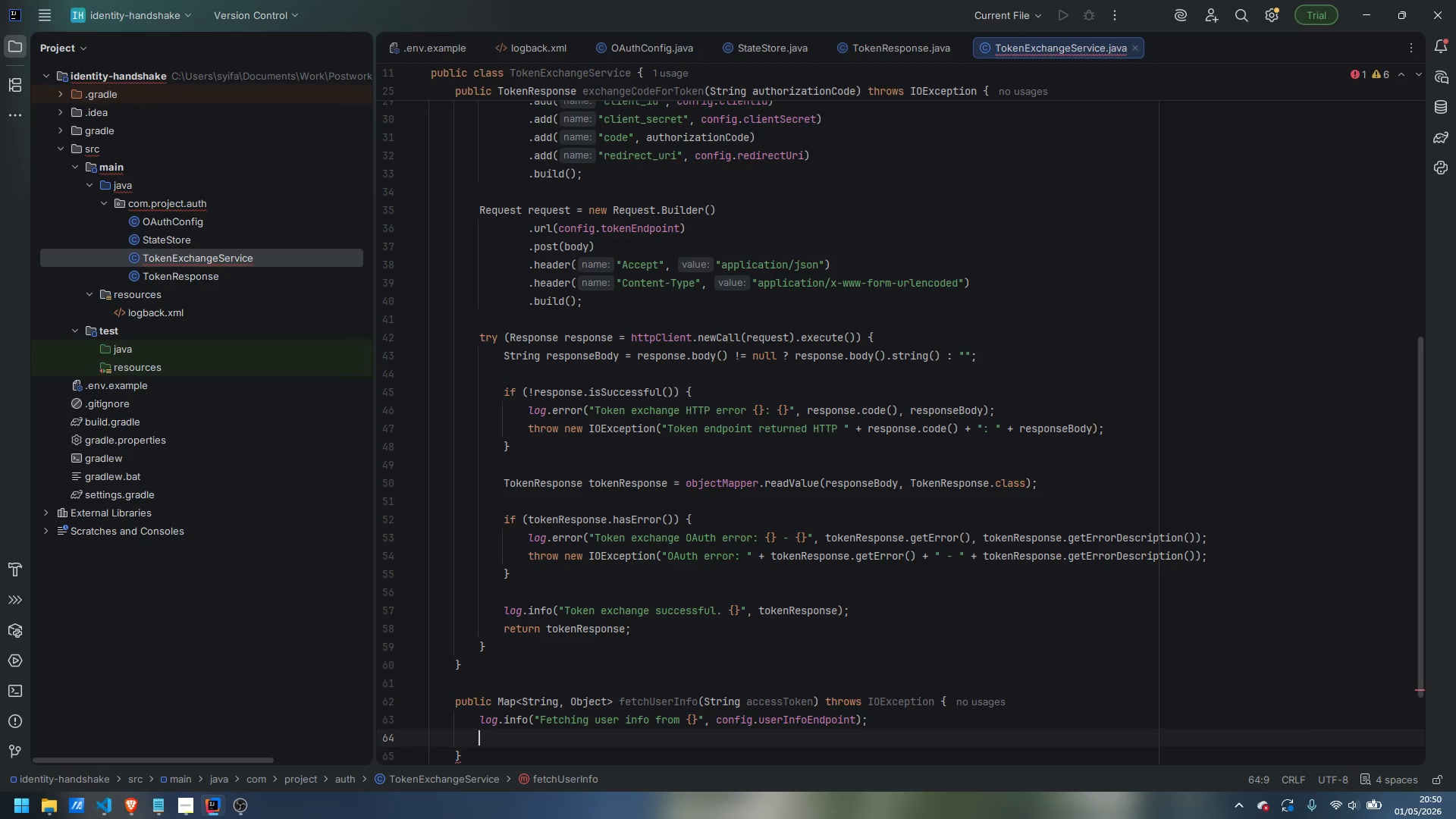 
key(Enter)
 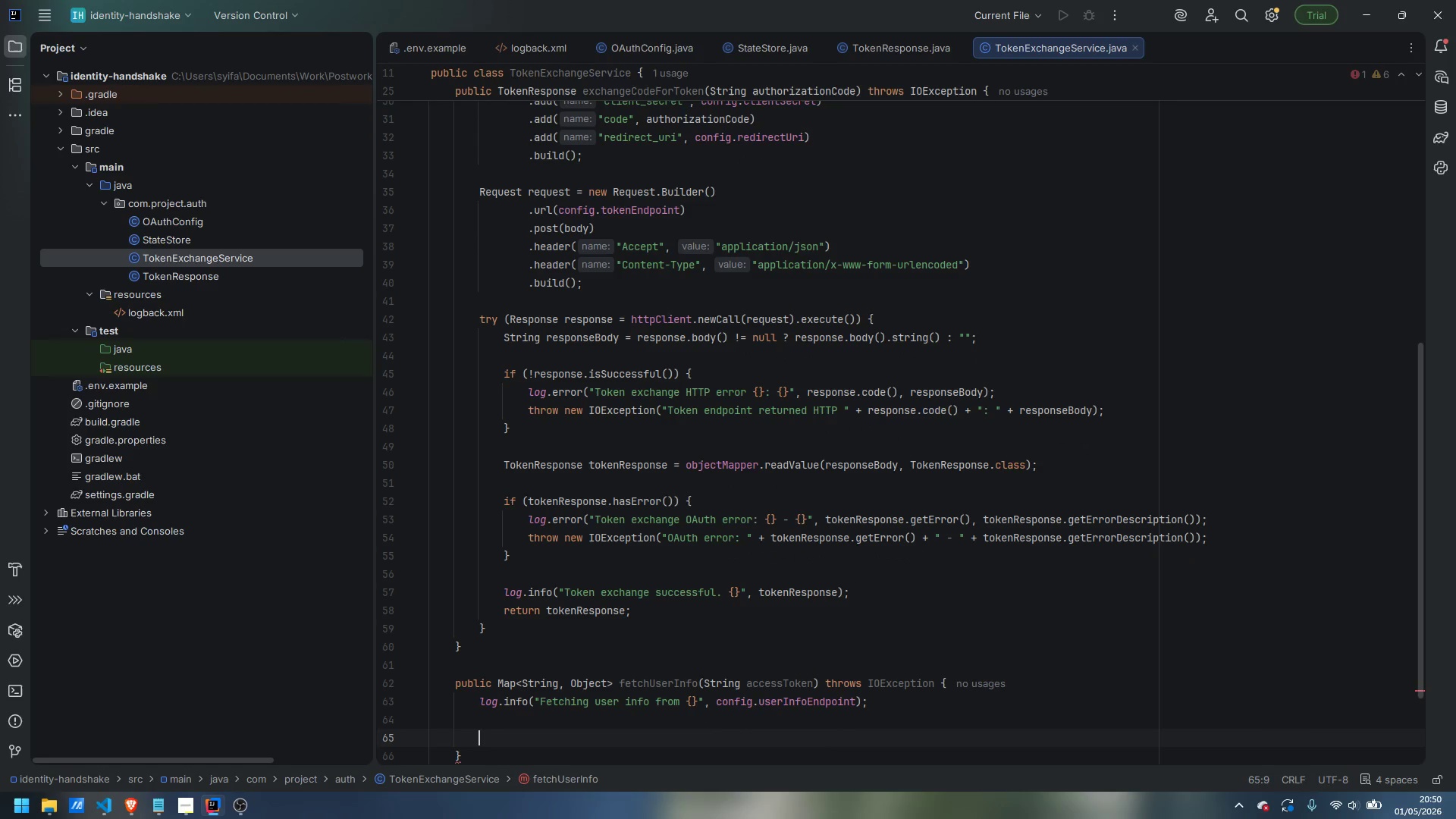 
type(Request request = new Request.Builder())
 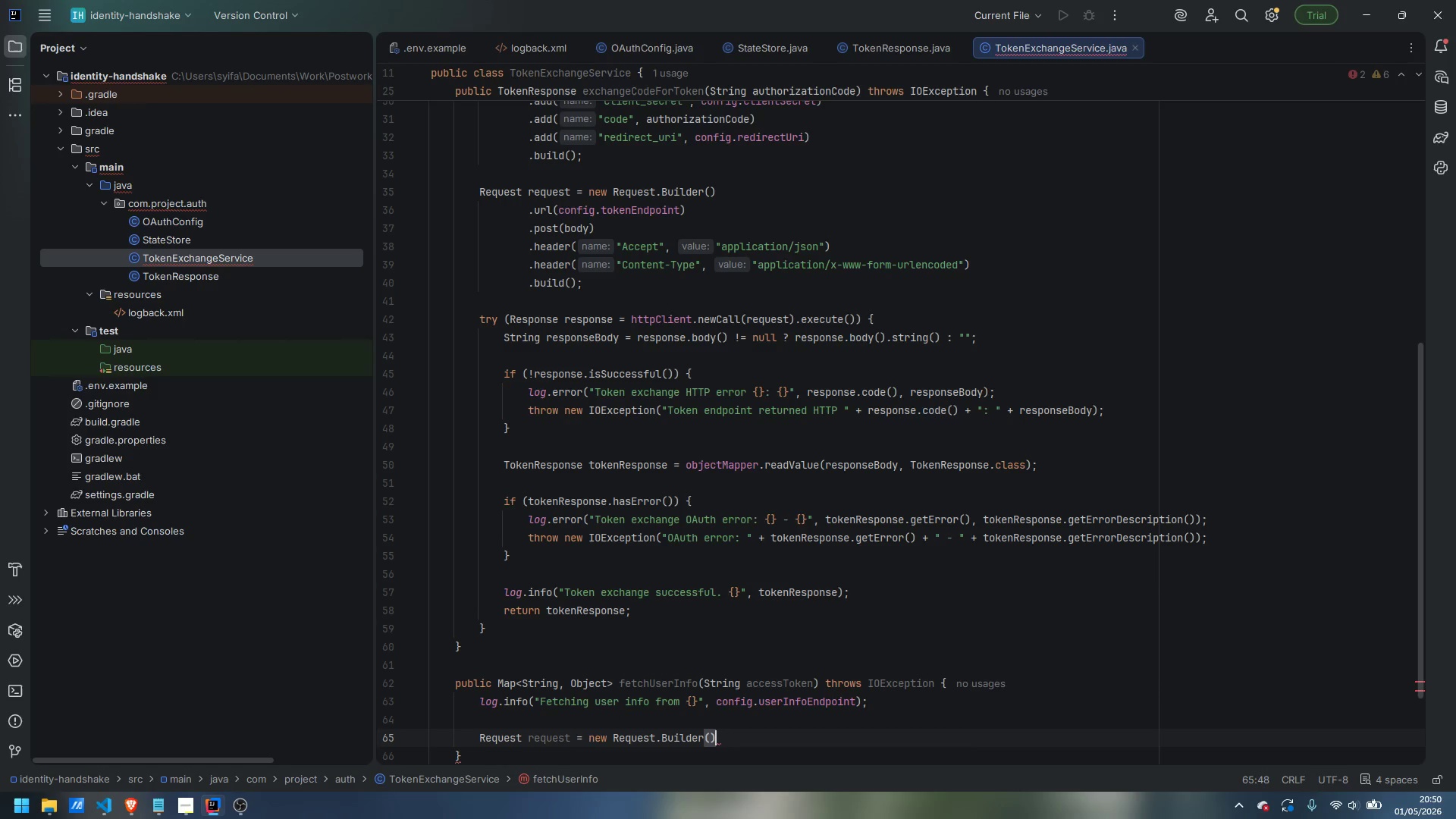 
key(Enter)
 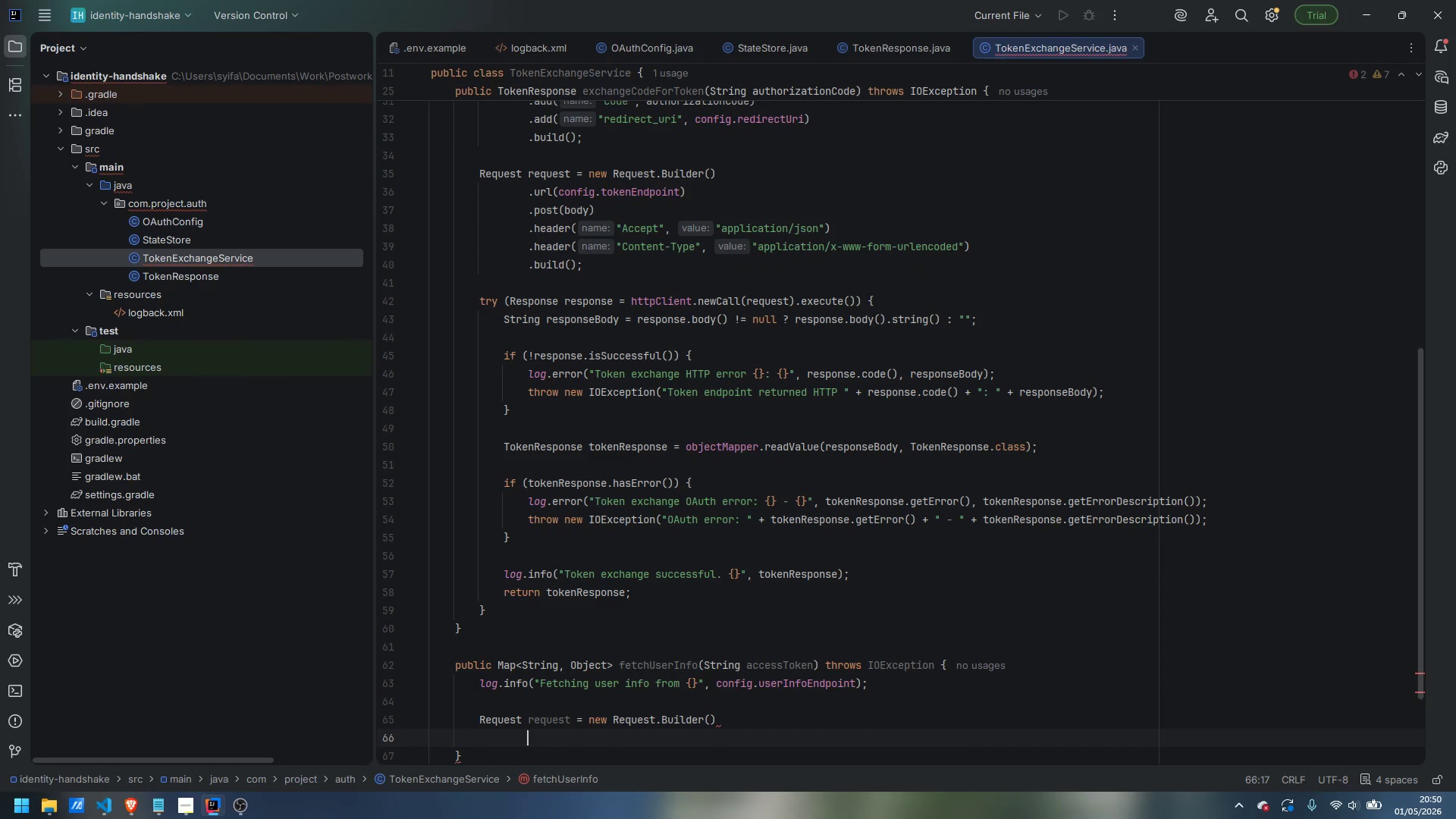 
type(.url(config.userInfoEndpoint)
 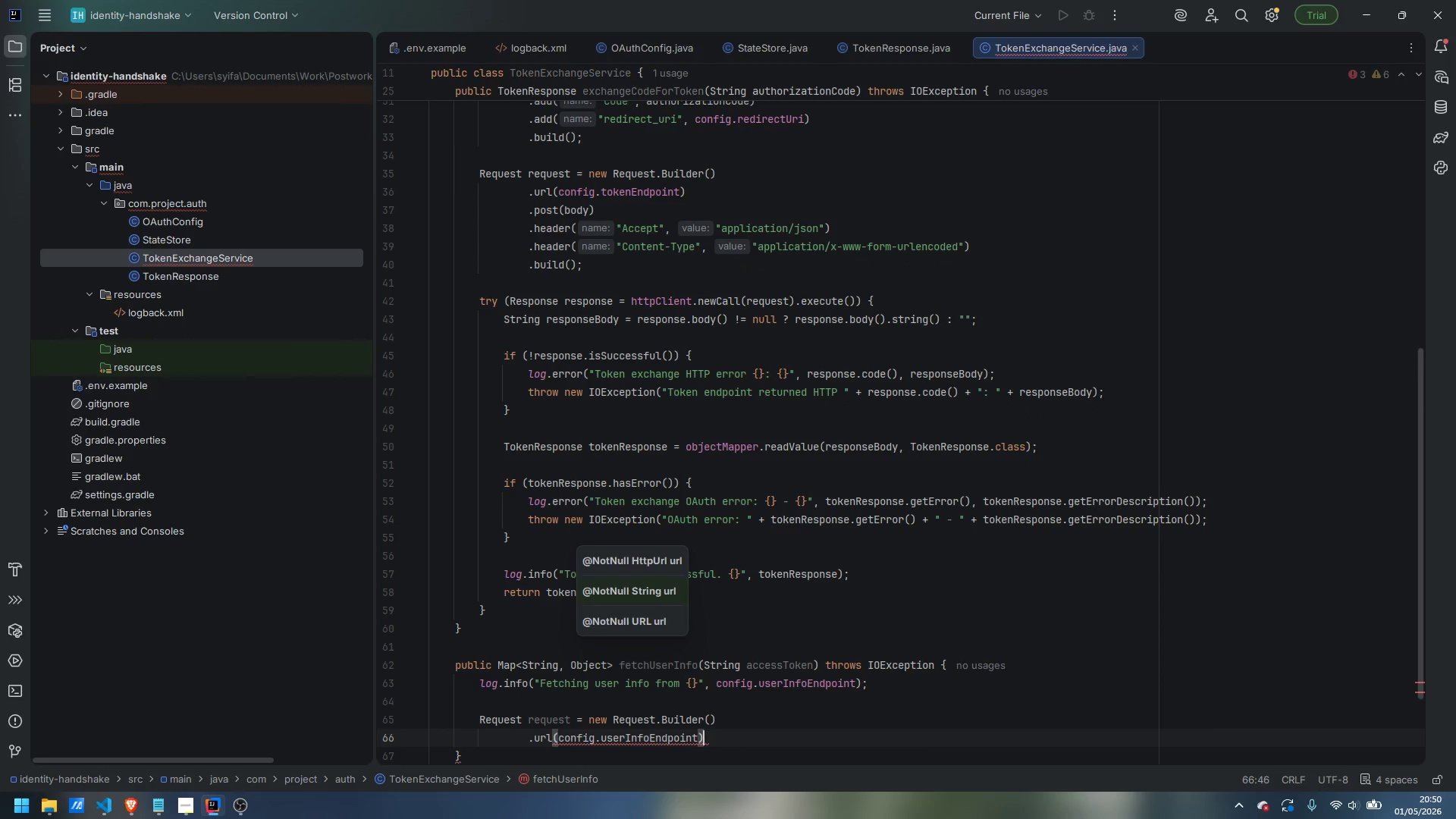 
 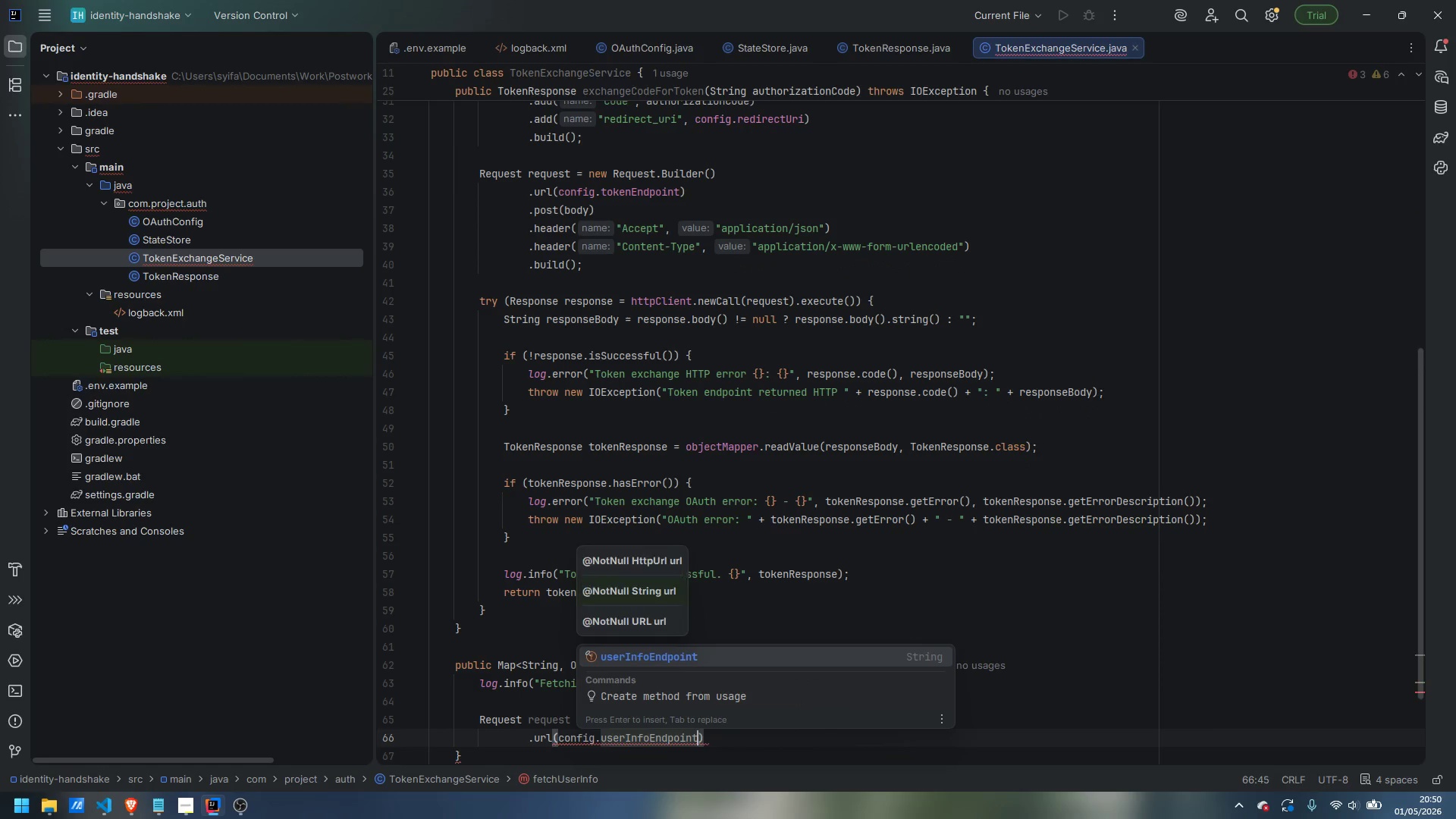 
key(ArrowRight)
 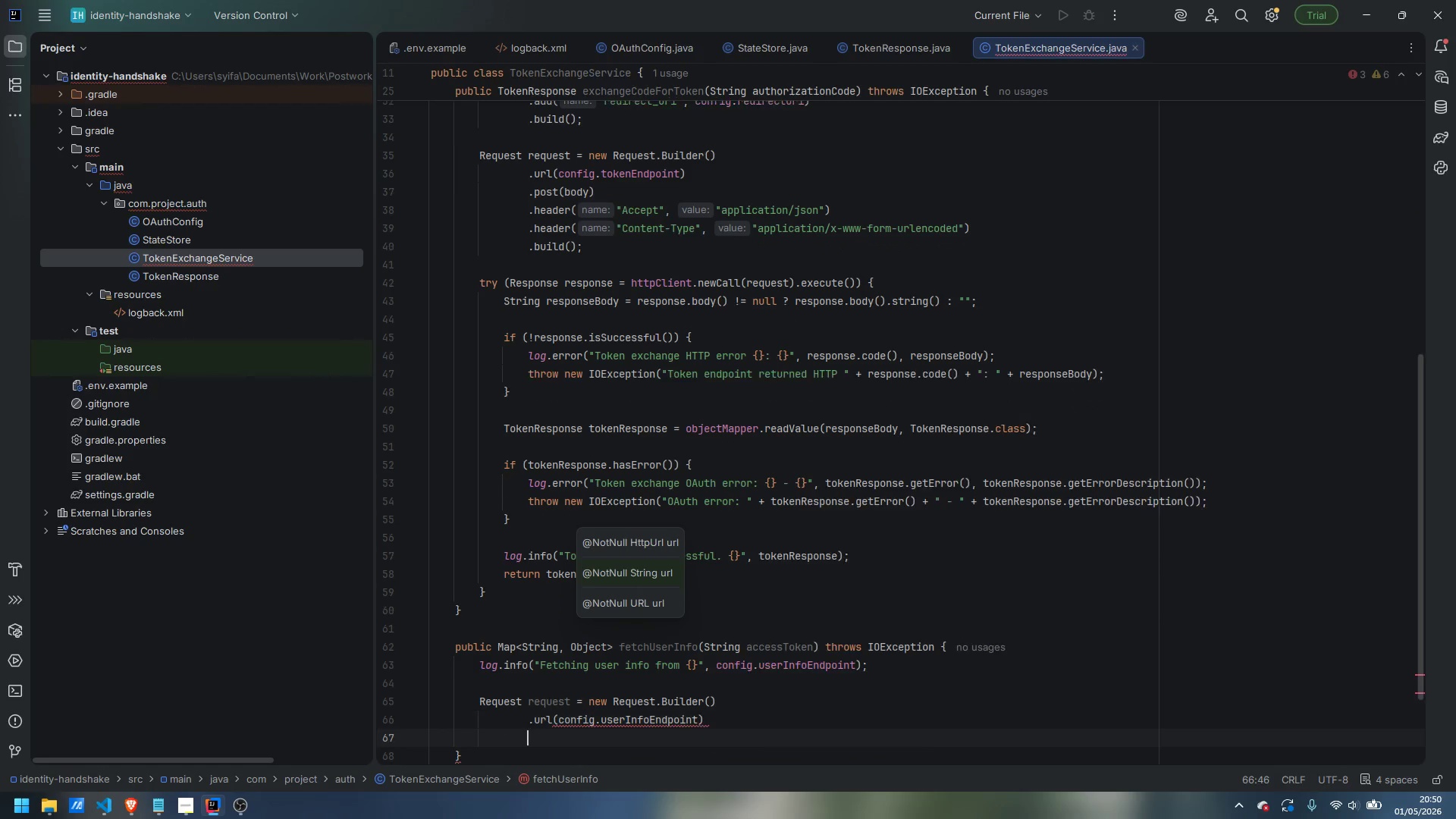 
key(Enter)
 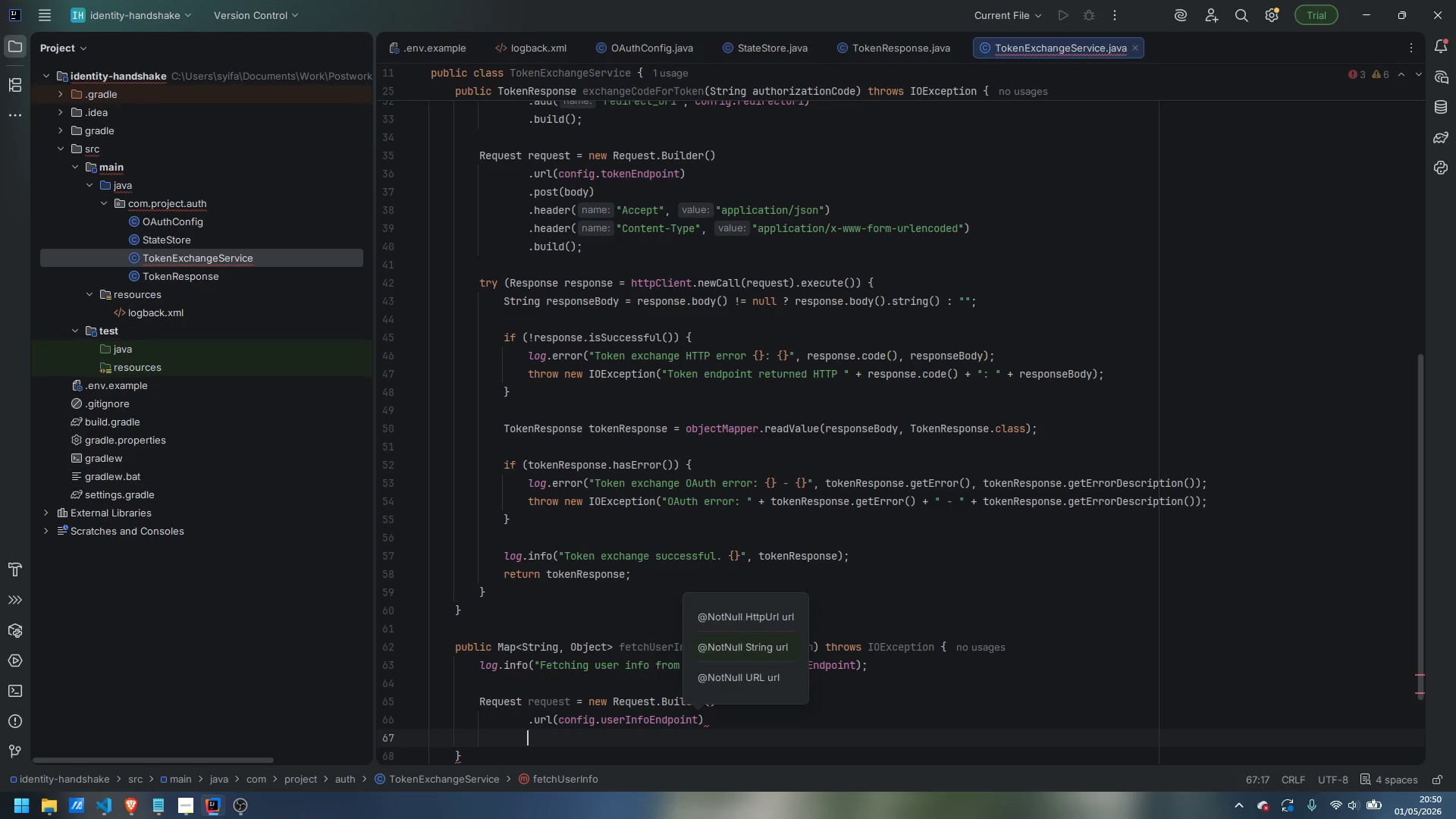 
type(.het())
 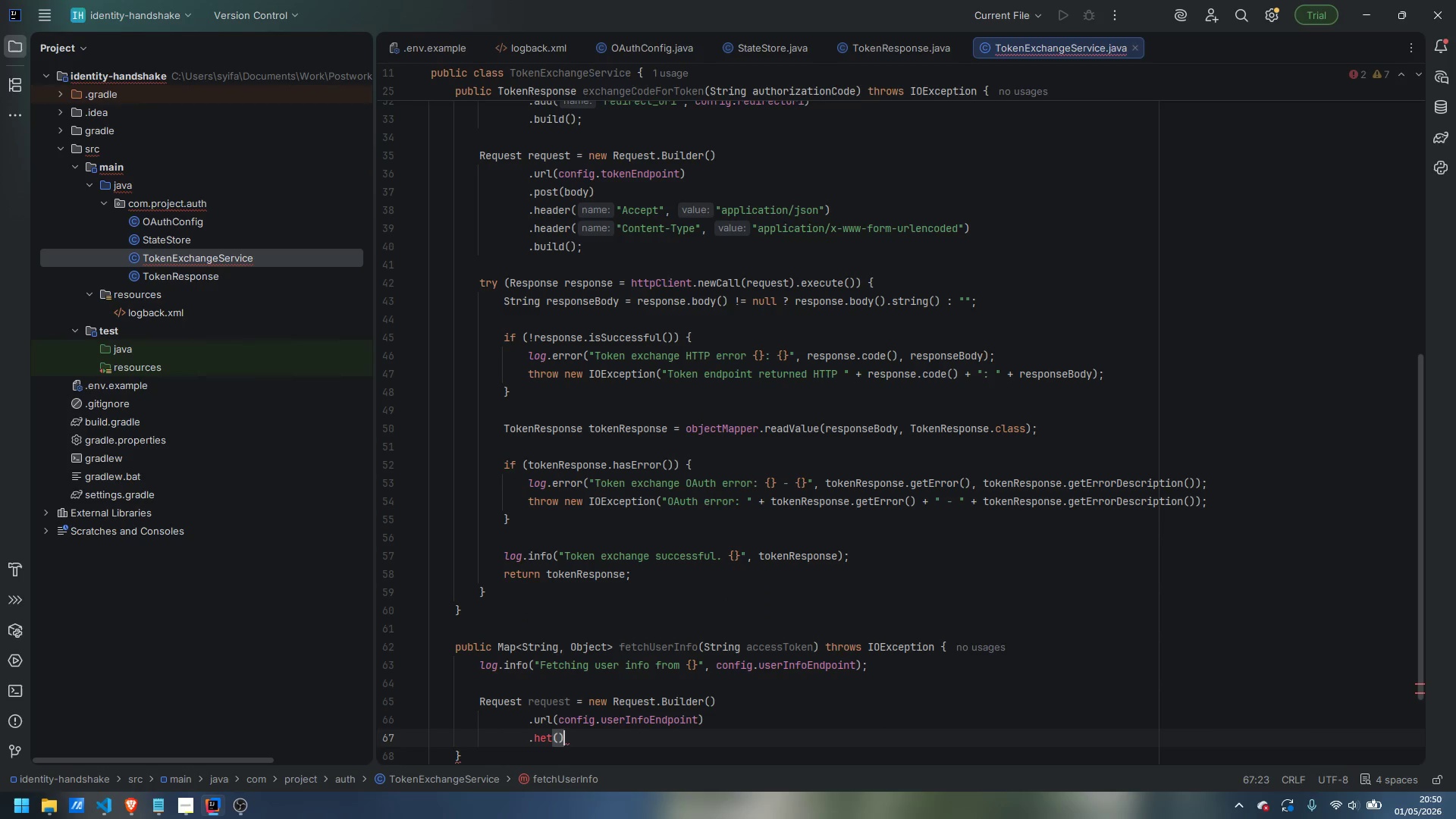 
key(Control+Backspace)
 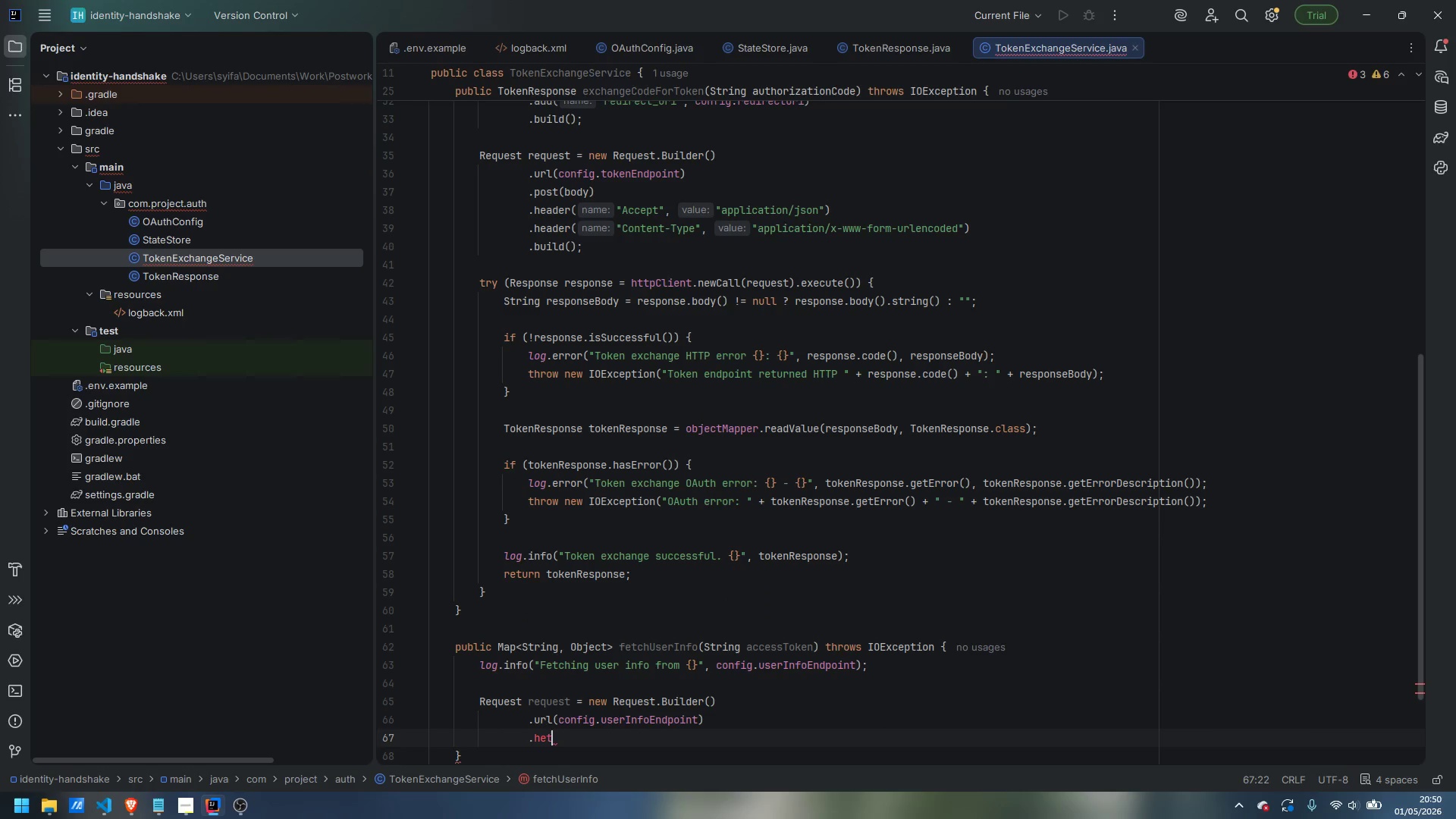 
key(Control+Backspace)
 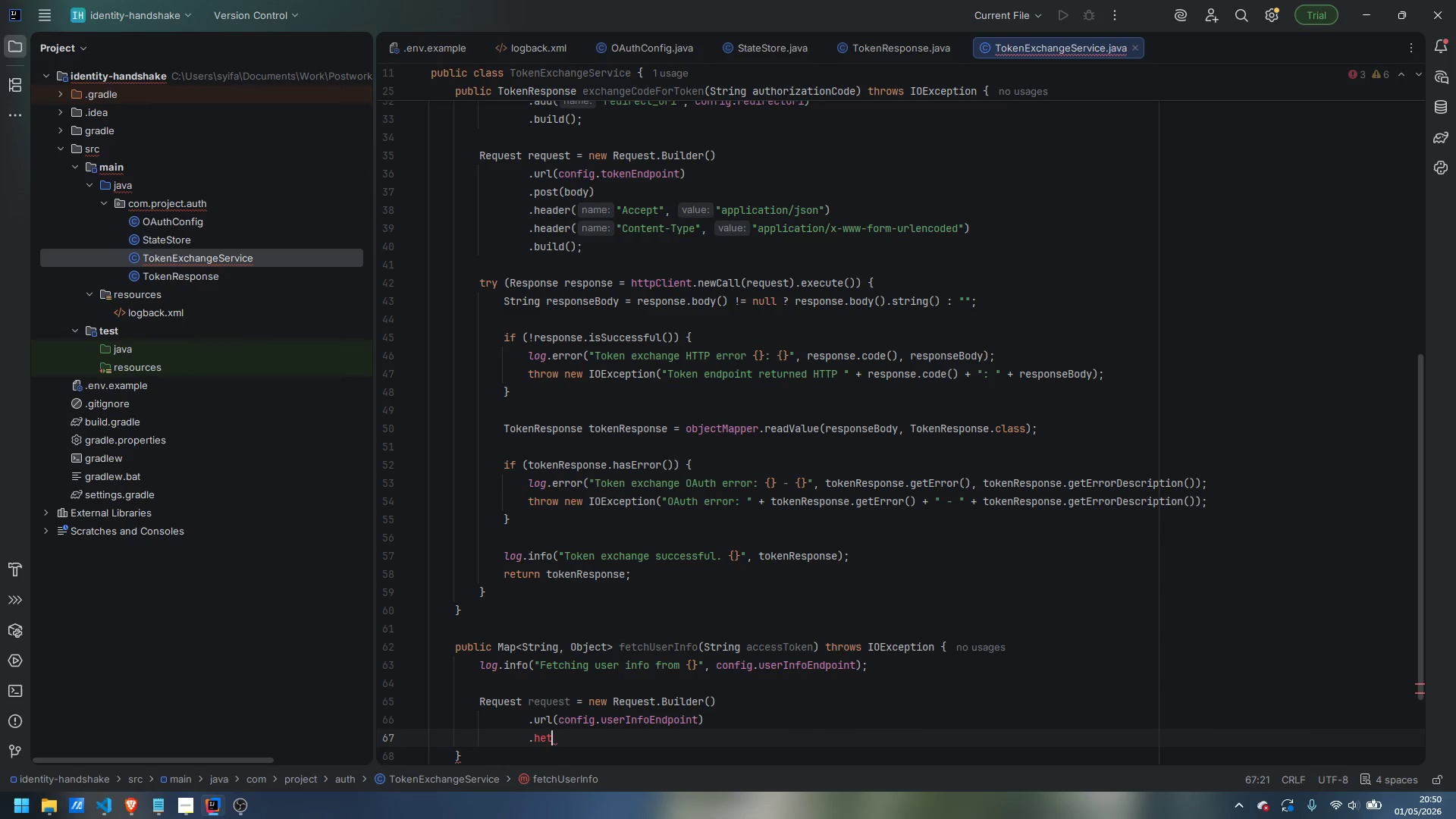 
key(Control+ControlLeft)
 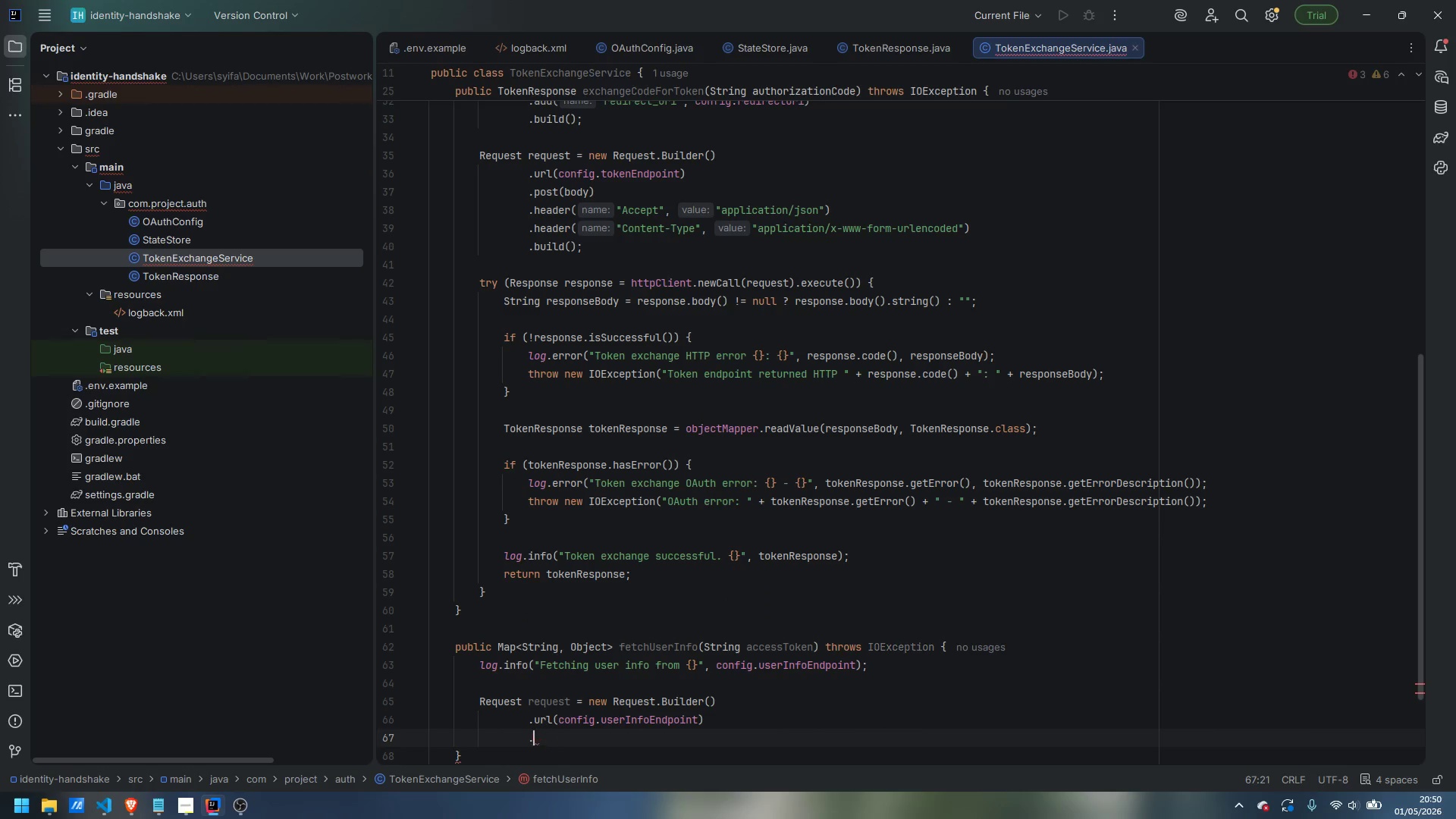 
key(Control+Backspace)
 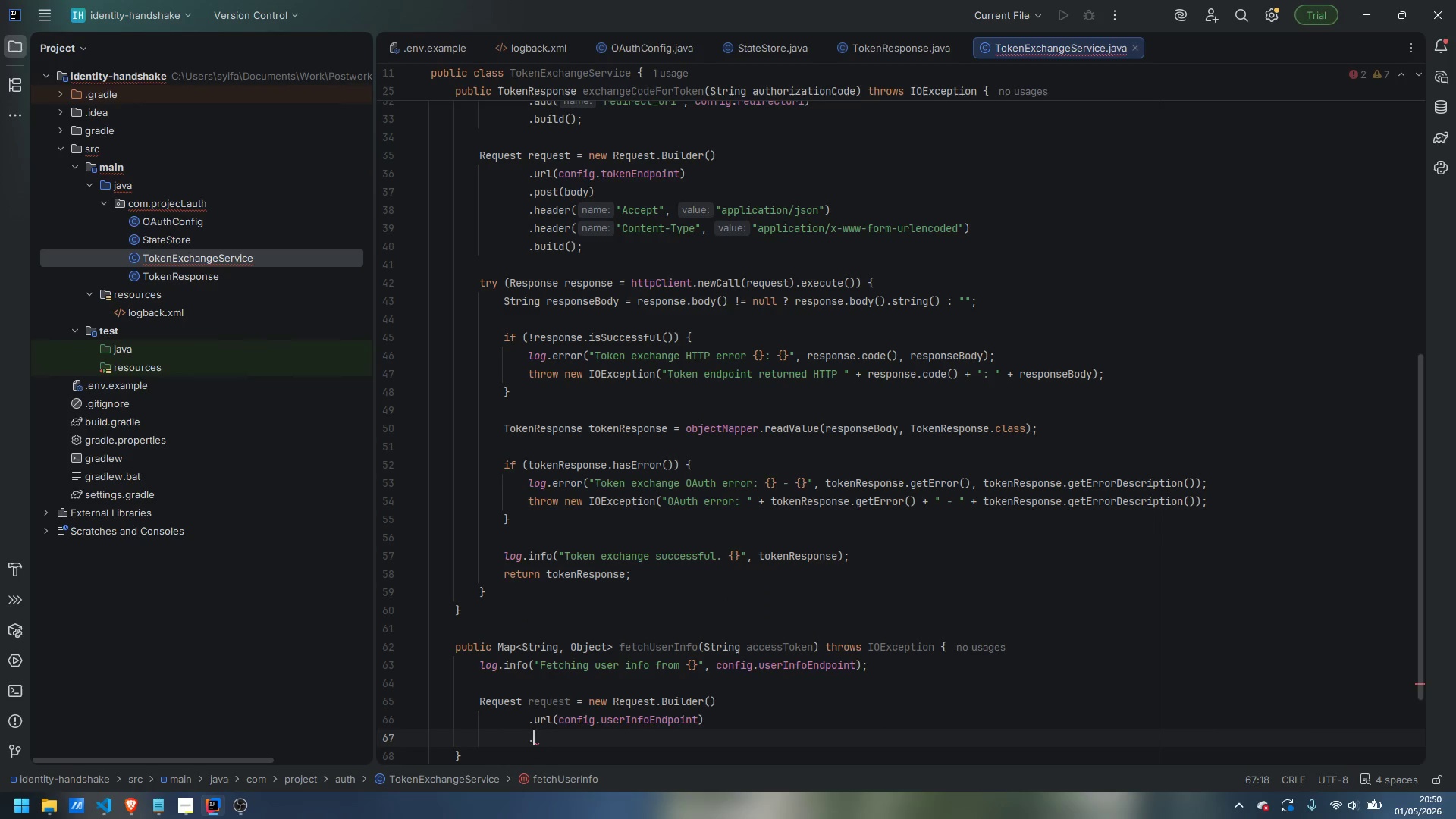 
type(get())
 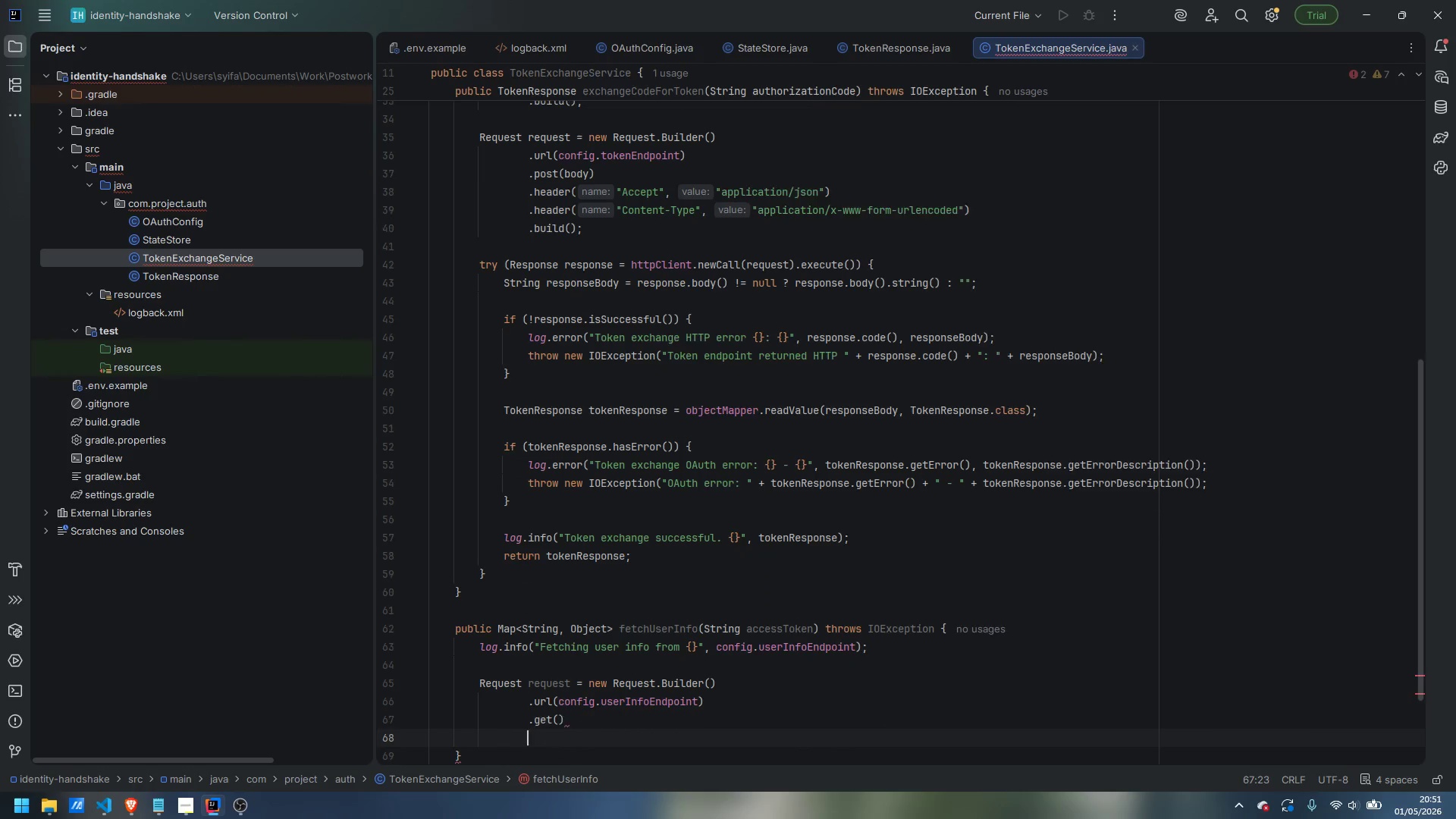 
 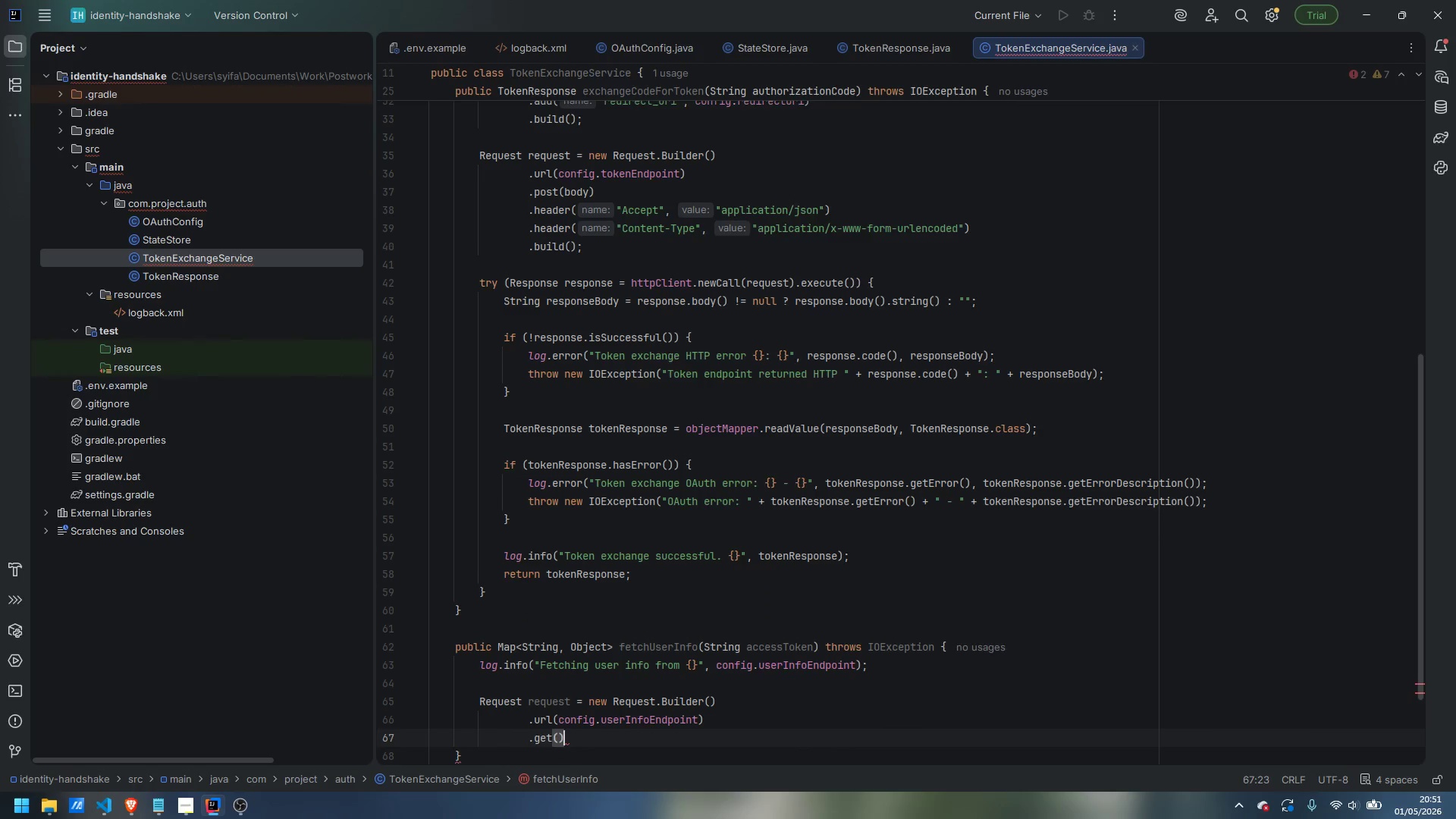 
key(Enter)
 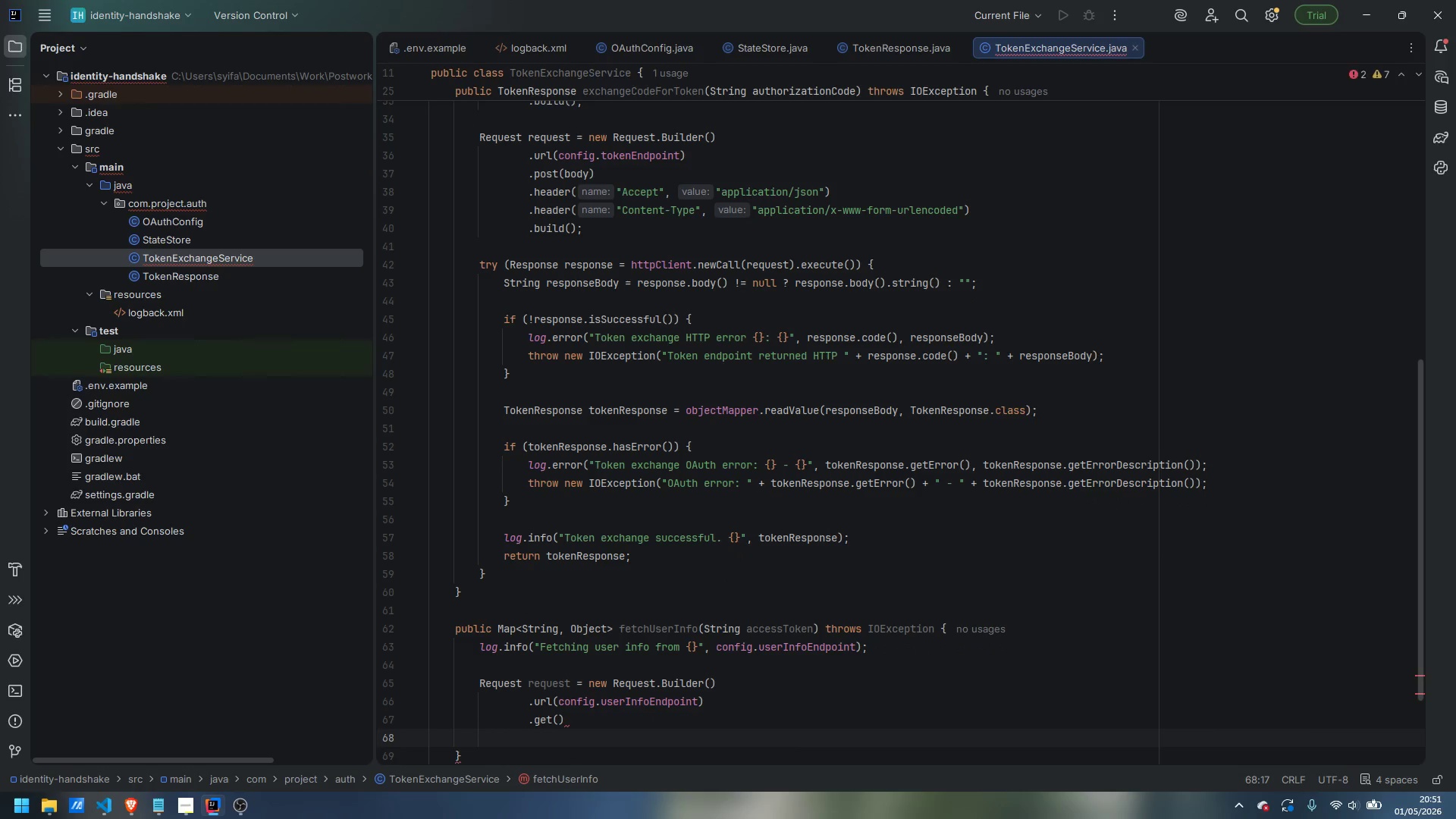 
type(.header("Ai)
key(Backspace)
type(uthorization)
 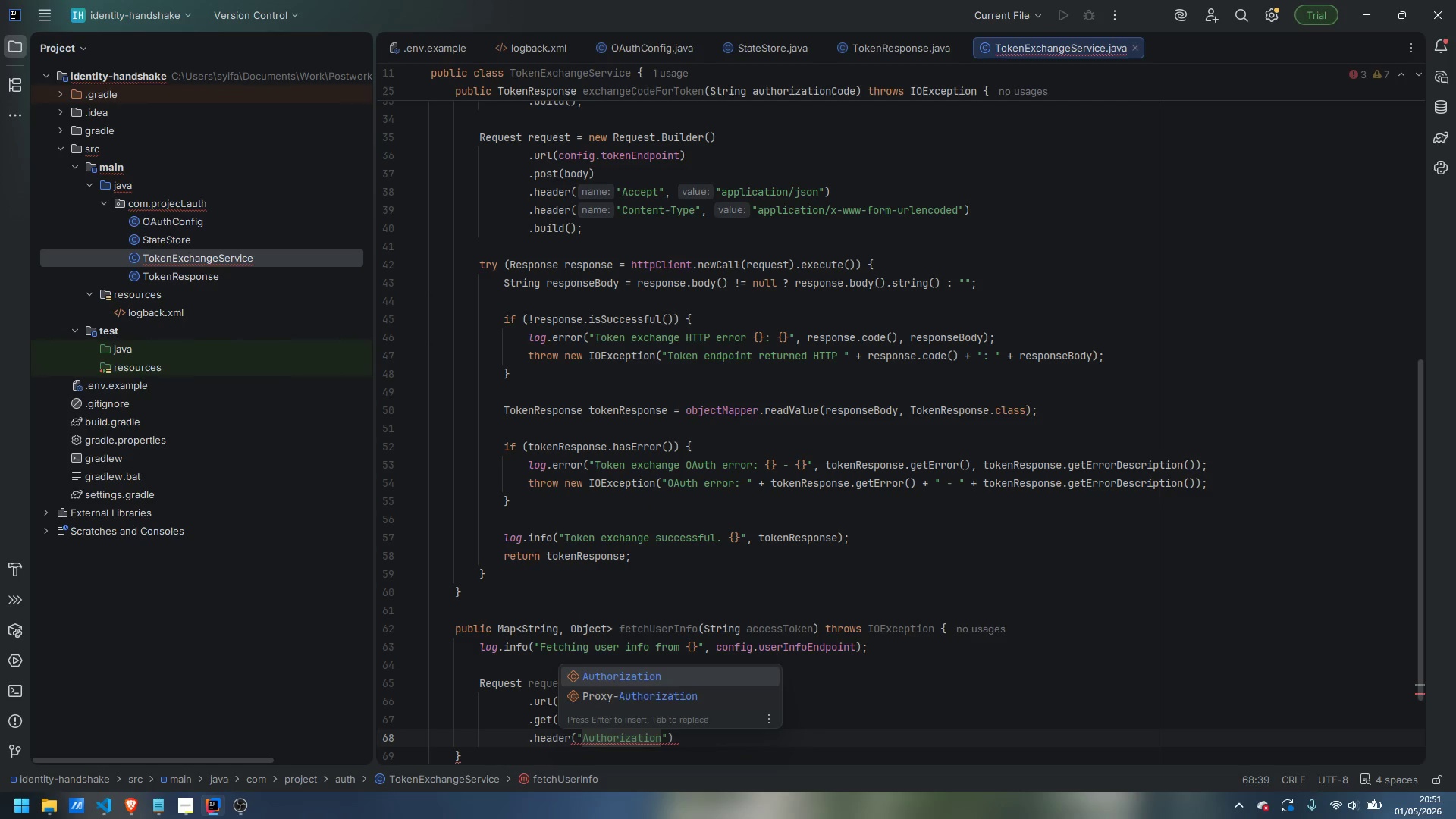 
key(ArrowRight)
 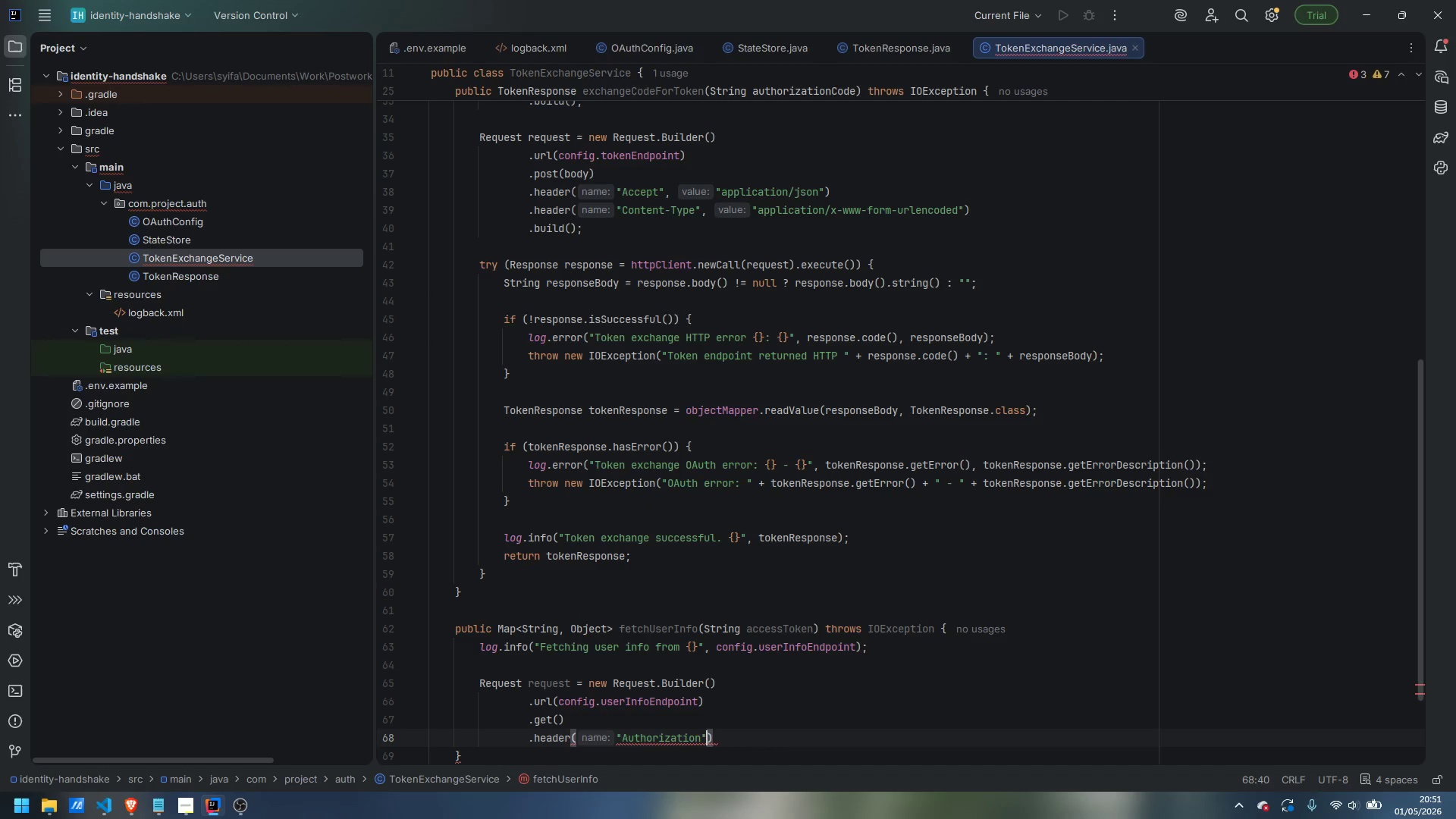 
key(Comma)
 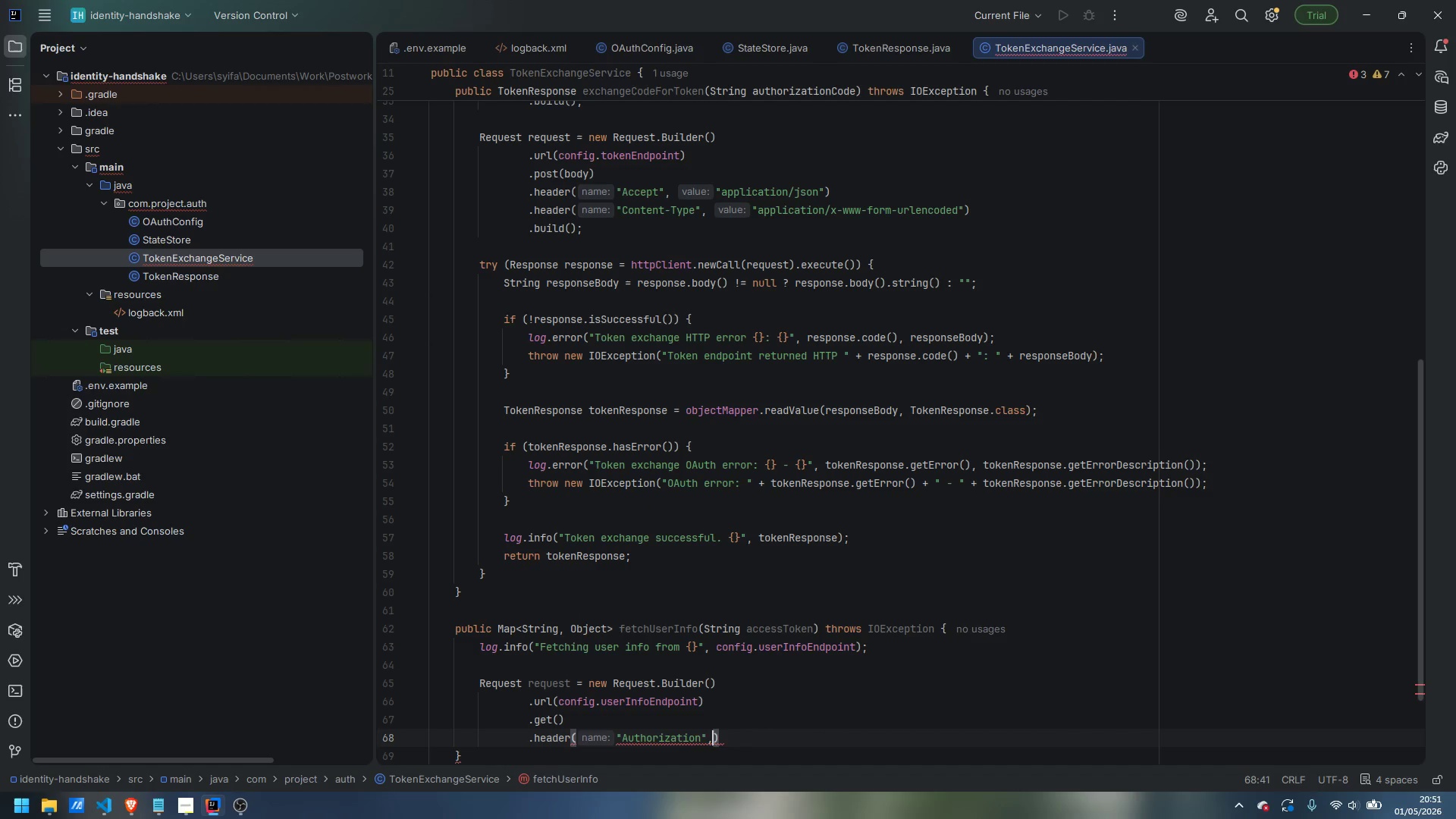 
key(Space)
 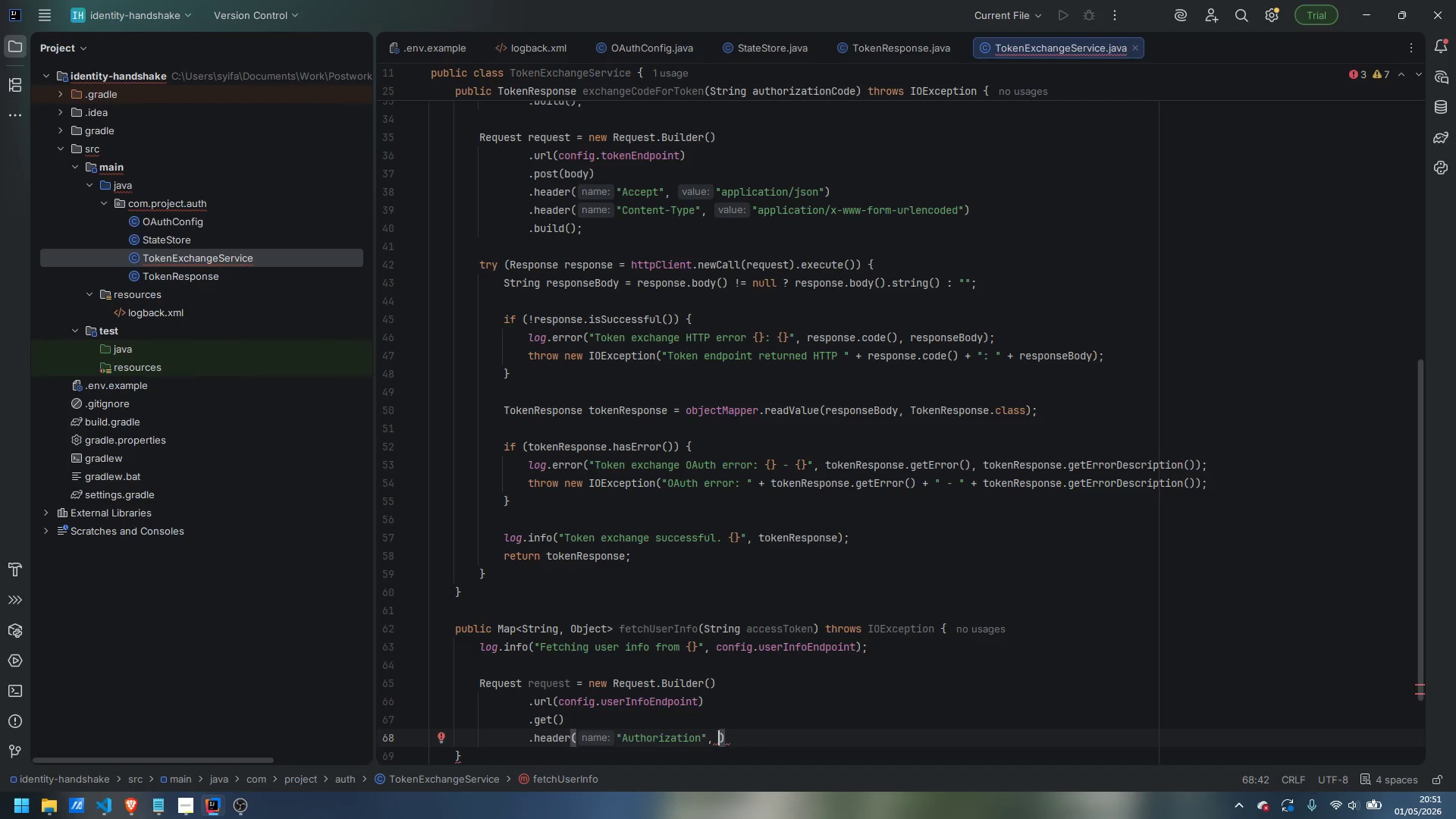 
type("Bearer )
 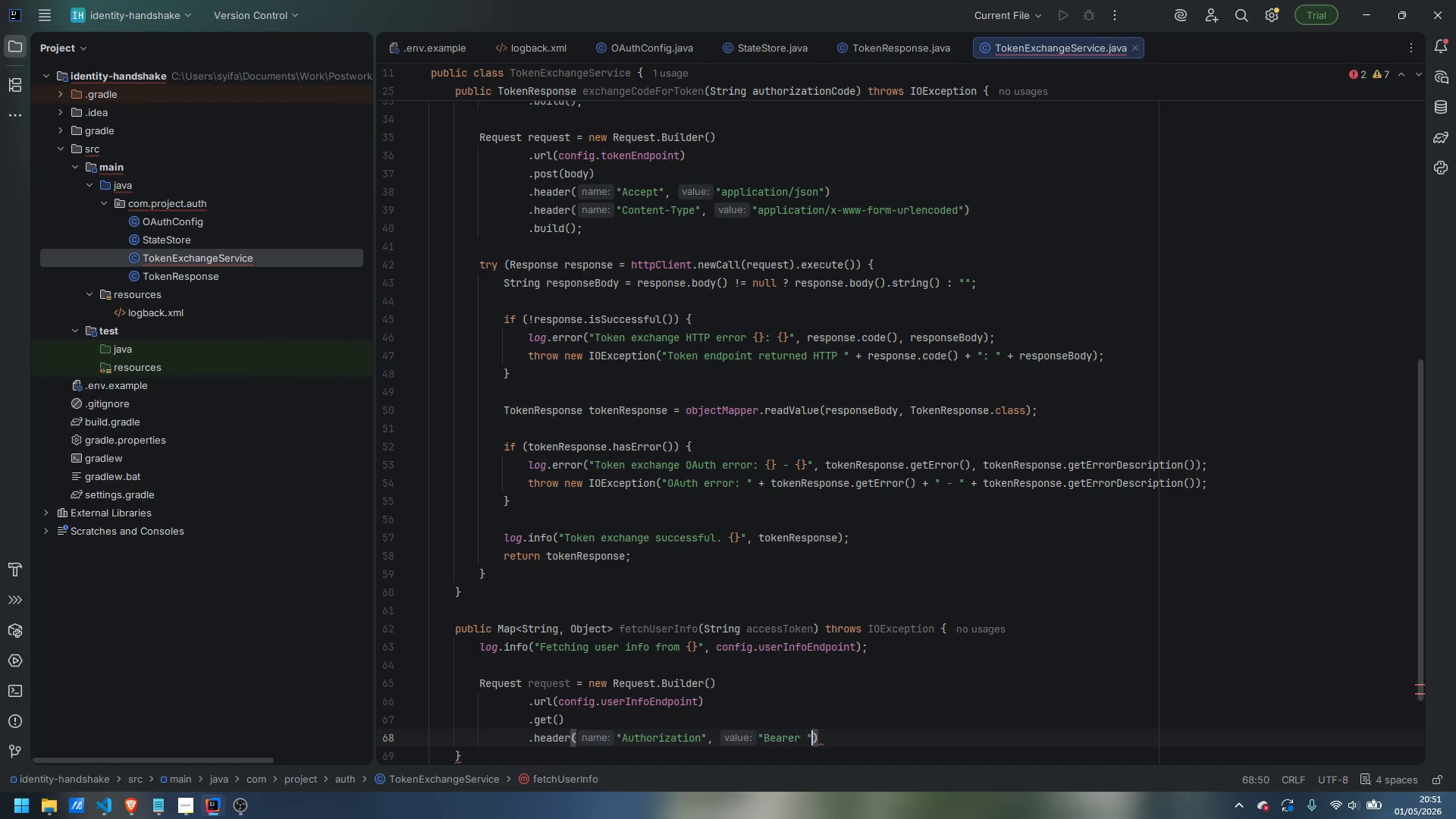 
key(ArrowRight)
 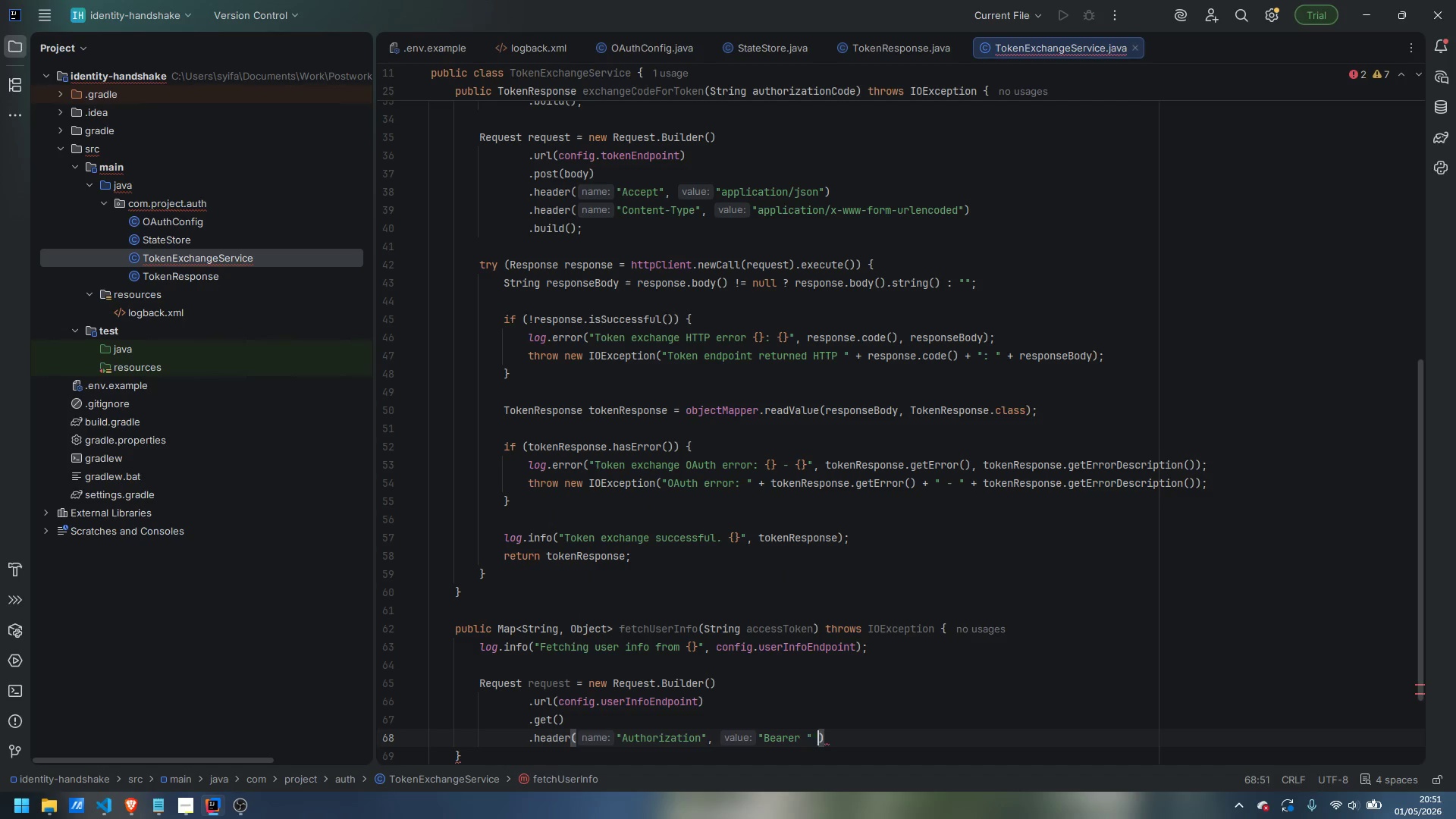 
type( + accessToken)
 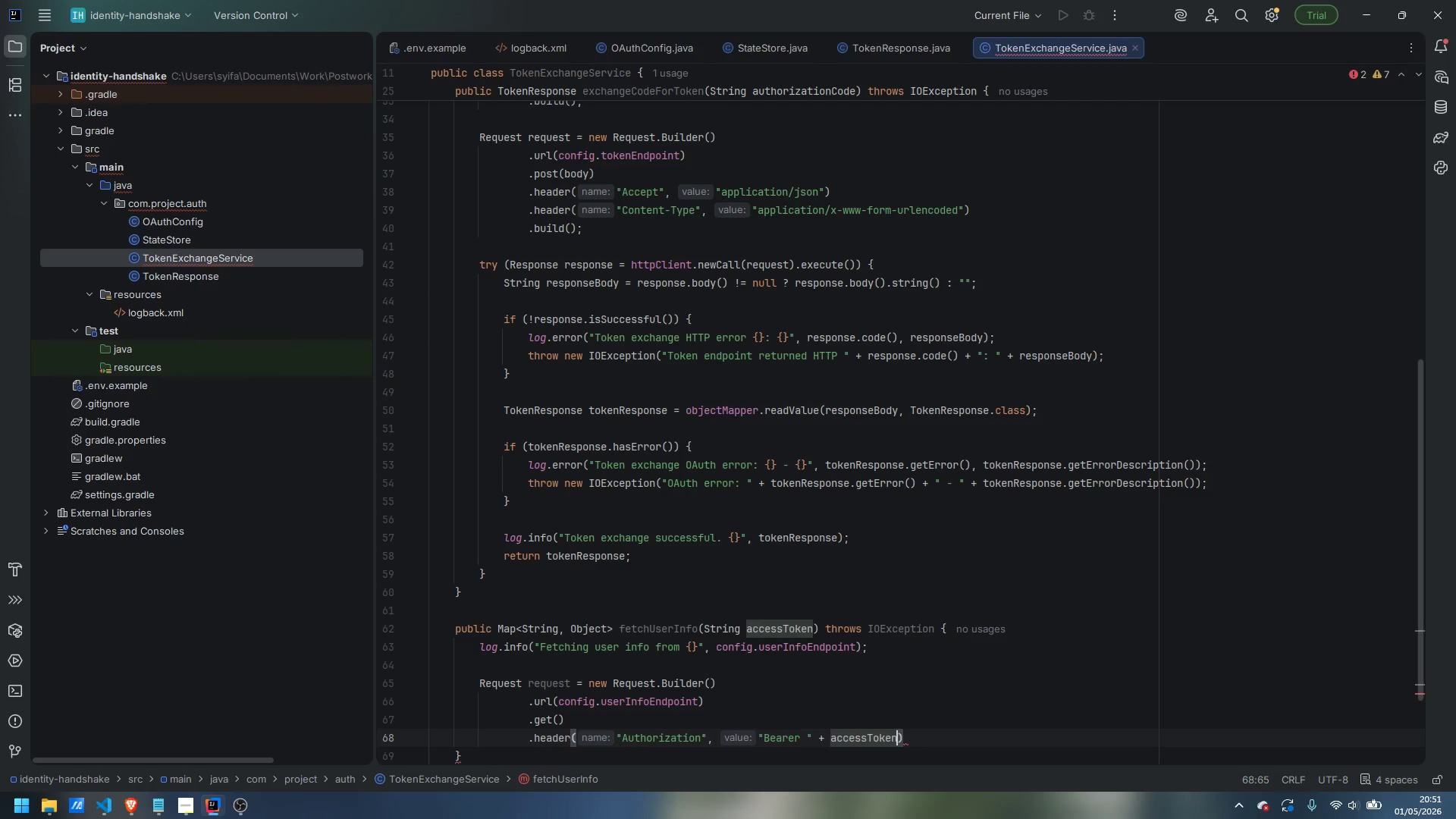 
key(ArrowRight)
 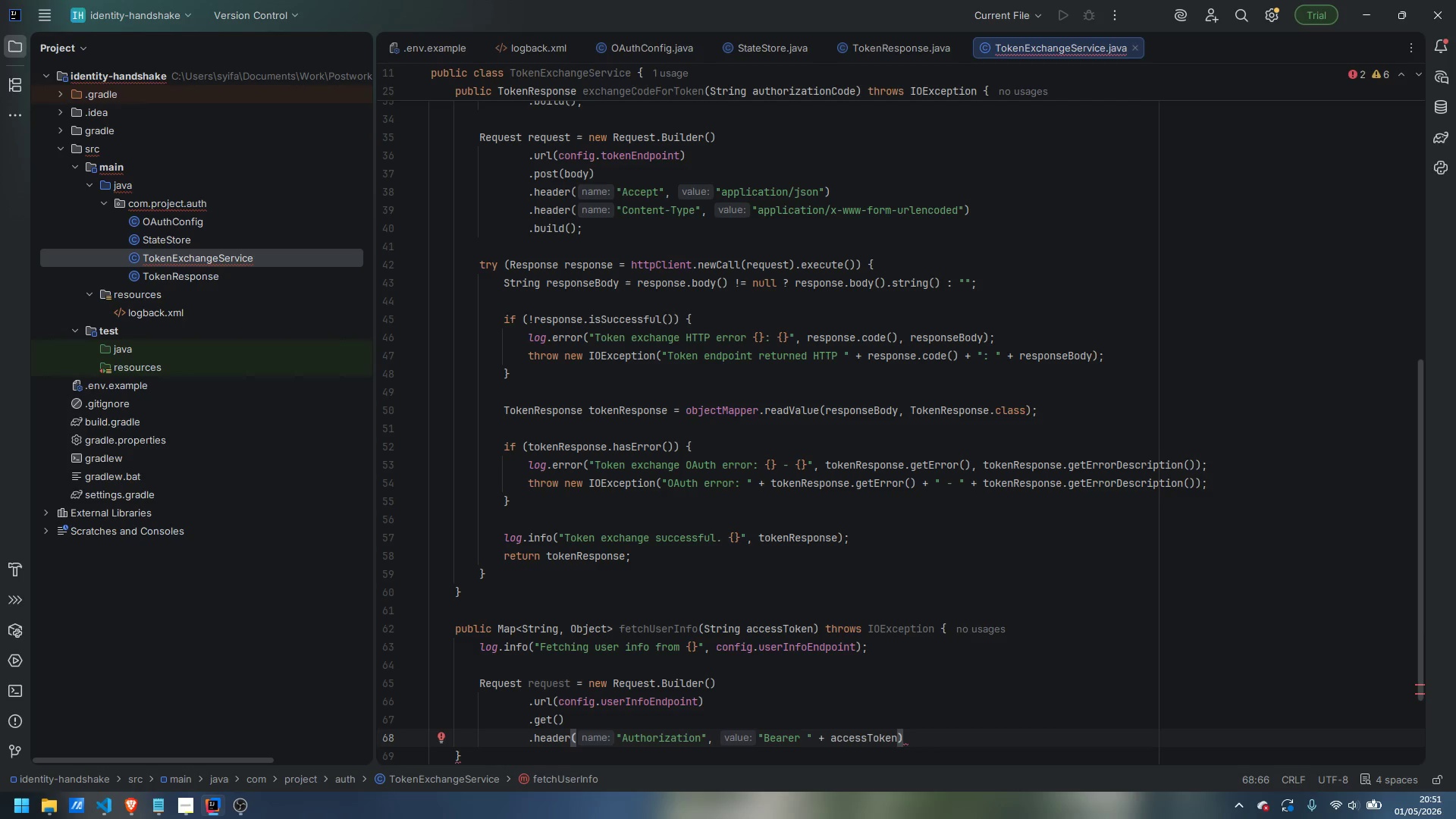 
key(Enter)
 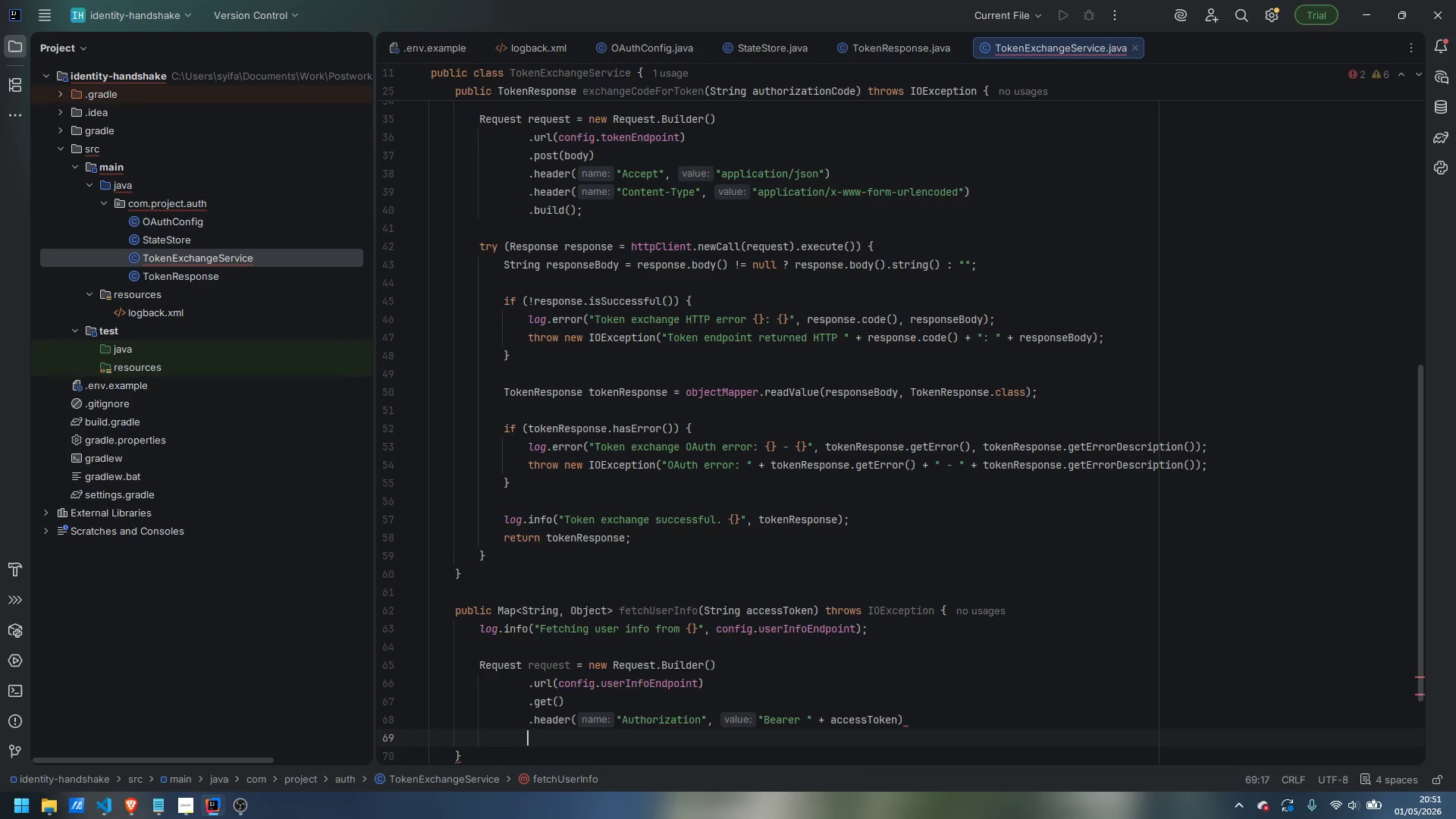 
type(.header("Accept)
 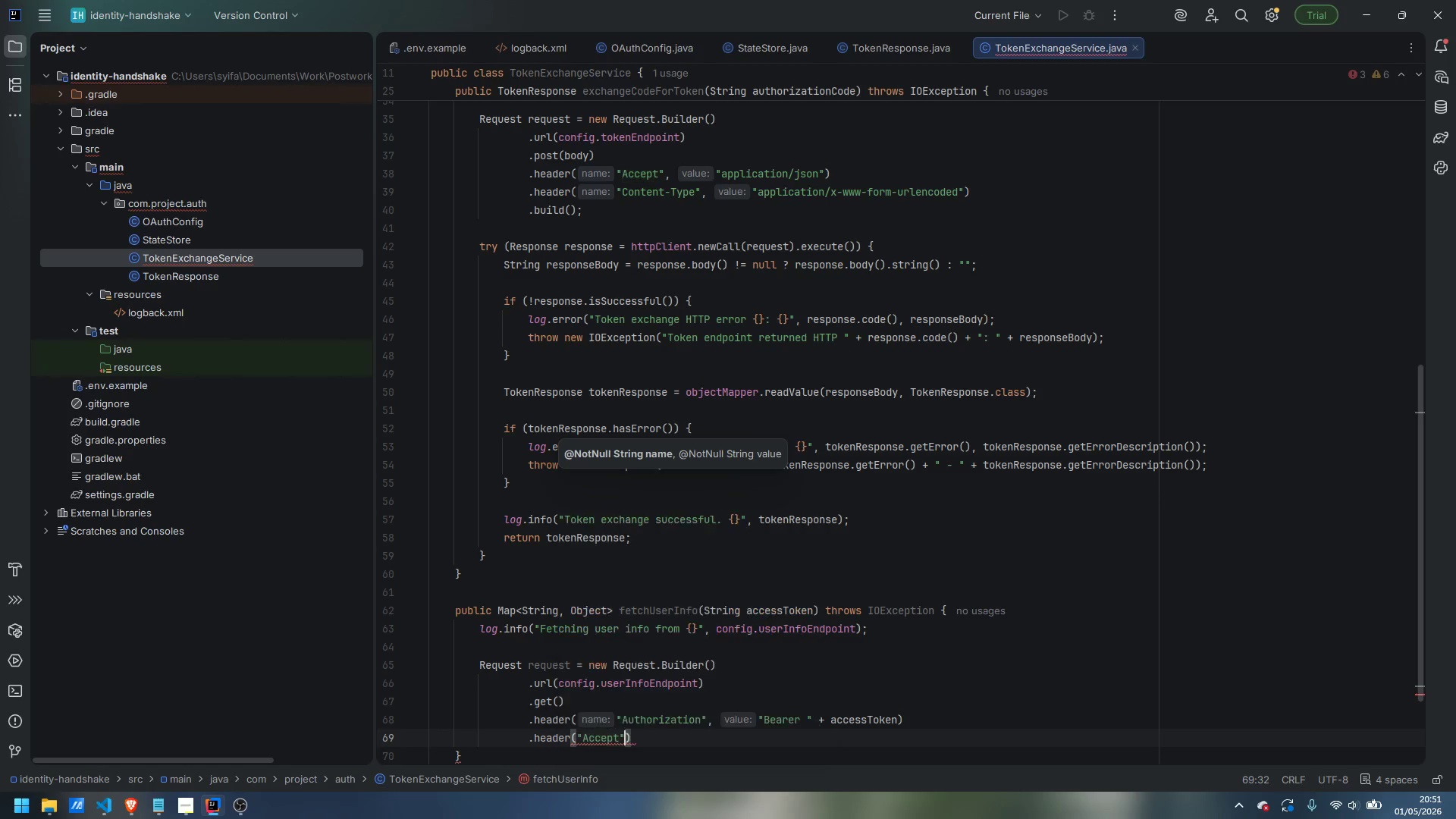 
key(ArrowRight)
 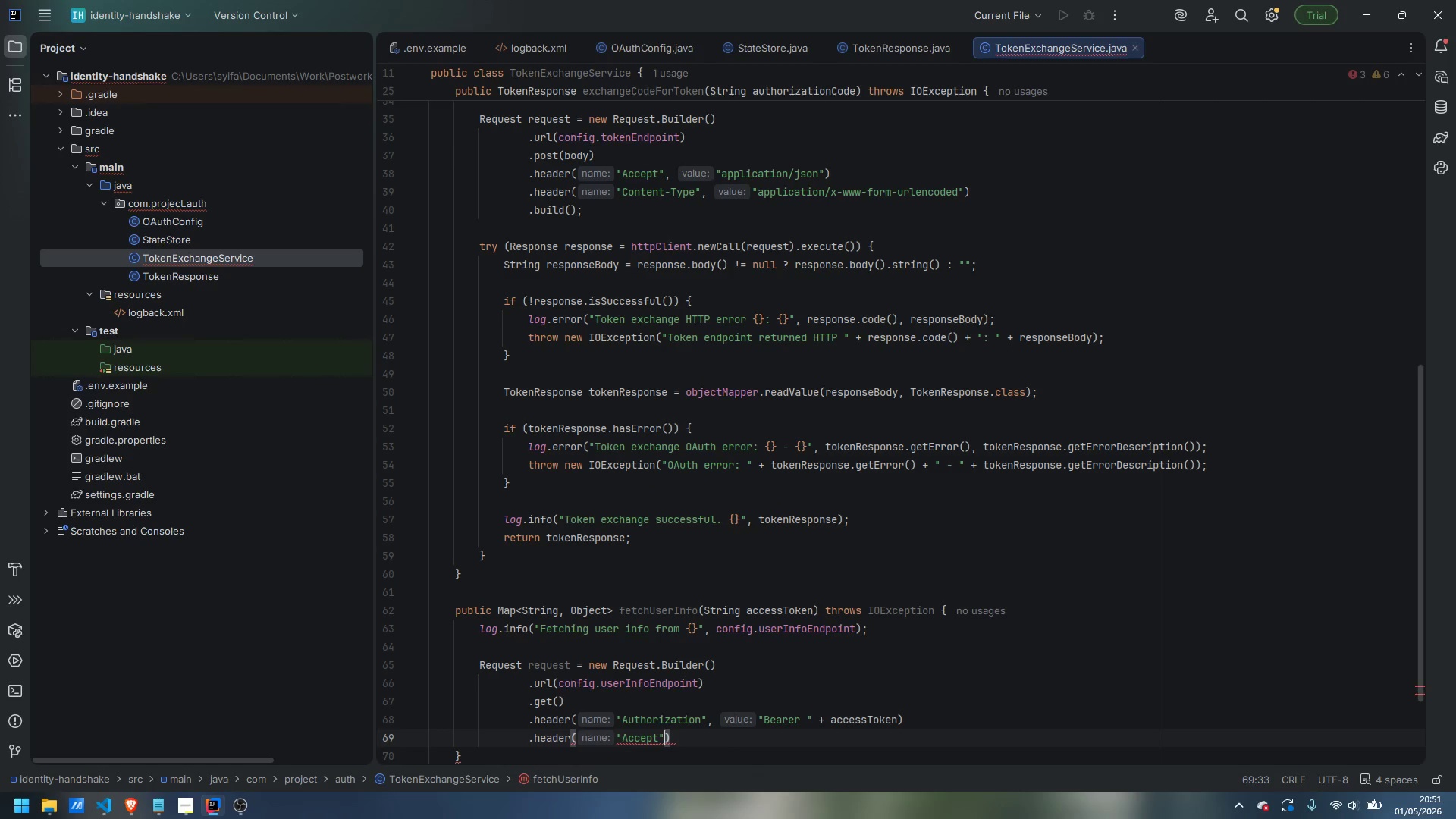 
type(, "application/vnd.)
 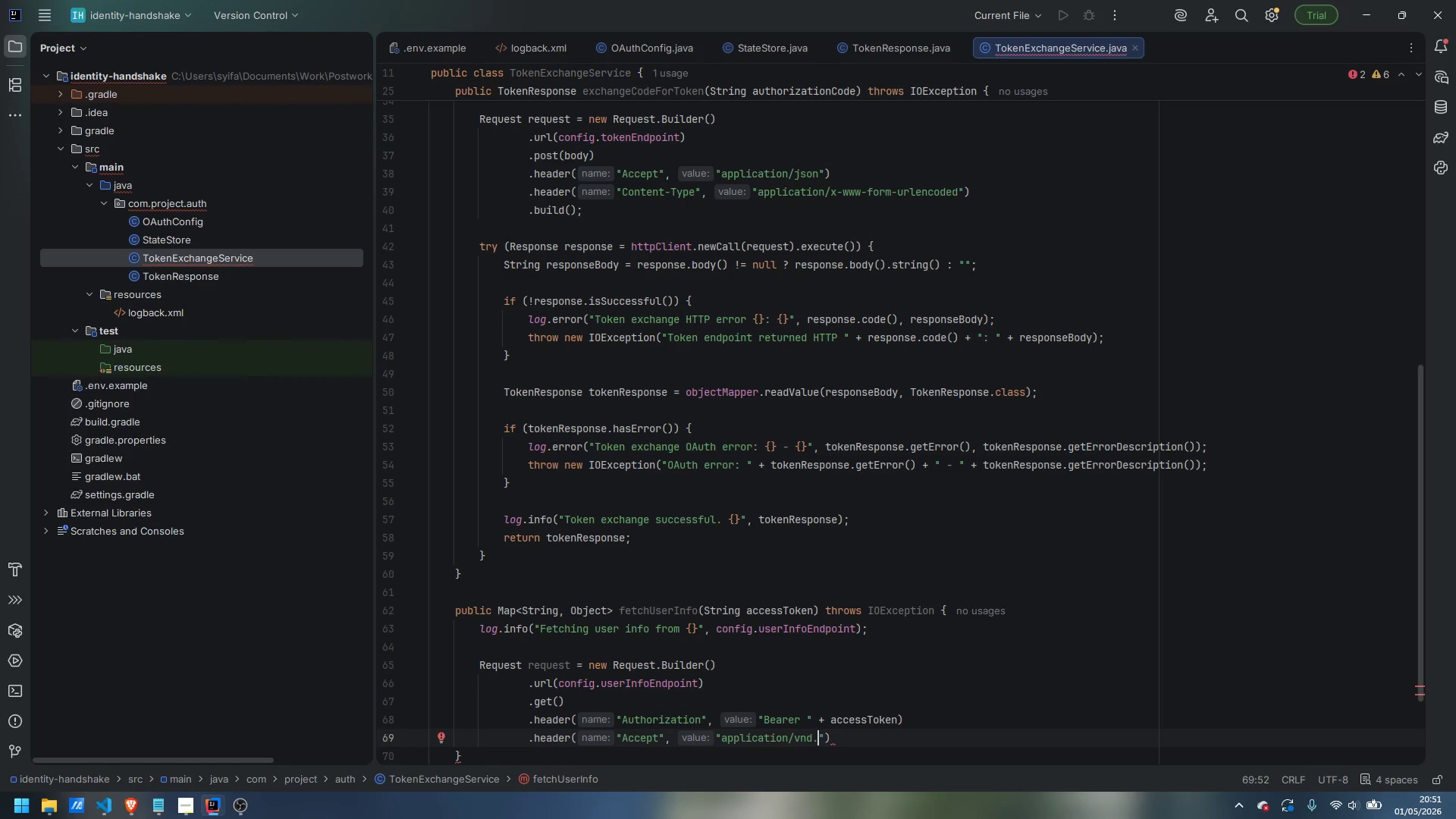 
type(github.)
key(Backspace)
type(+_)
key(Backspace)
key(Backspace)
type(+json)
 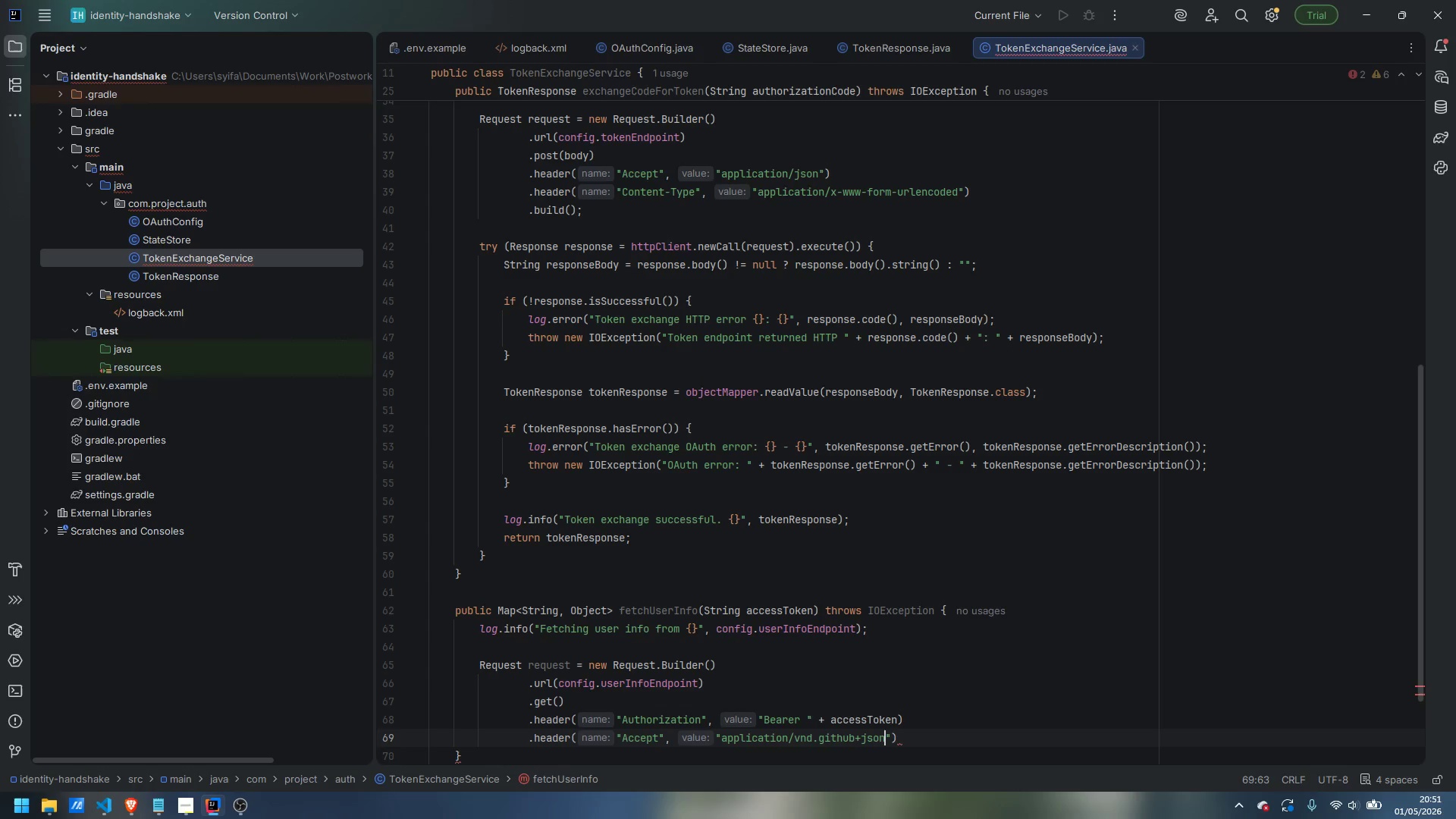 
key(ArrowRight)
 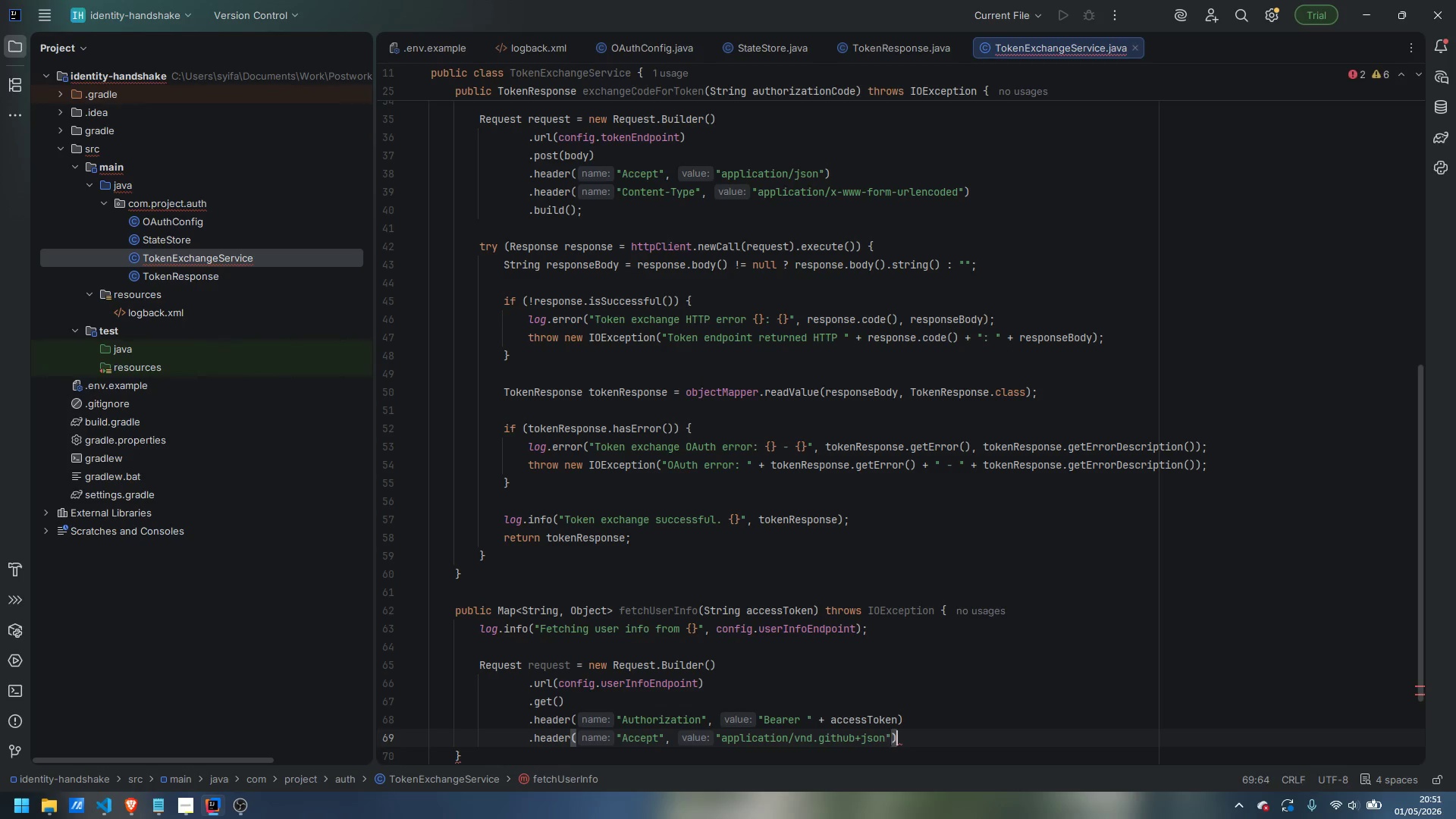 
key(ArrowRight)
 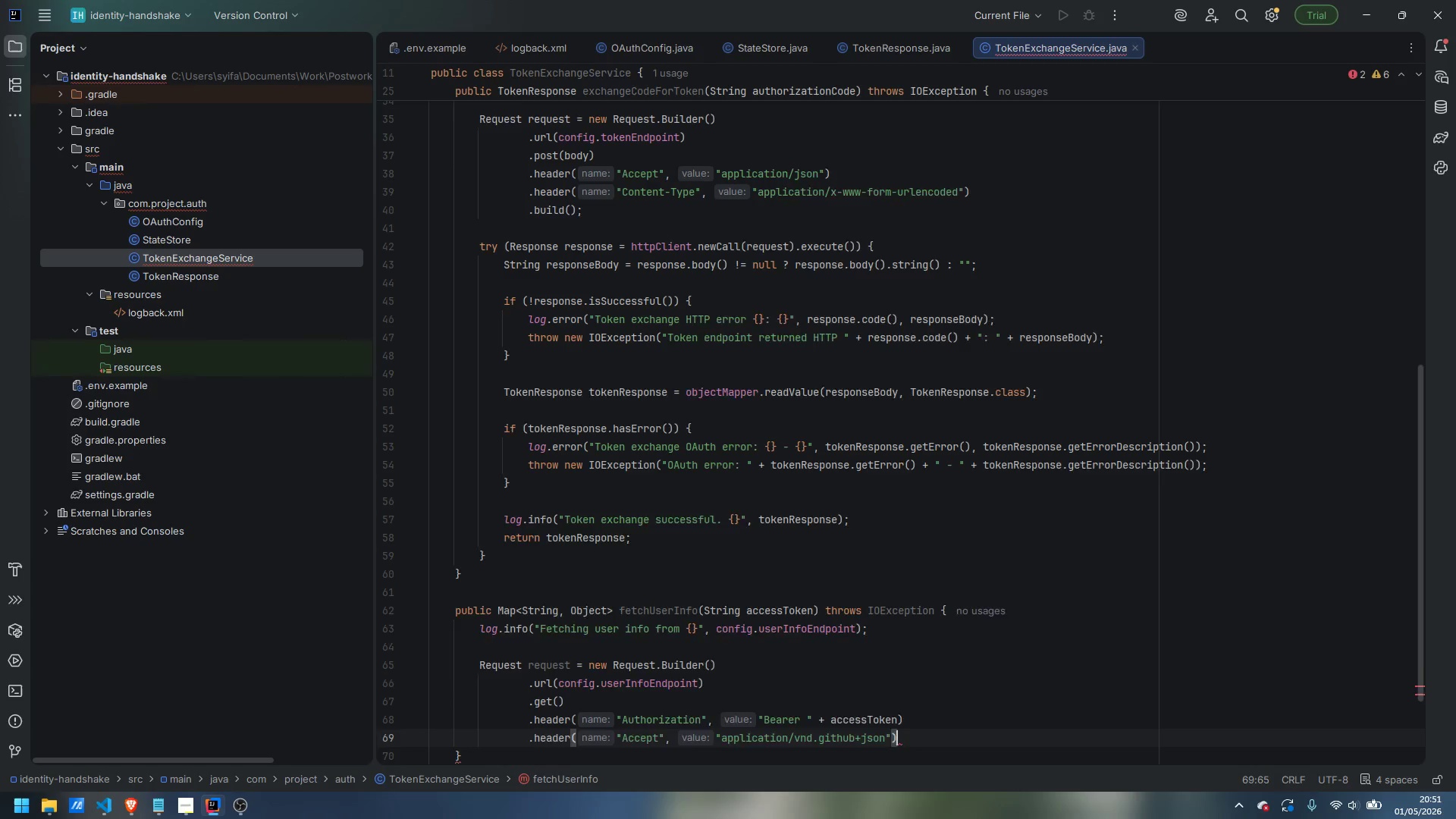 
key(Enter)
 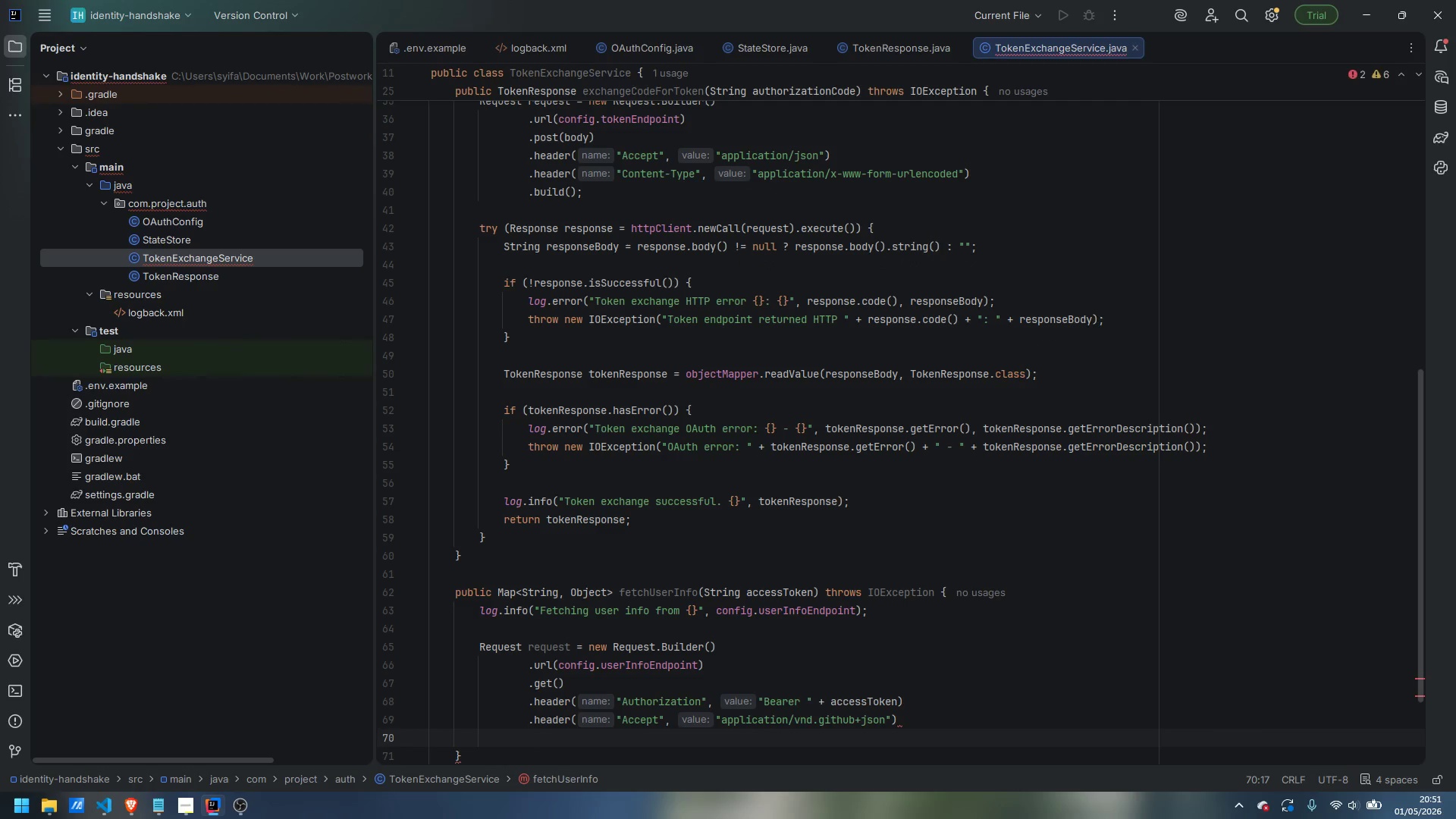 
type(.header()
 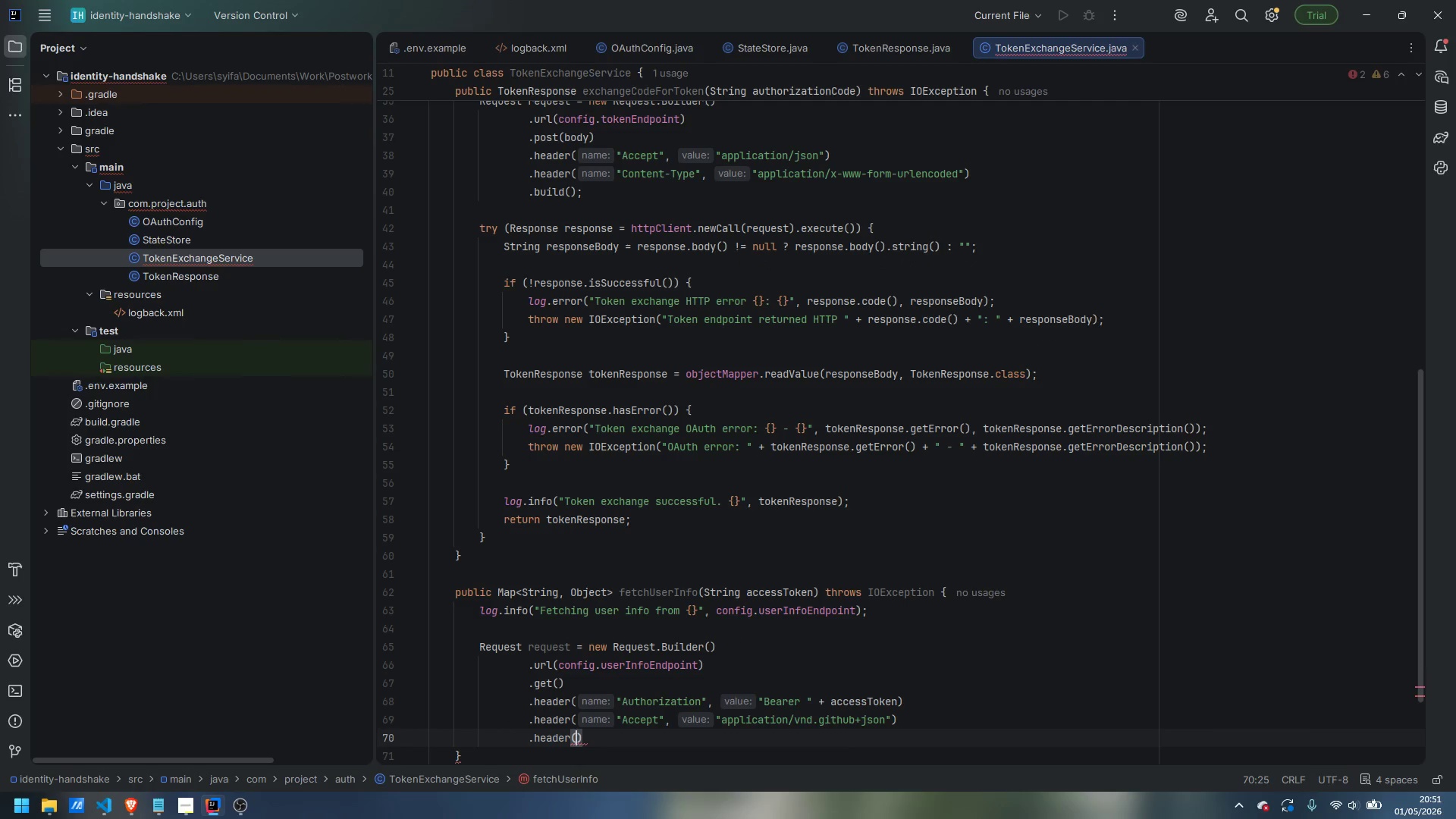 
wait(7.72)
 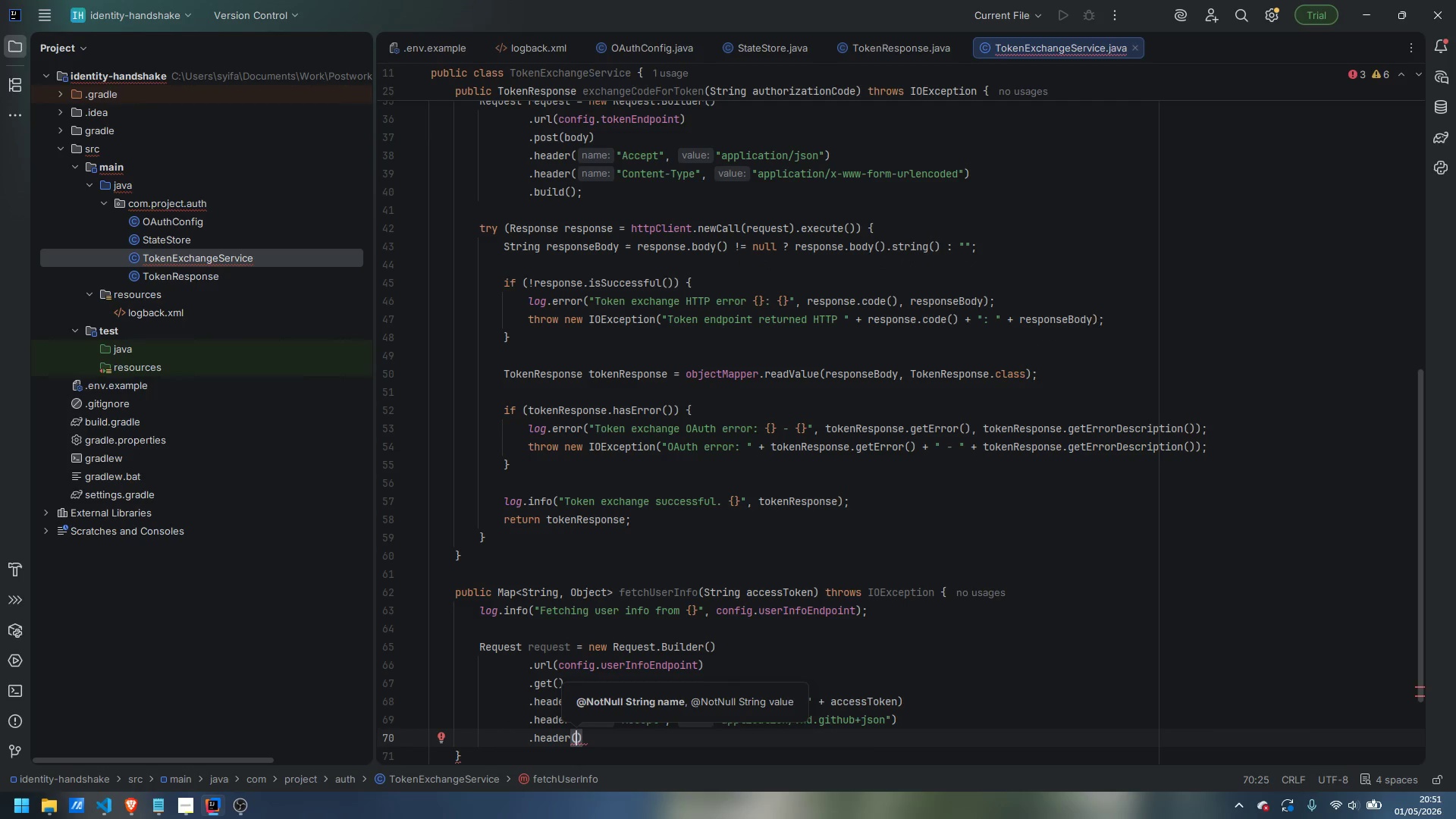 
key(Escape)
 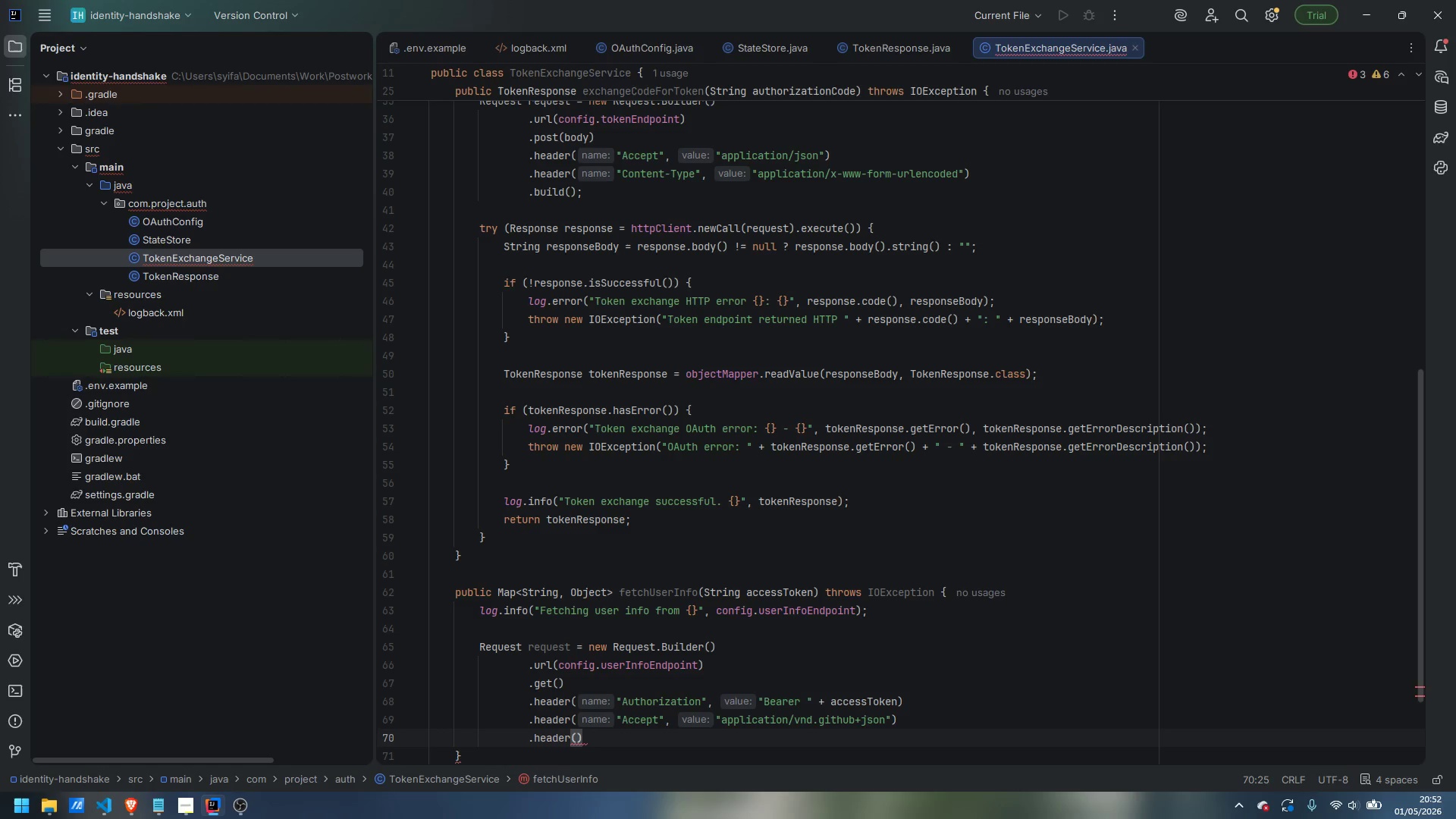 
key(Shift+Quote)
 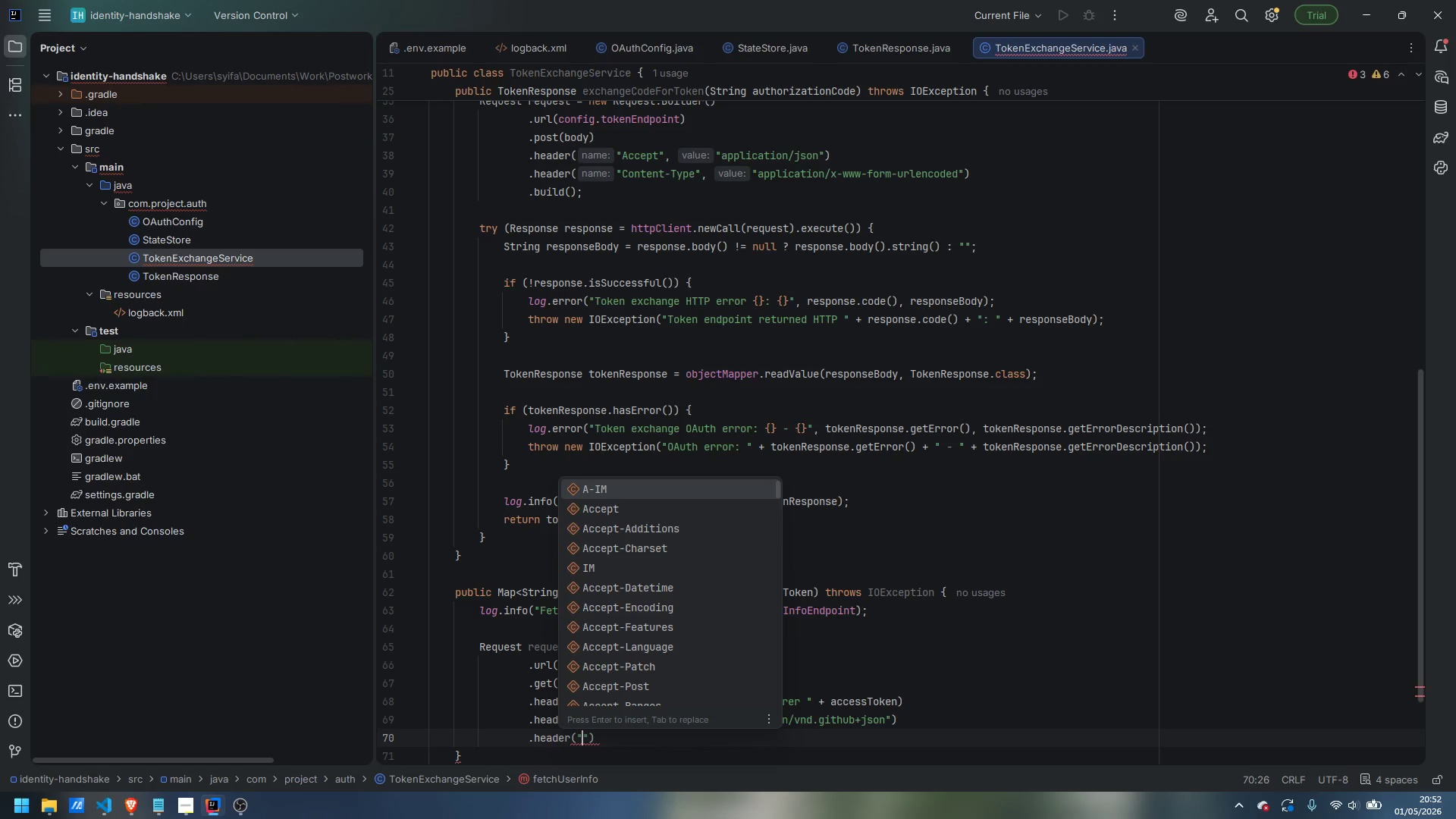 
key(Shift+X)
 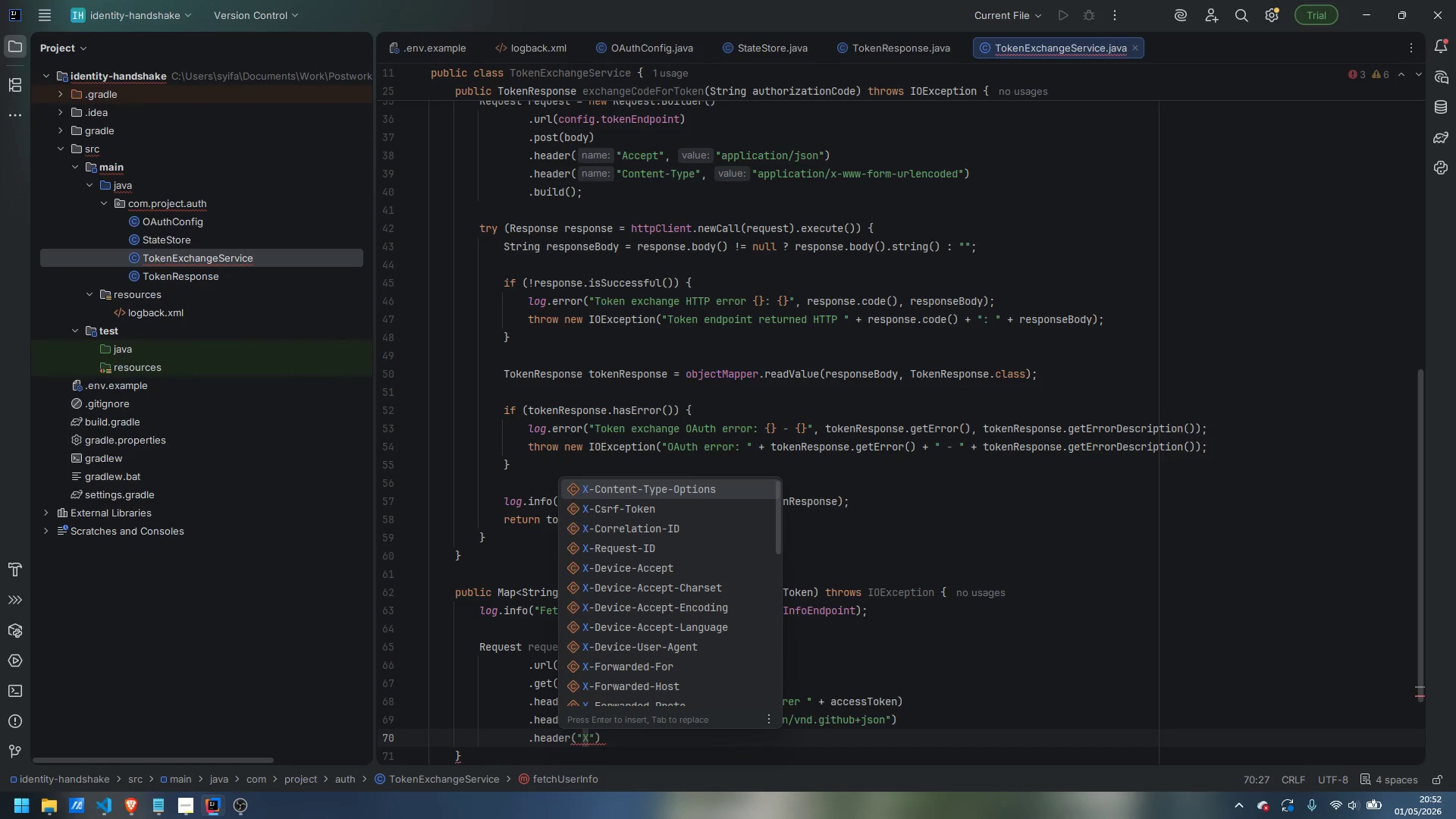 
type(-GitHub)
 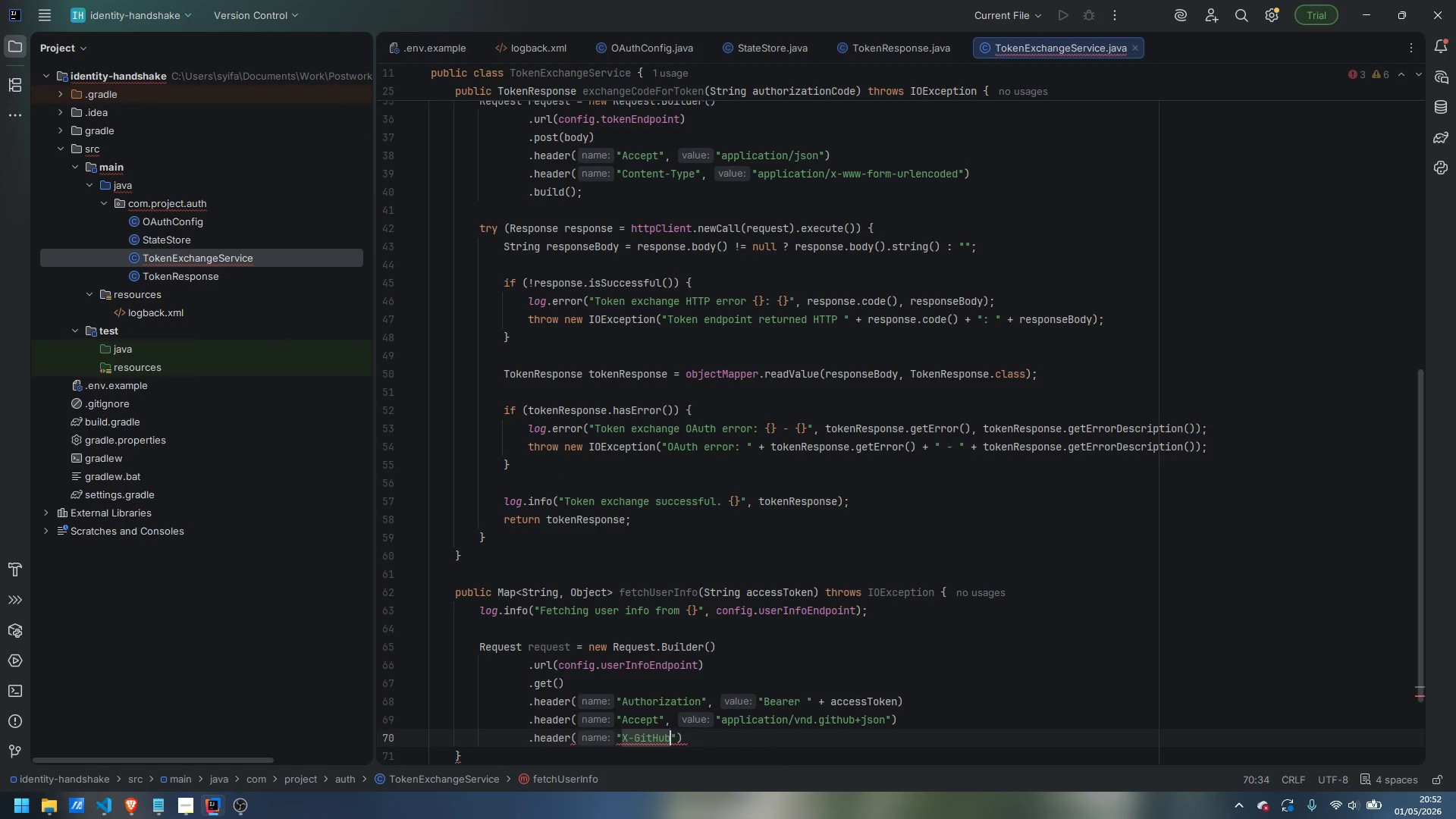 
wait(6.28)
 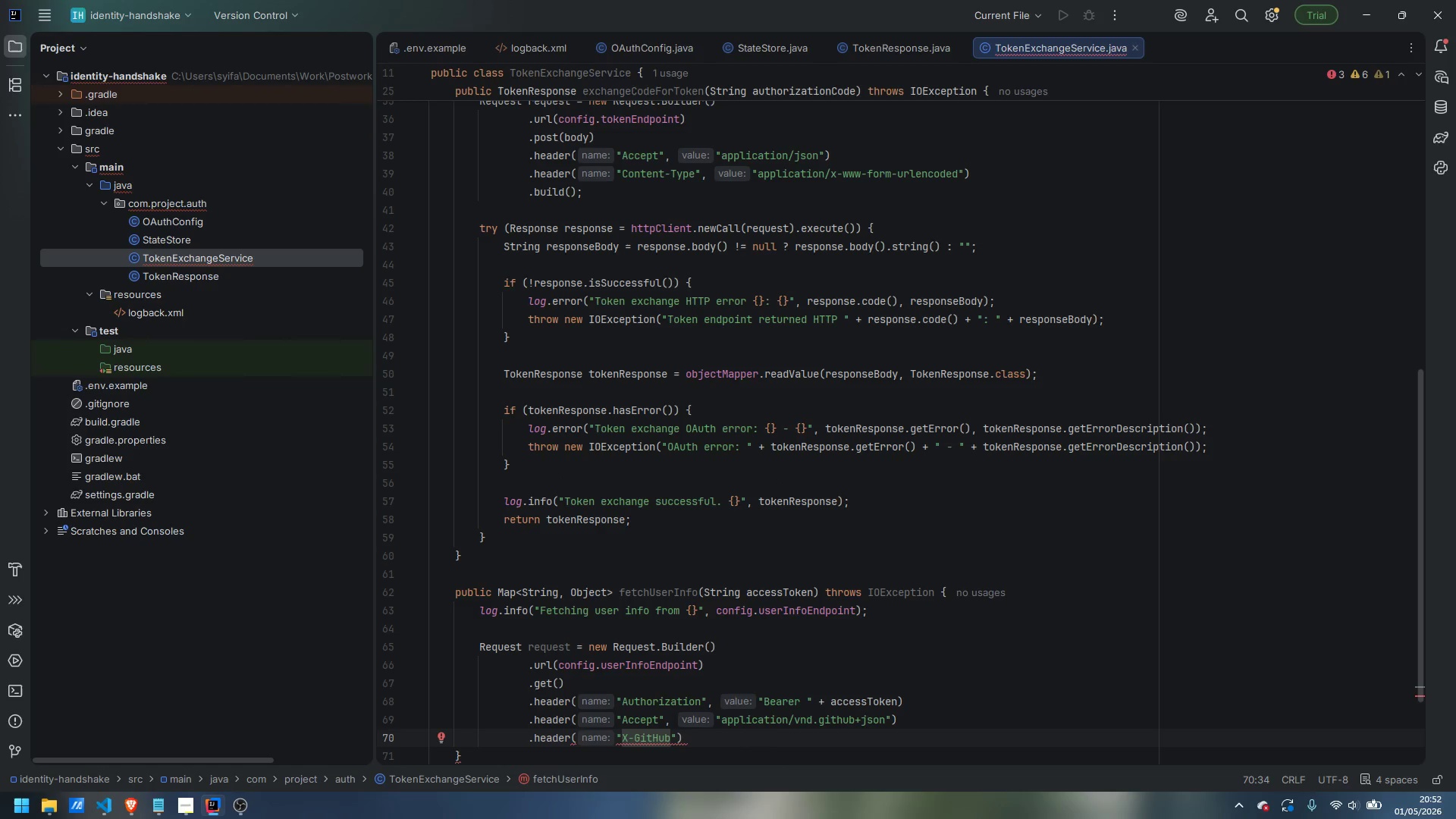 
type(-Api-Version)
 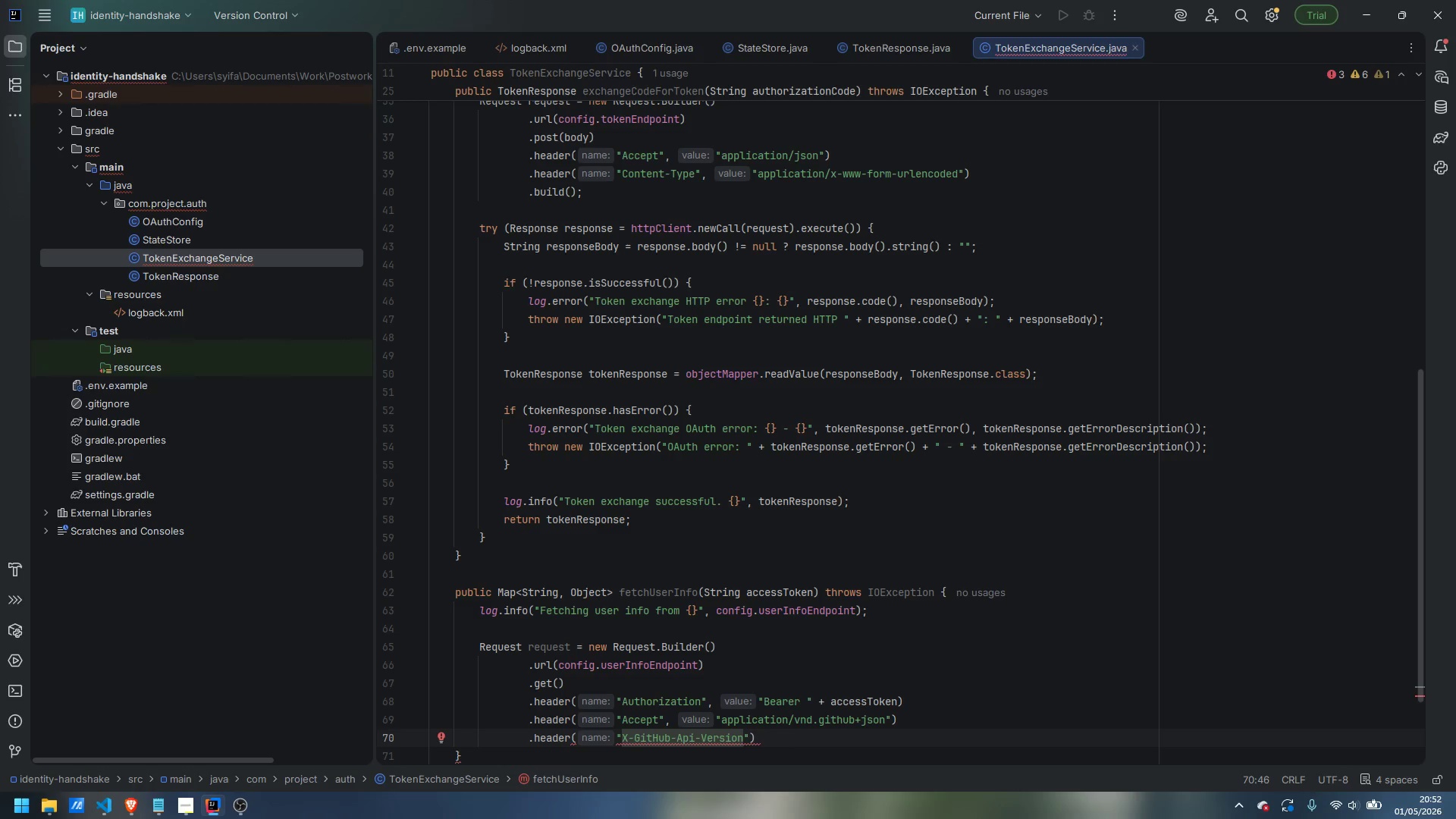 
key(ArrowRight)
 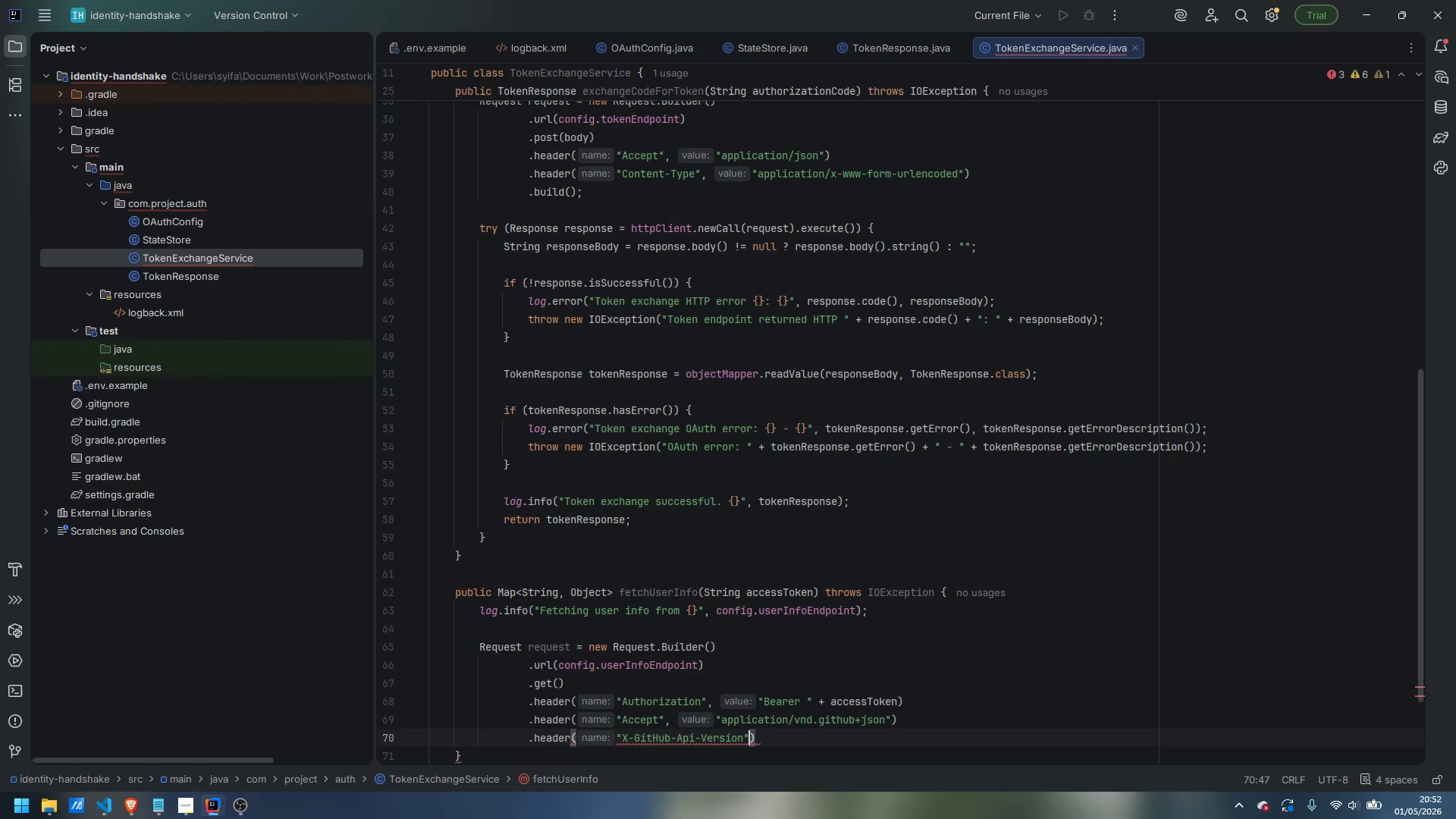 
key(Comma)
 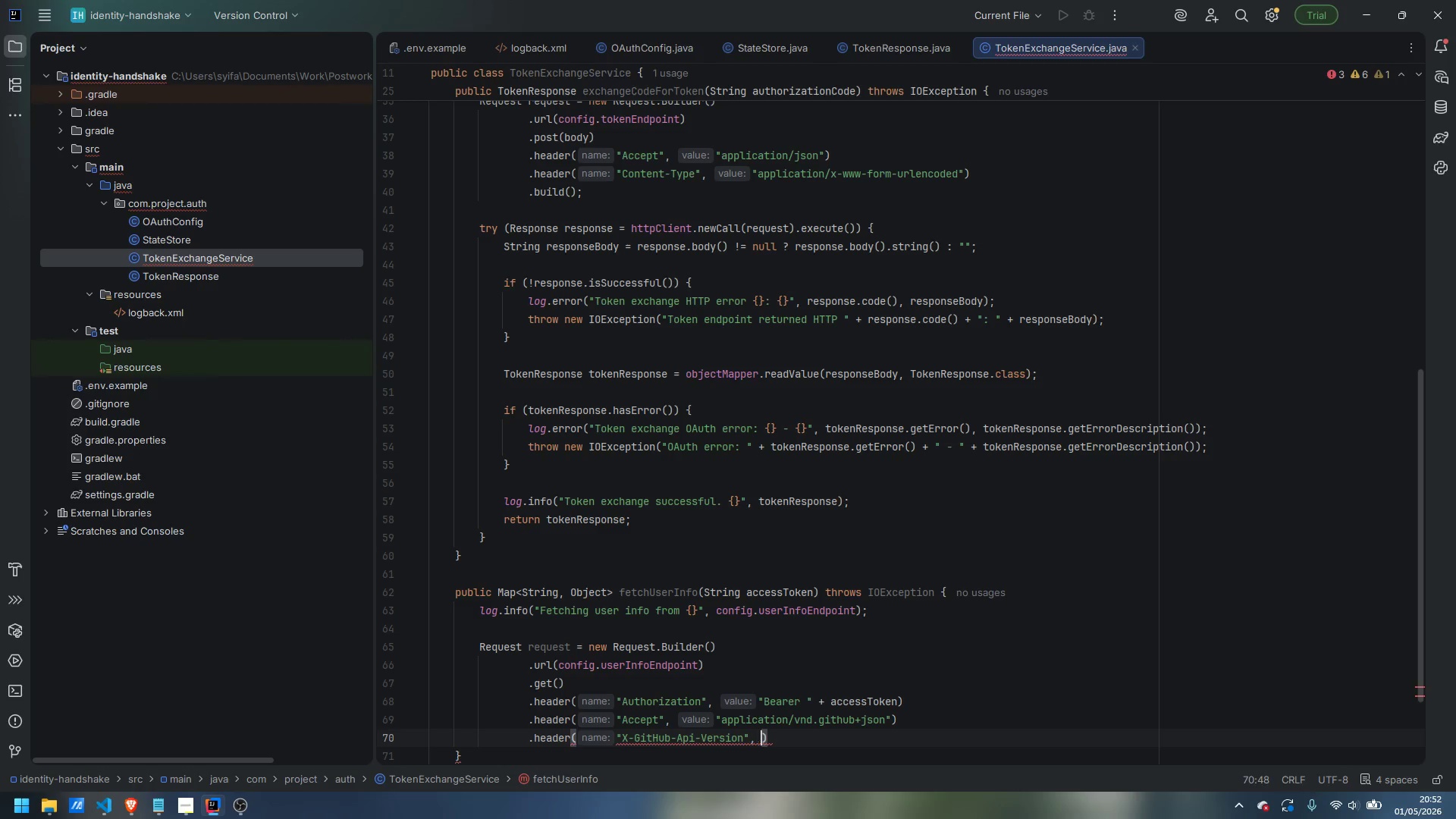 
key(Space)
 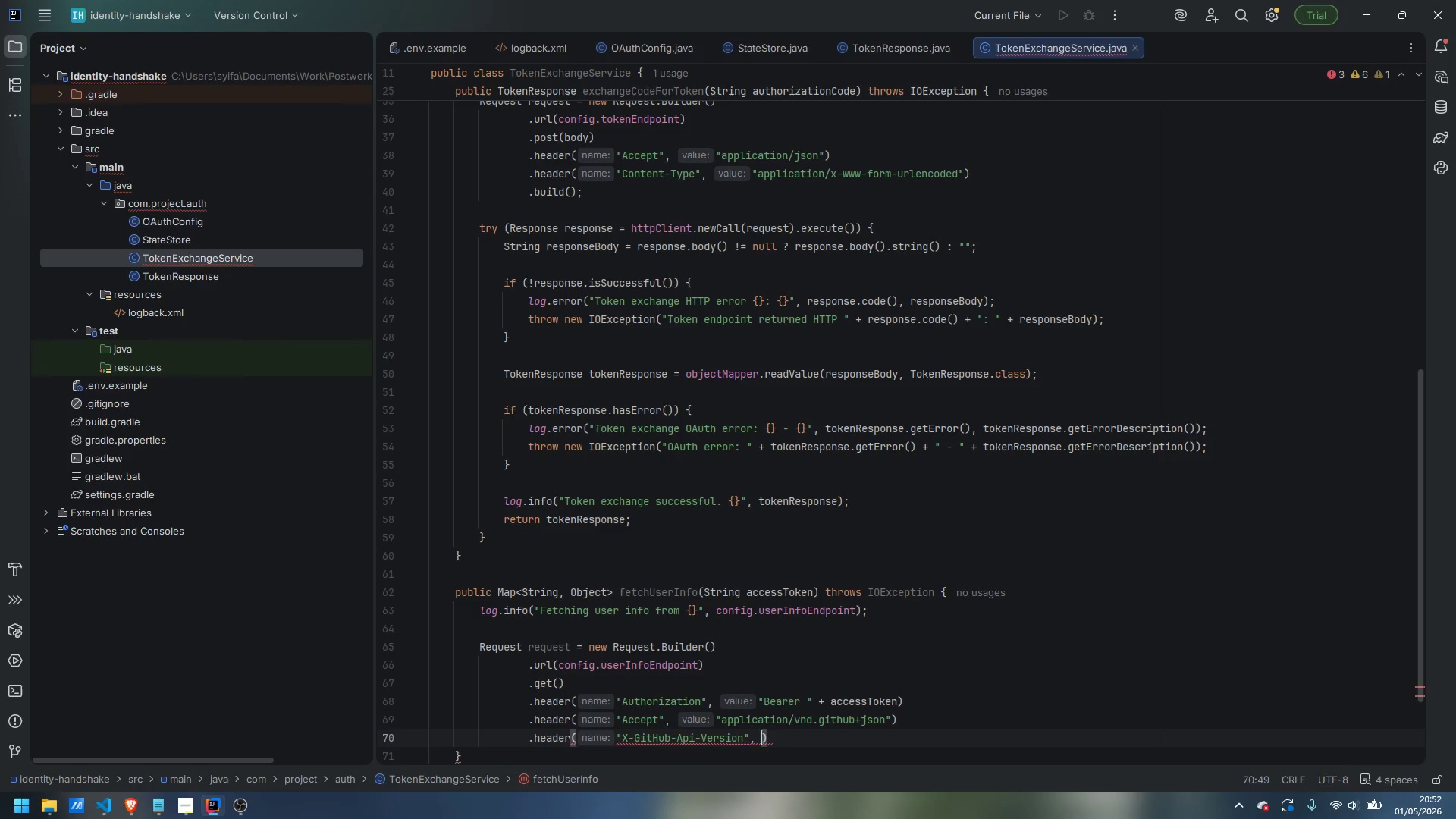 
key(Shift+ShiftLeft)
 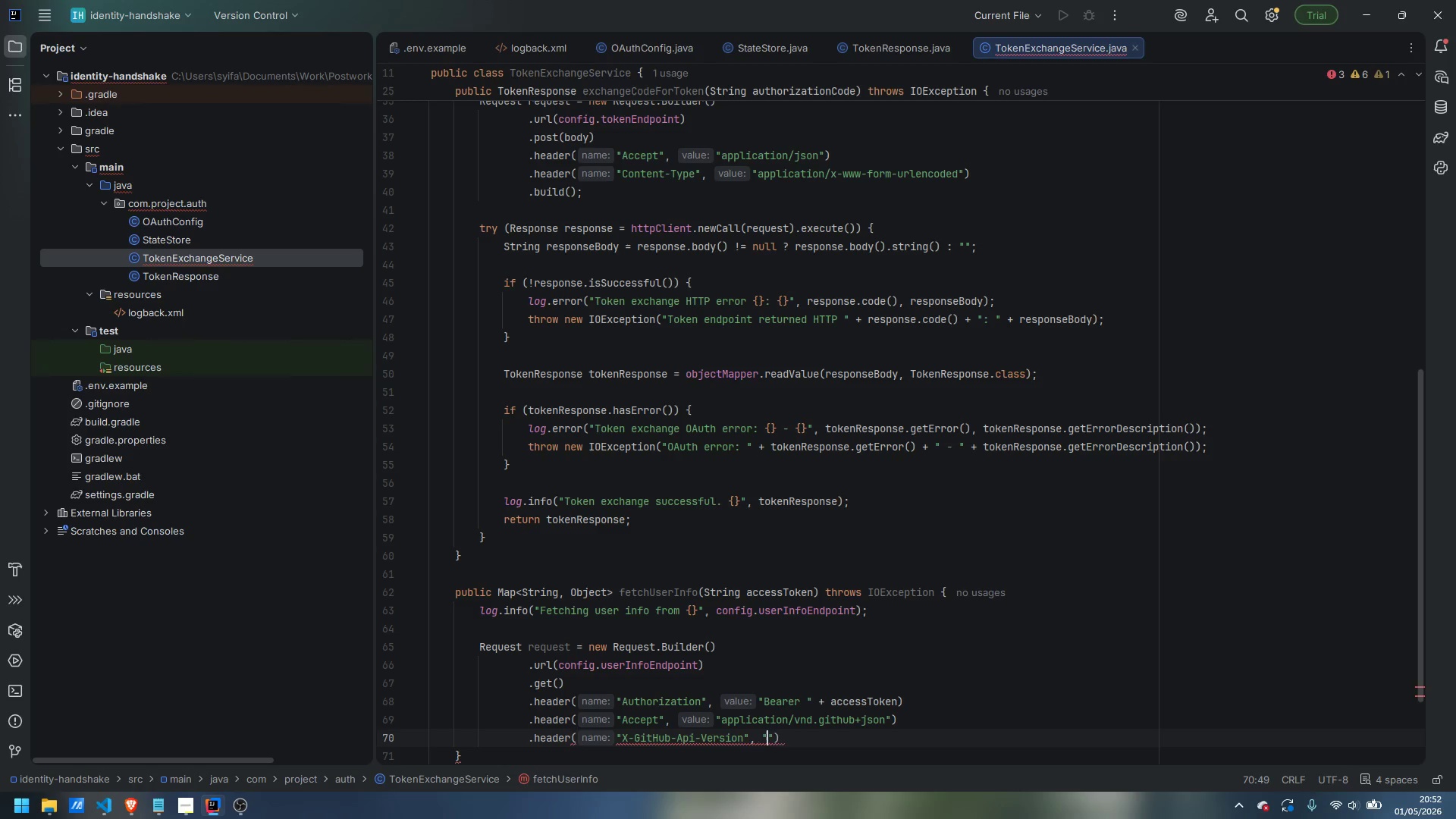 
key(Shift+Quote)
 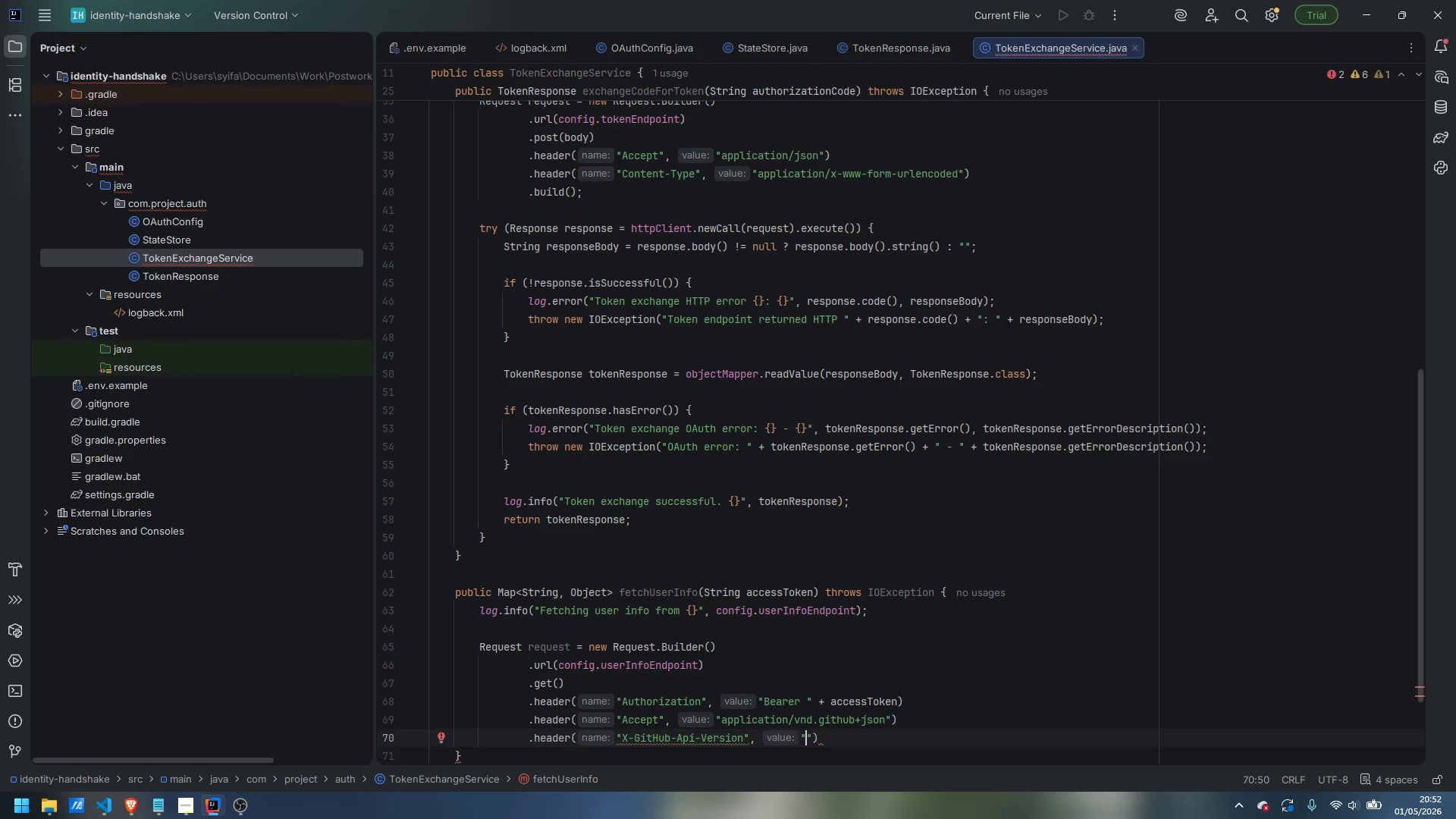 
type(2022-11-28)
 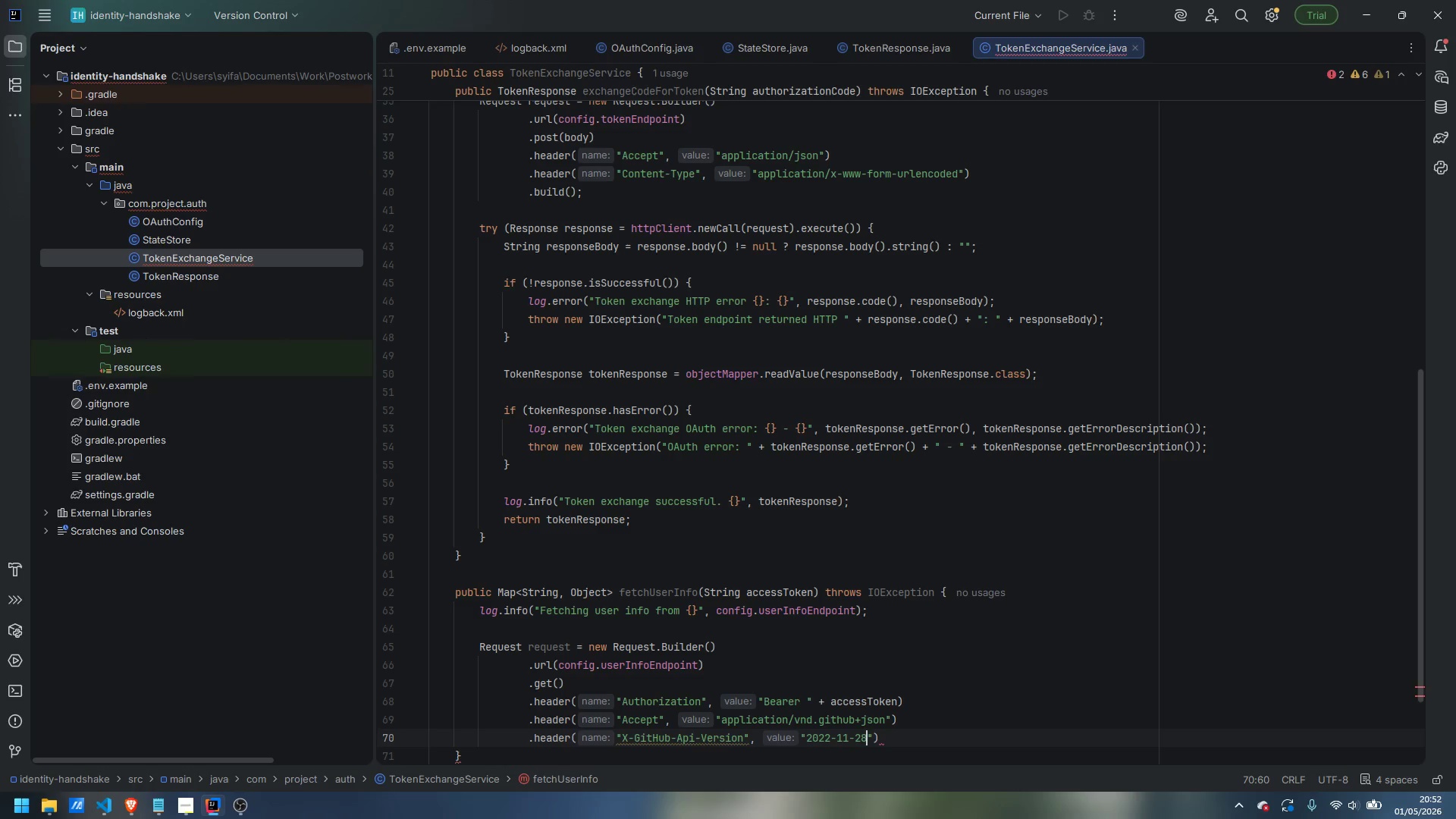 
key(ArrowRight)
 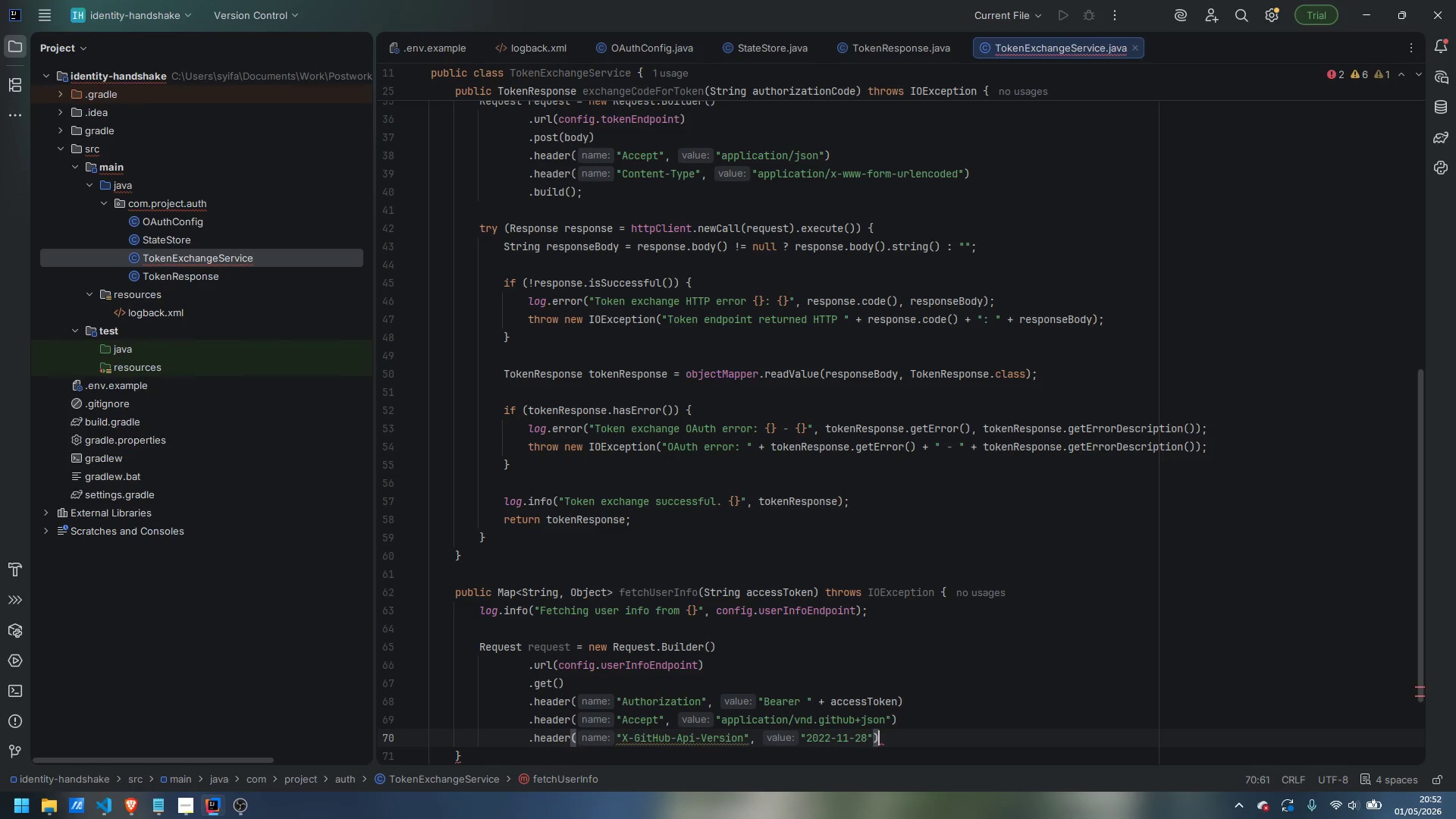 
key(ArrowRight)
 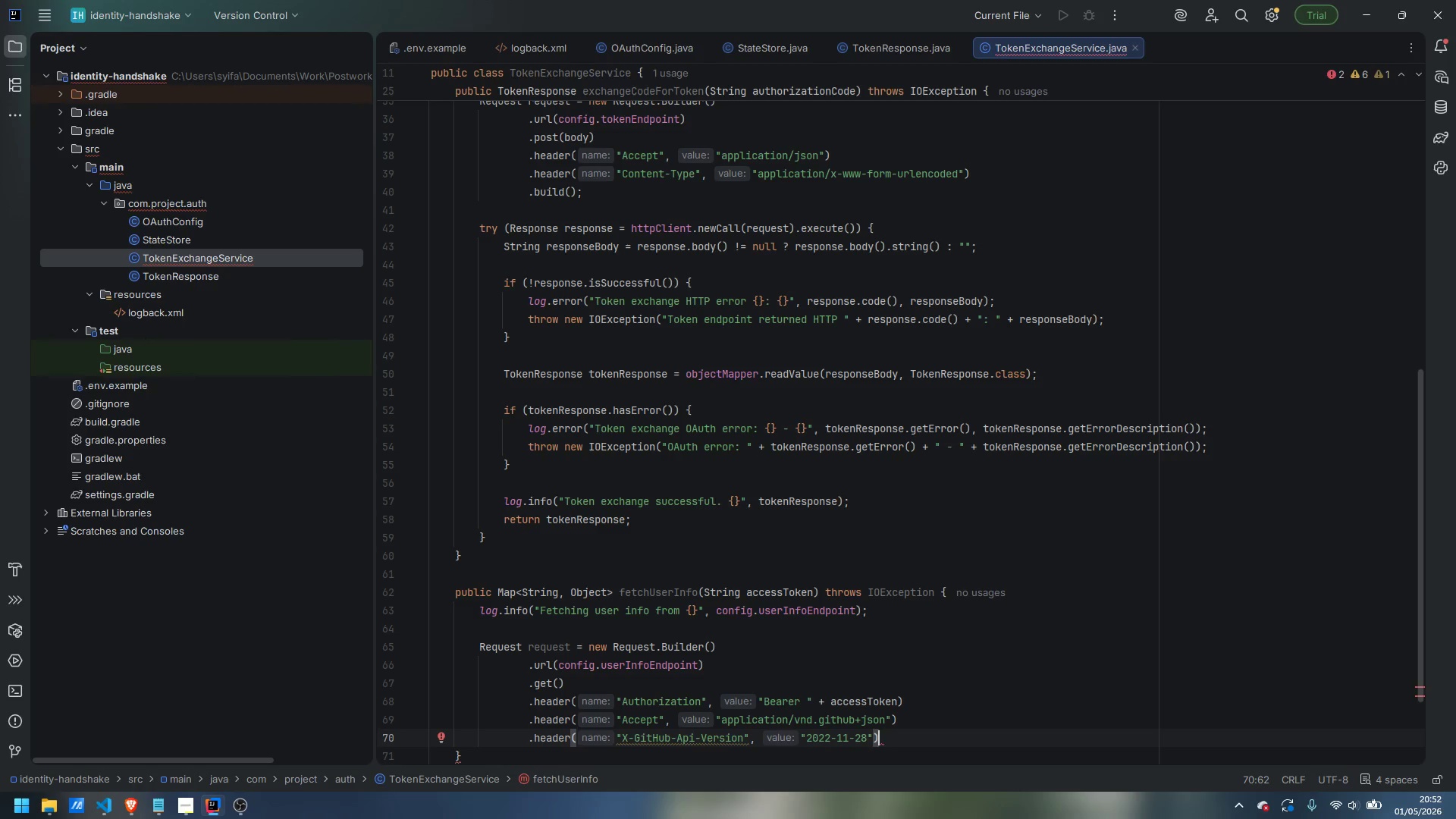 
key(Enter)
 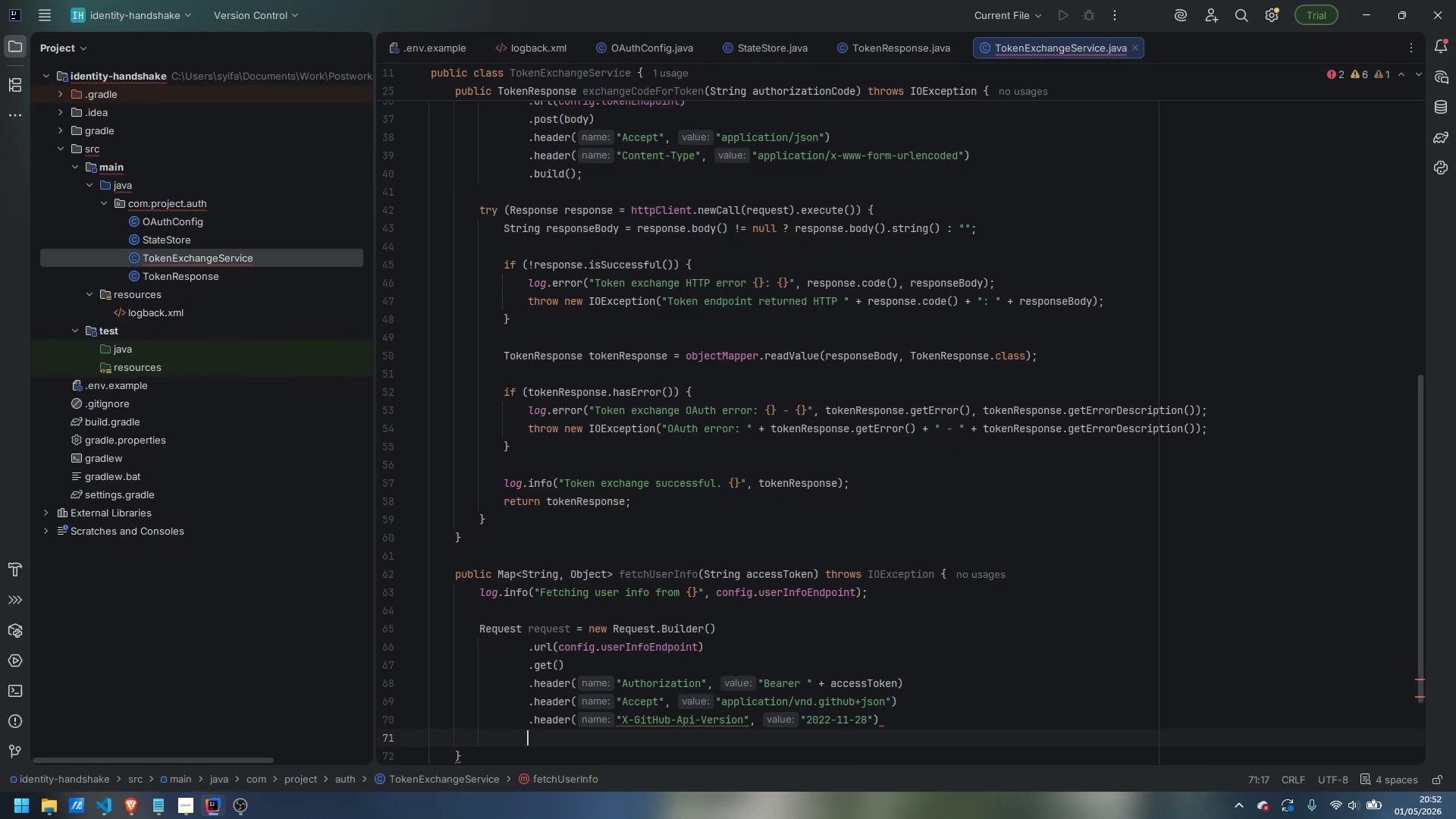 
type(.build()
 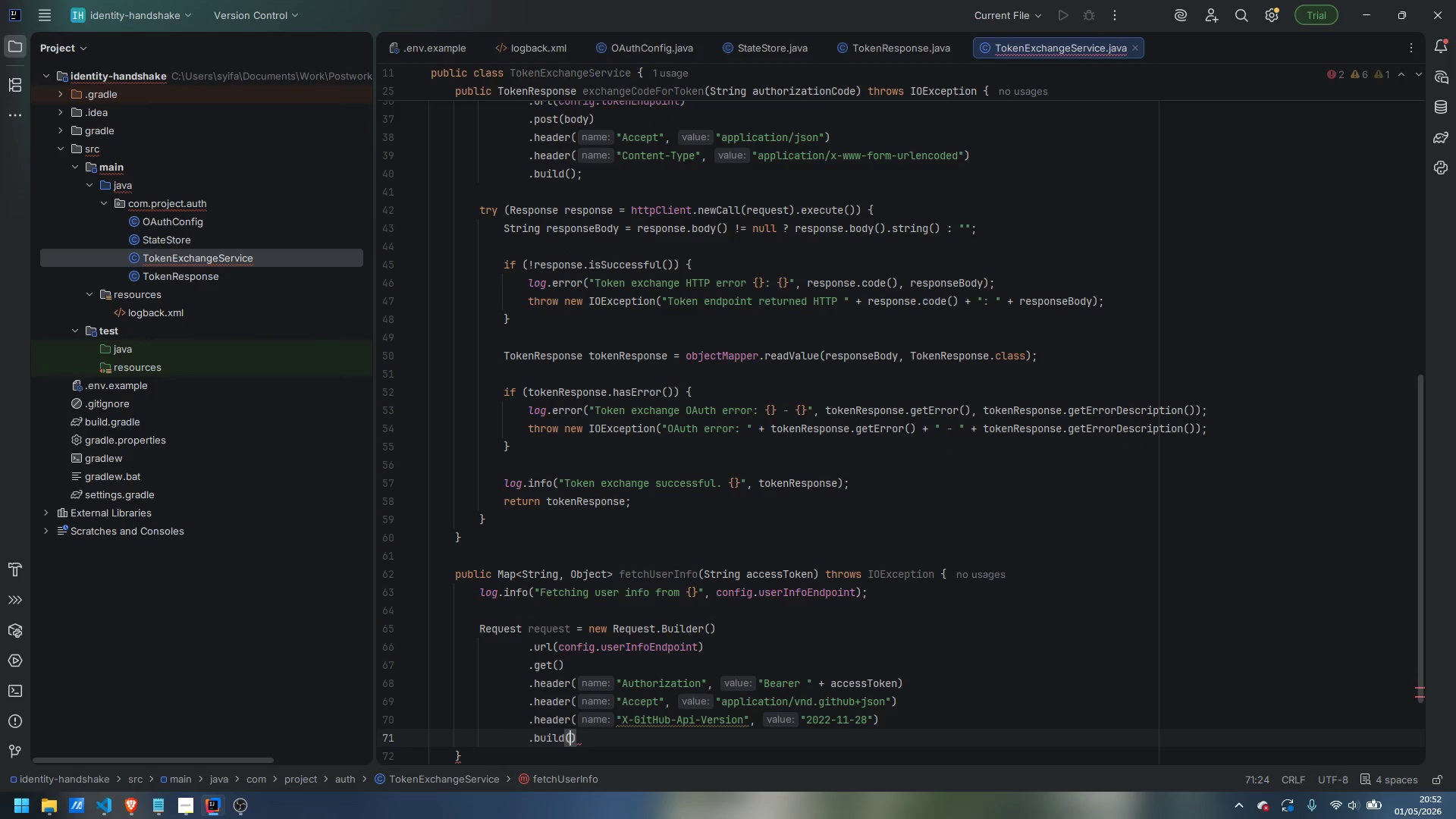 
key(ArrowRight)
 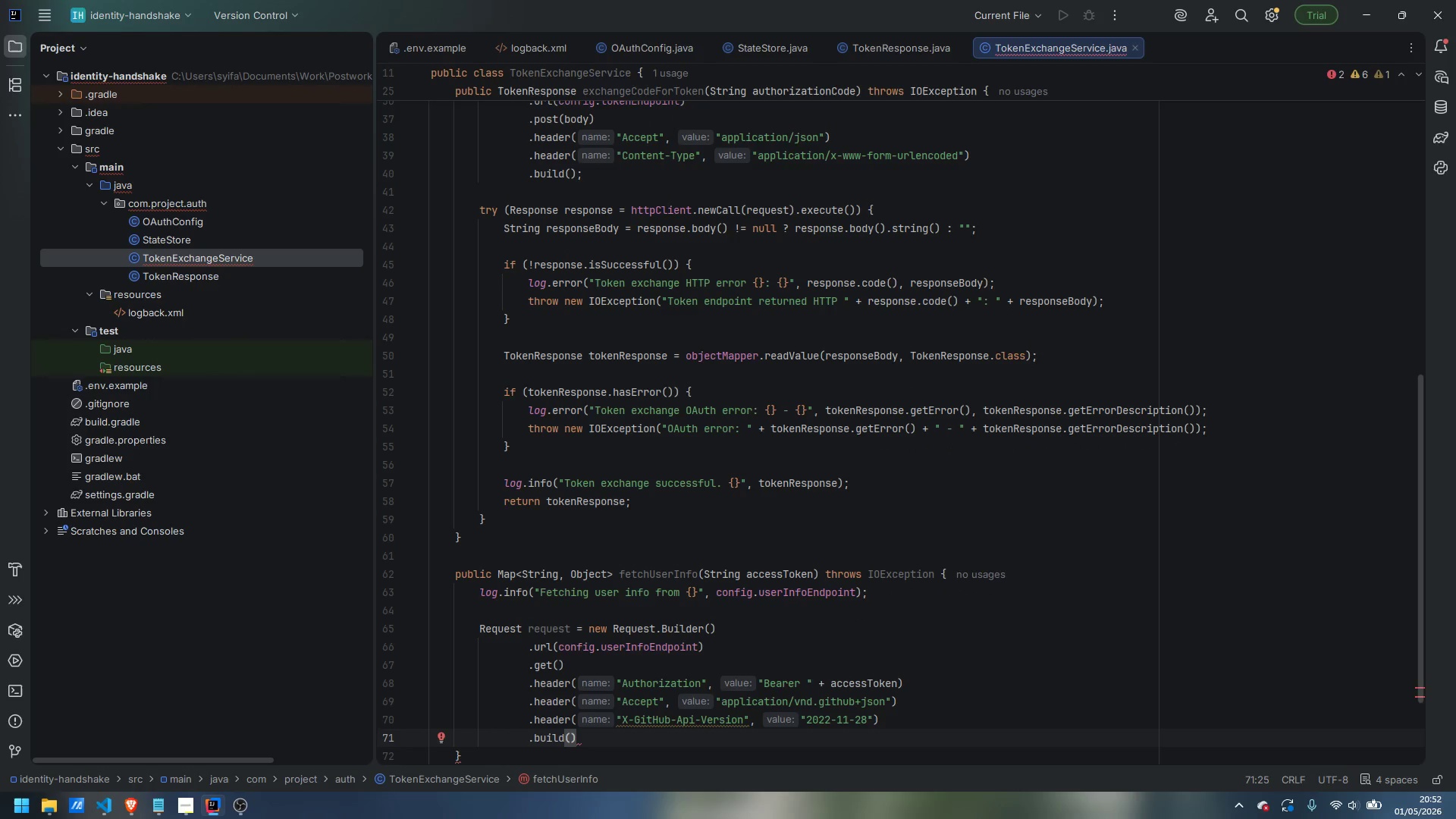 
key(Semicolon)
 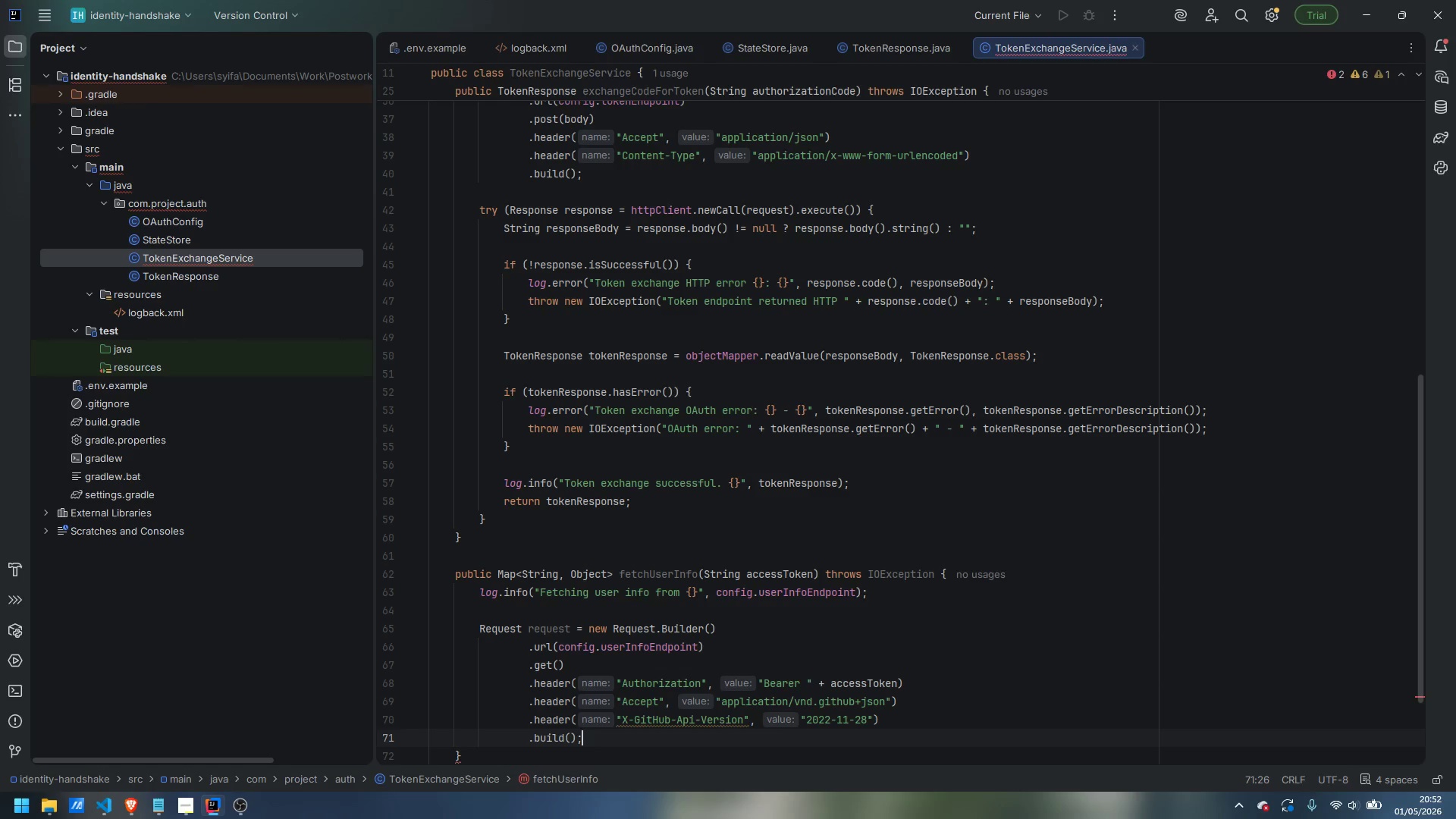 
key(Enter)
 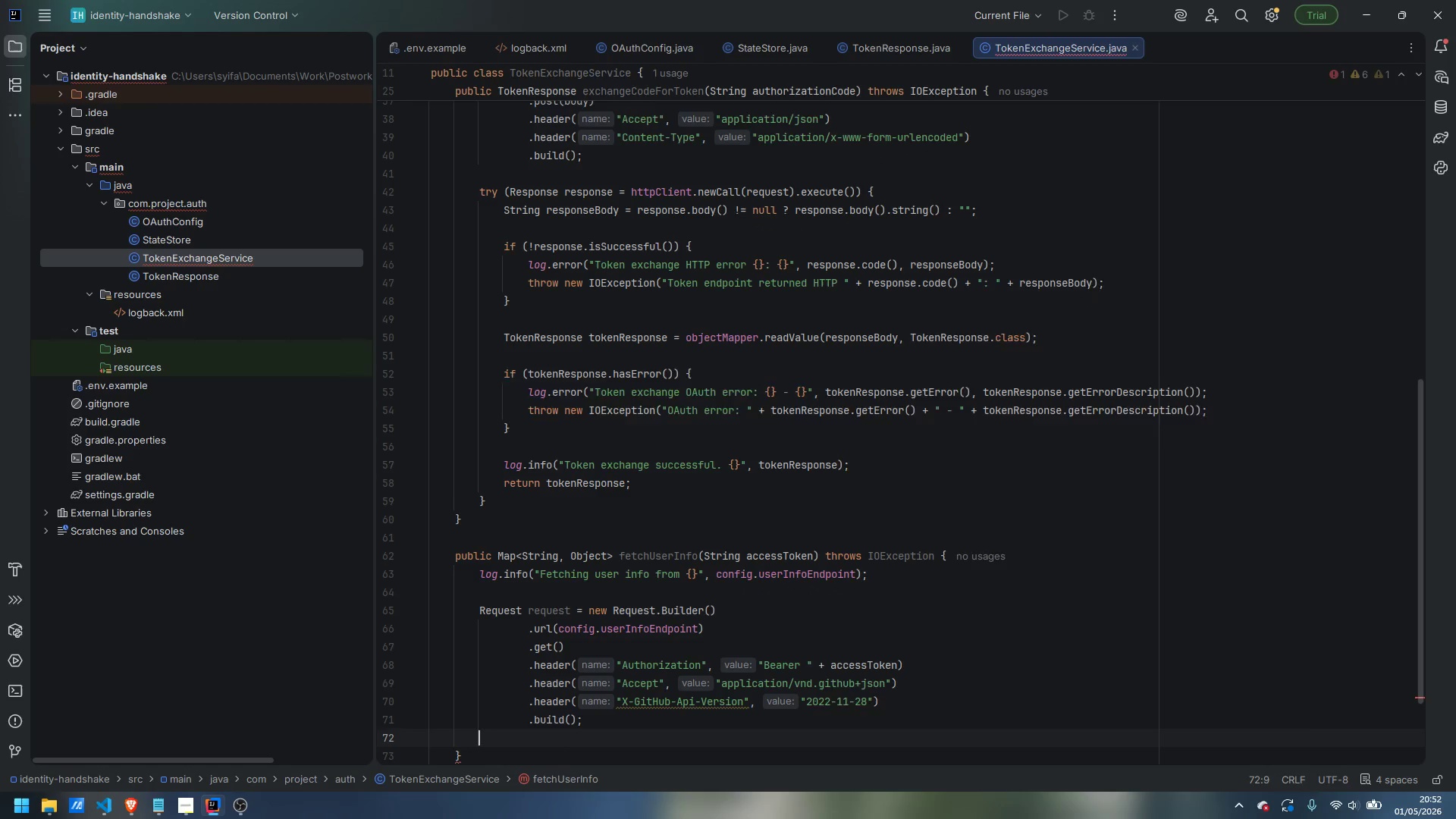 
key(Enter)
 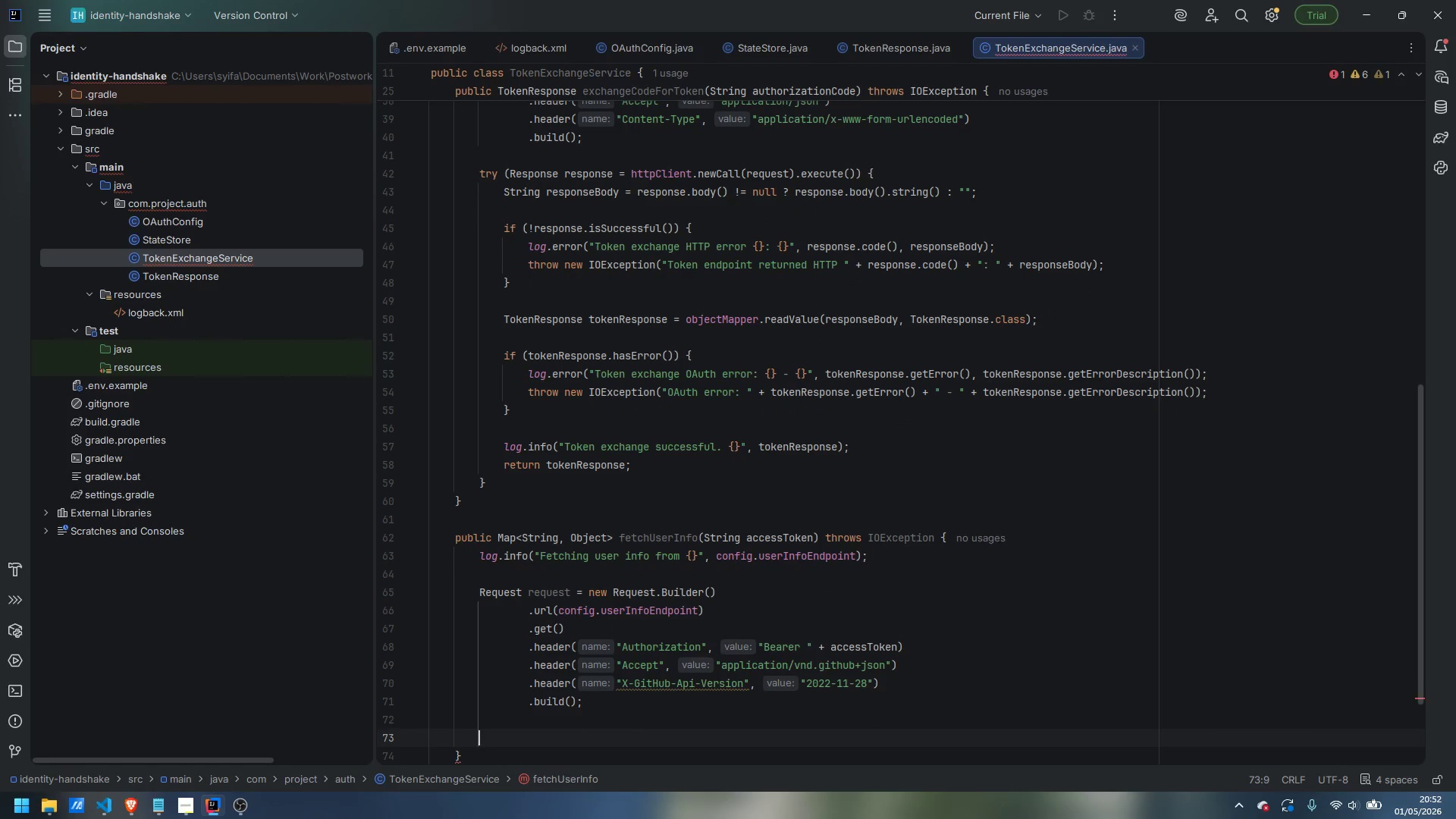 
wait(9.8)
 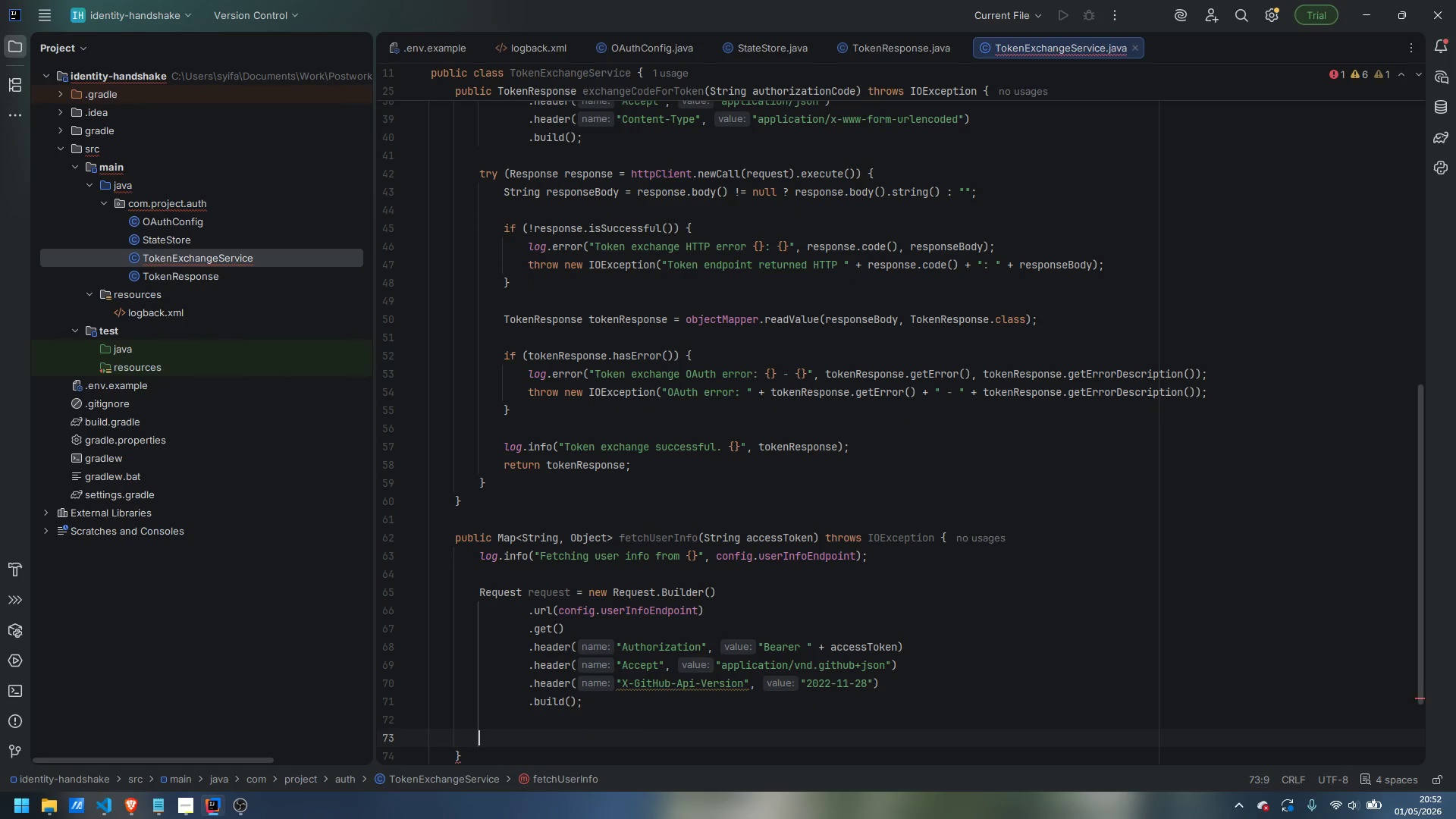 
type(try {)
 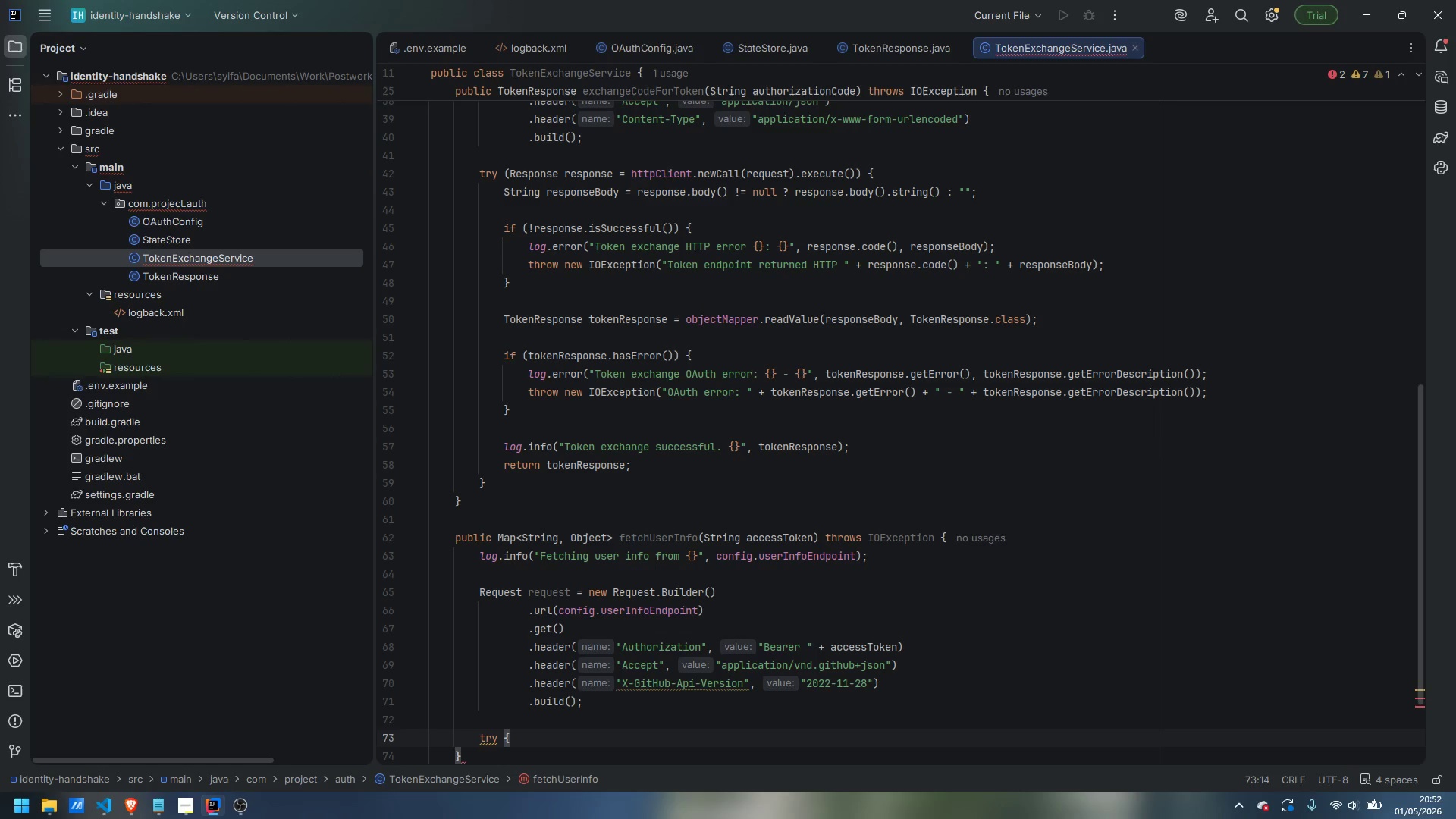 
key(Enter)
 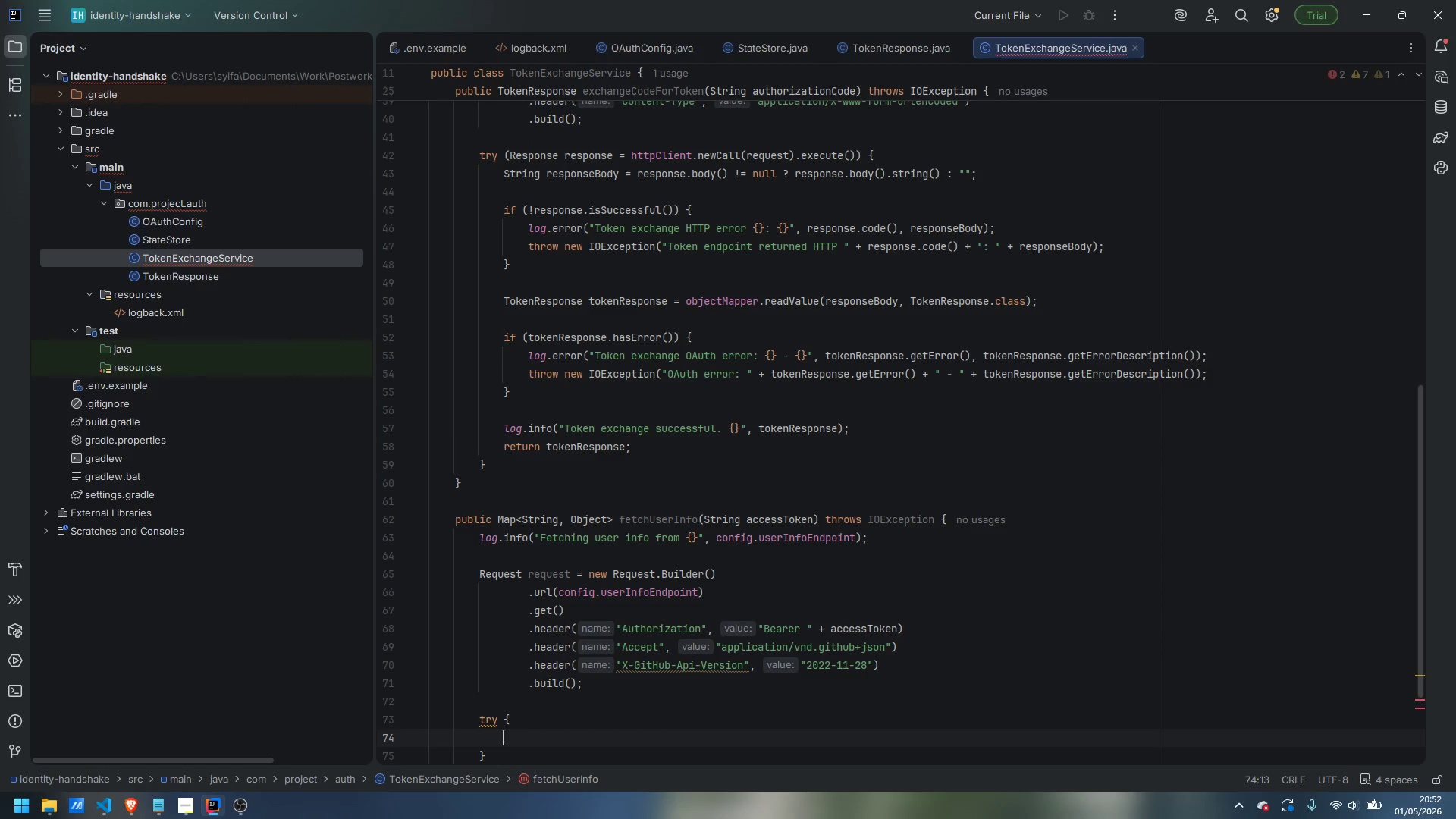 
key(ArrowUp)
 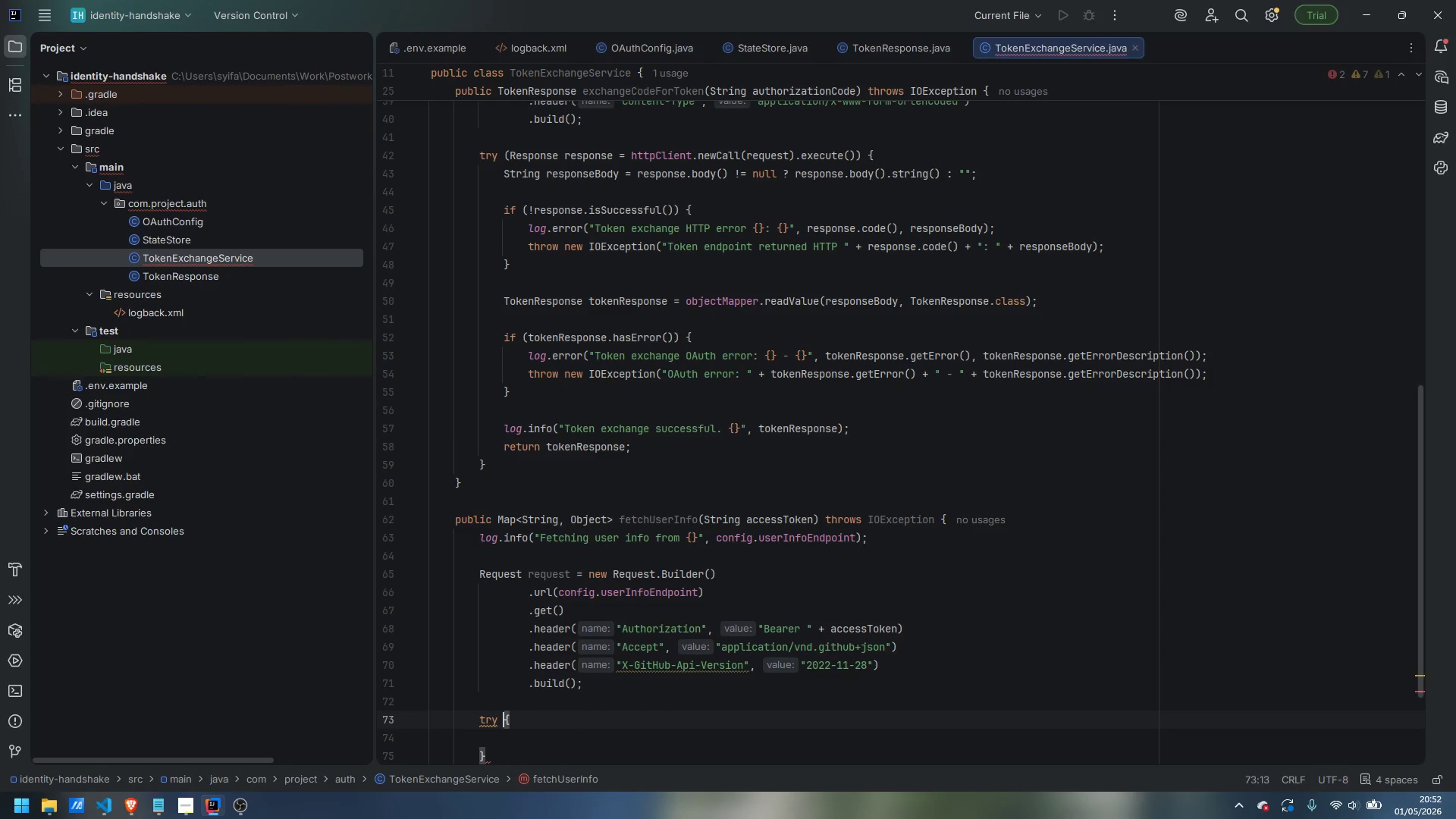 
key(ArrowLeft)
 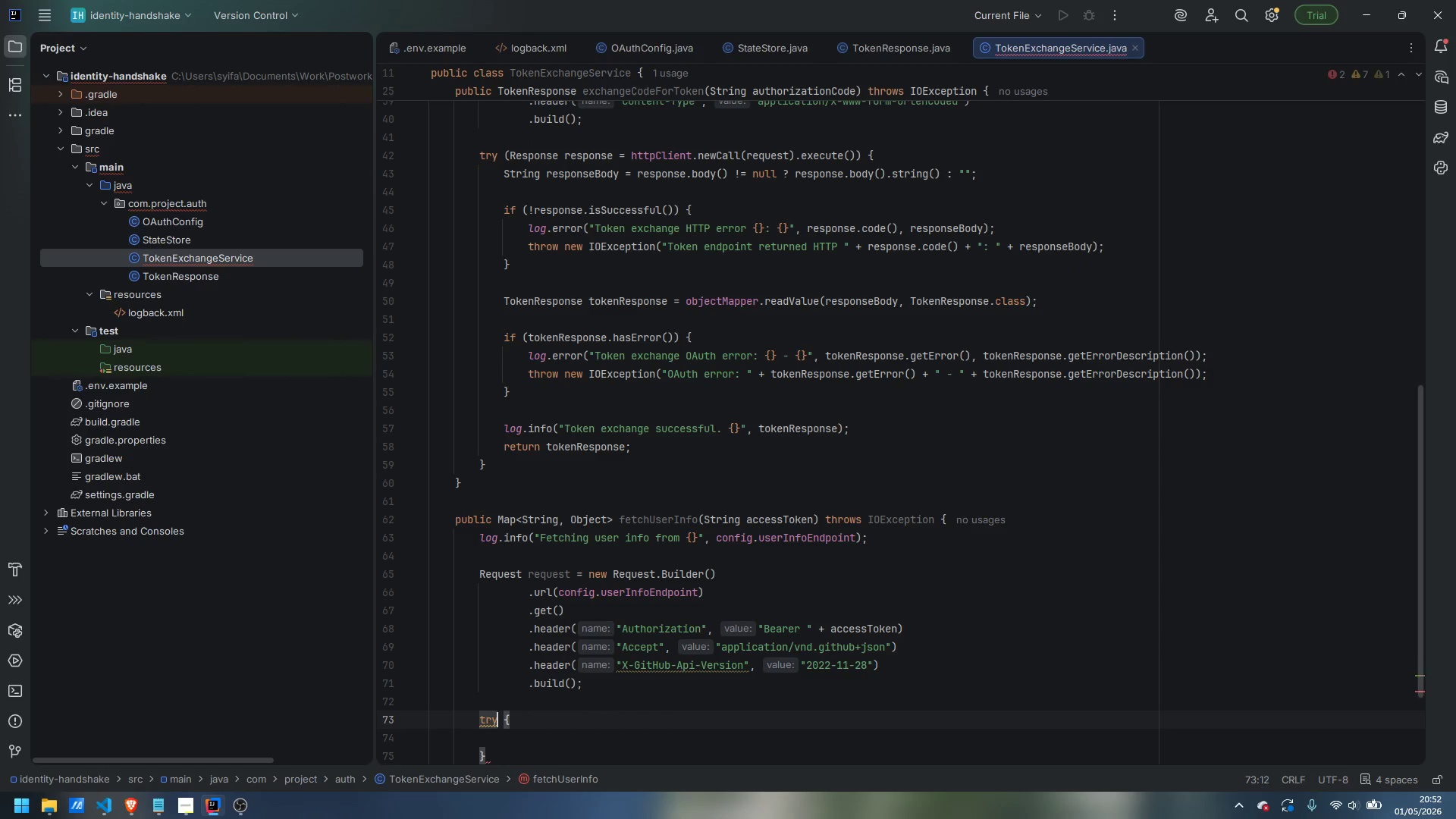 
key(ArrowLeft)
 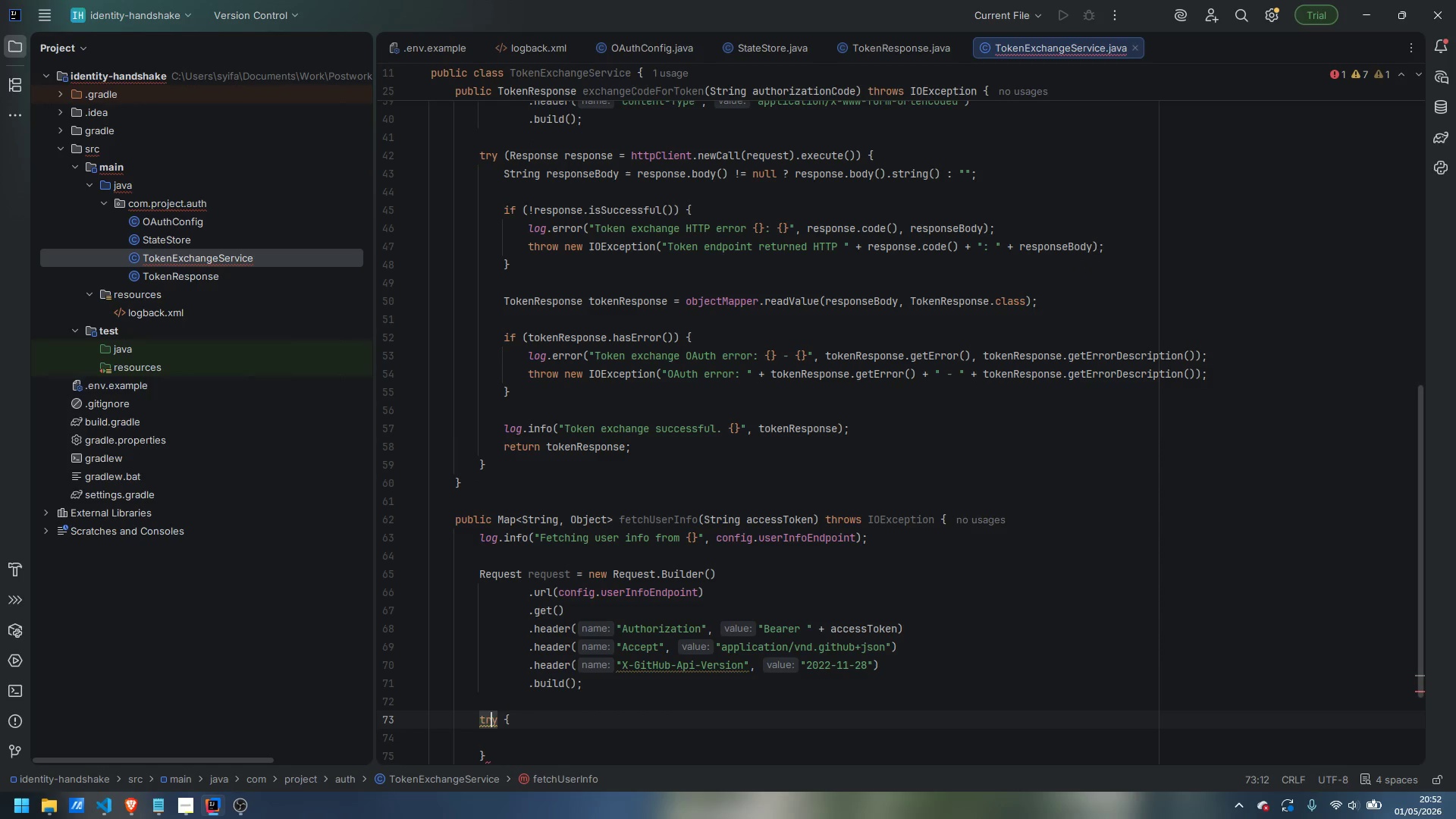 
key(Space)
 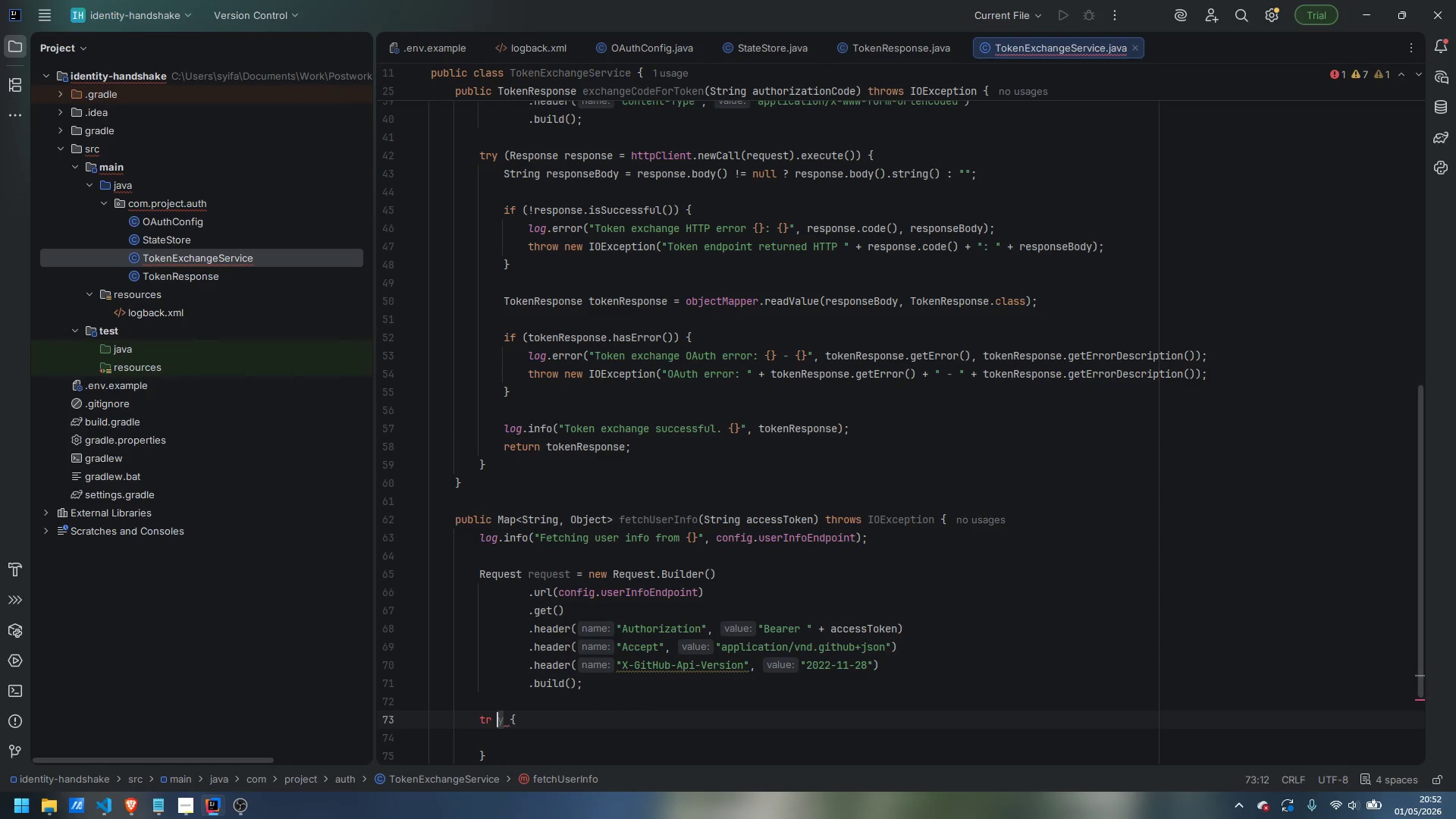 
key(Backspace)
 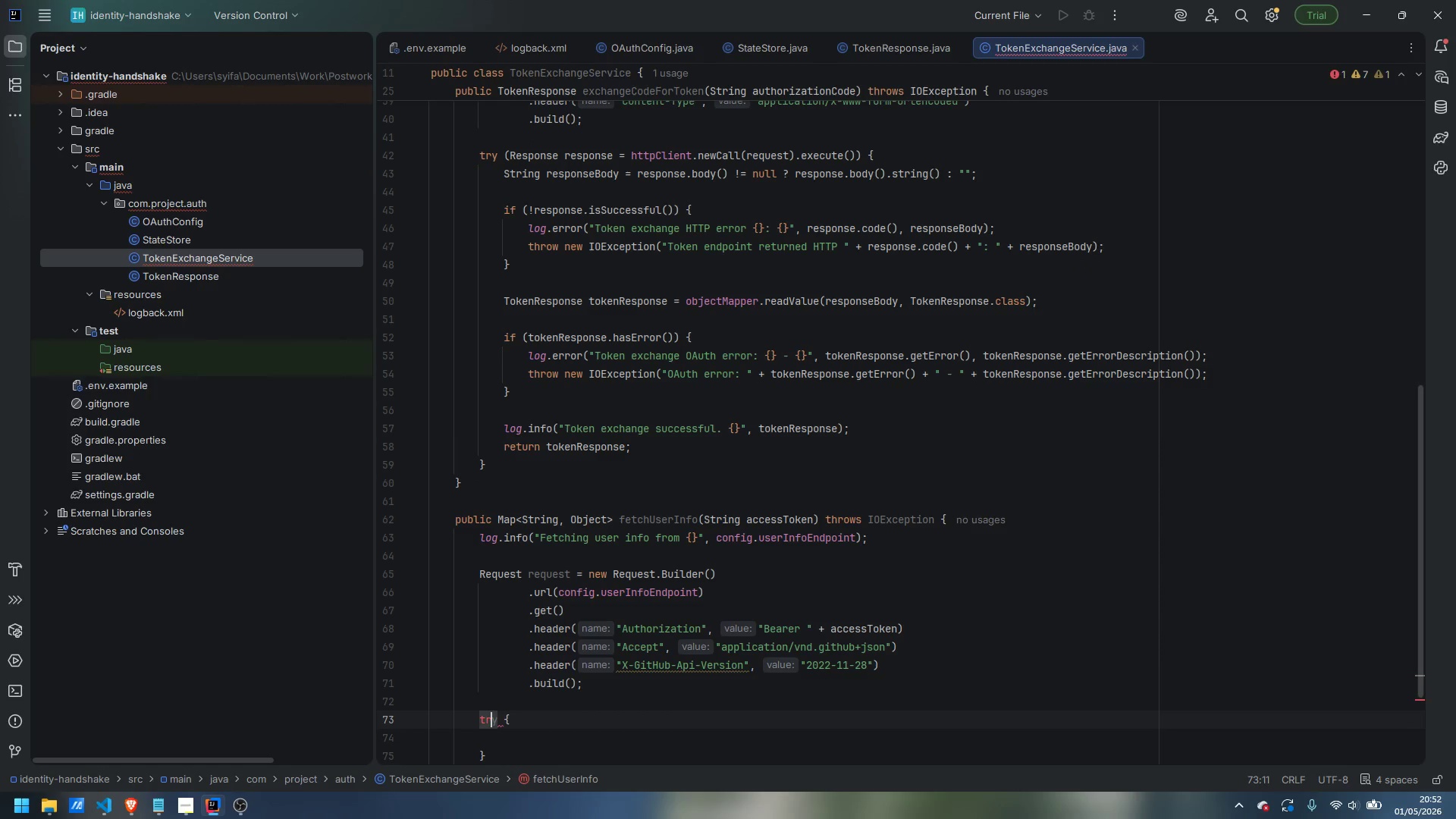 
key(ArrowRight)
 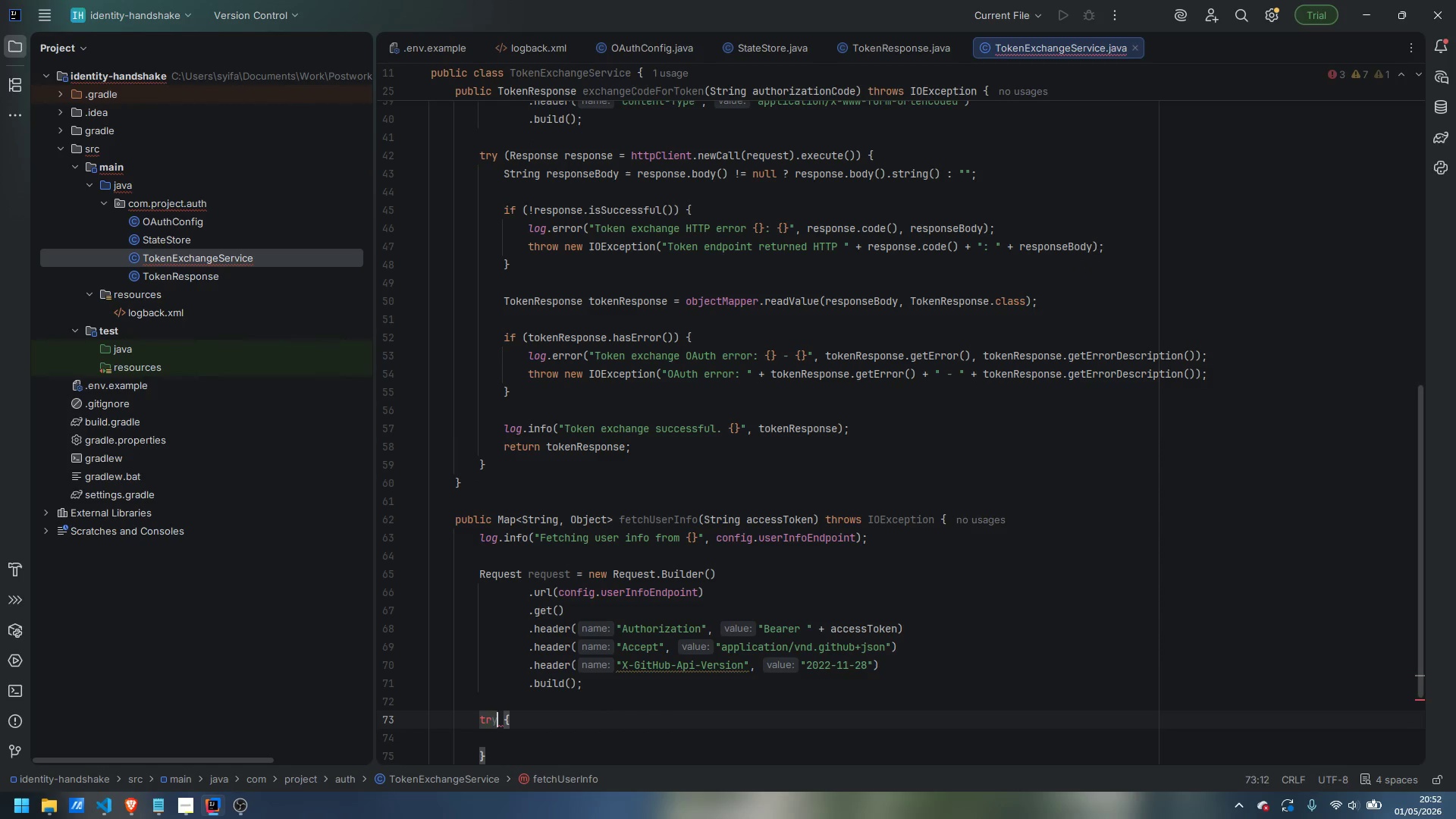 
key(Space)
 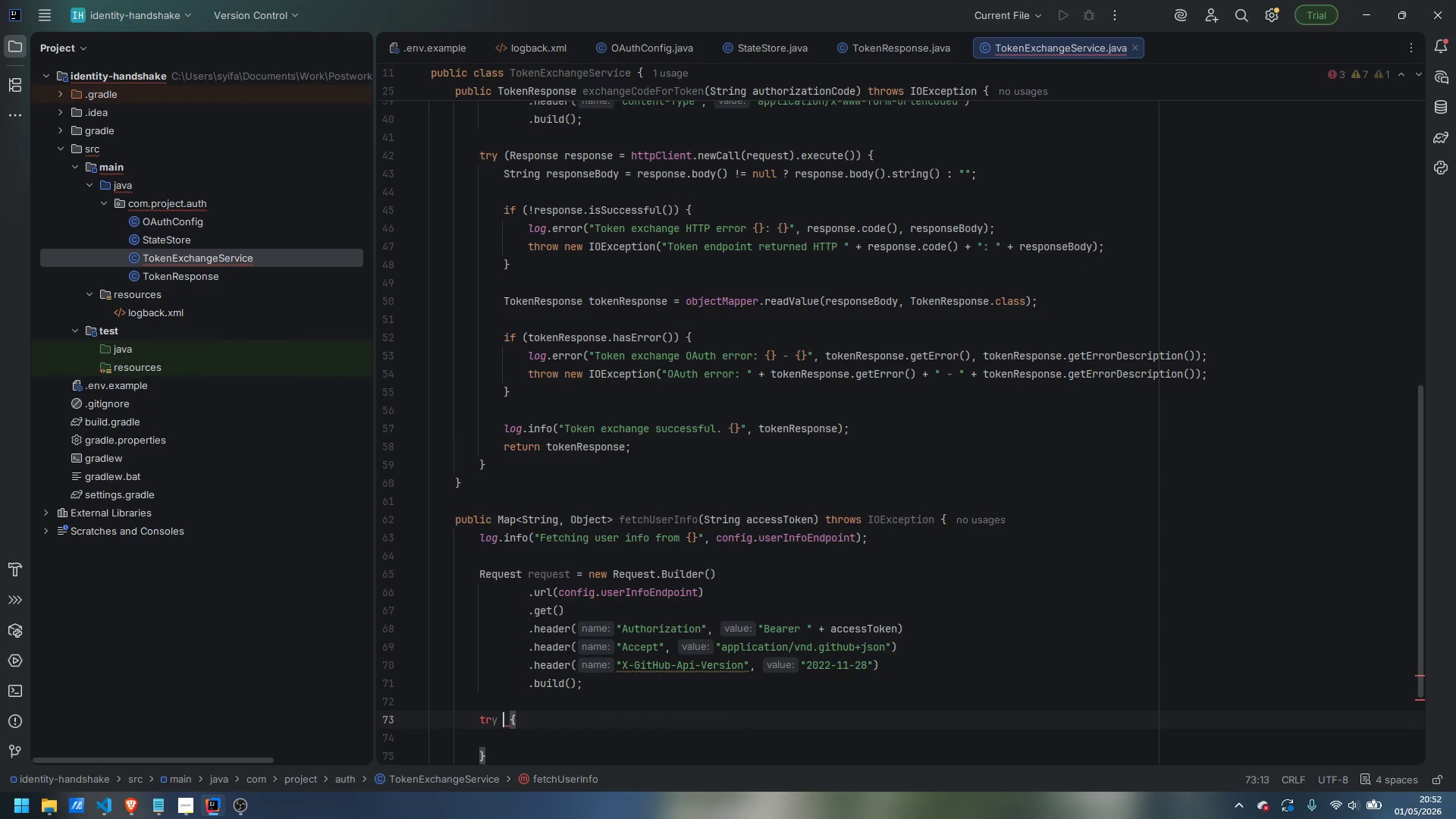 
key(Shift+9)
 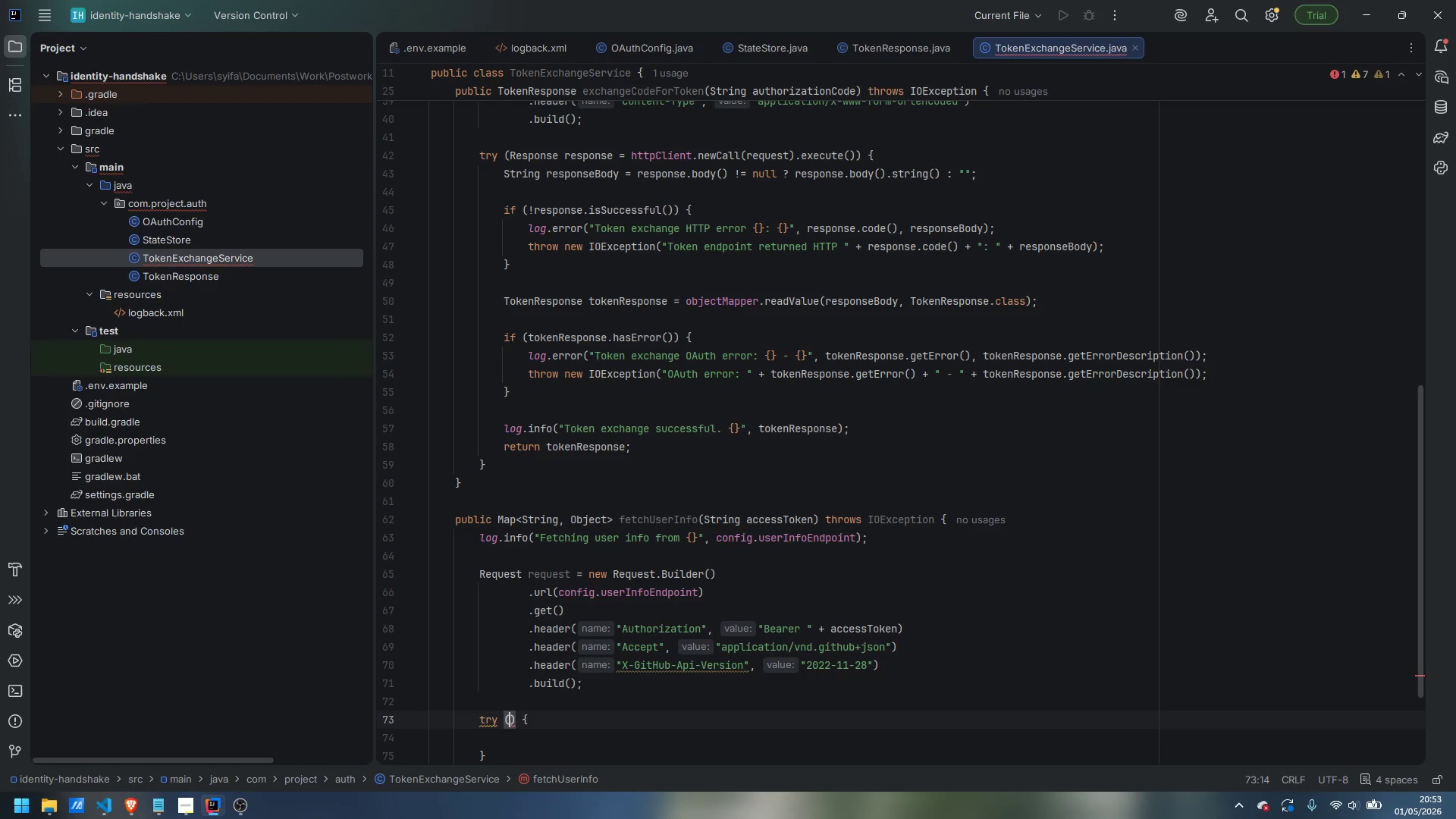 
wait(12.56)
 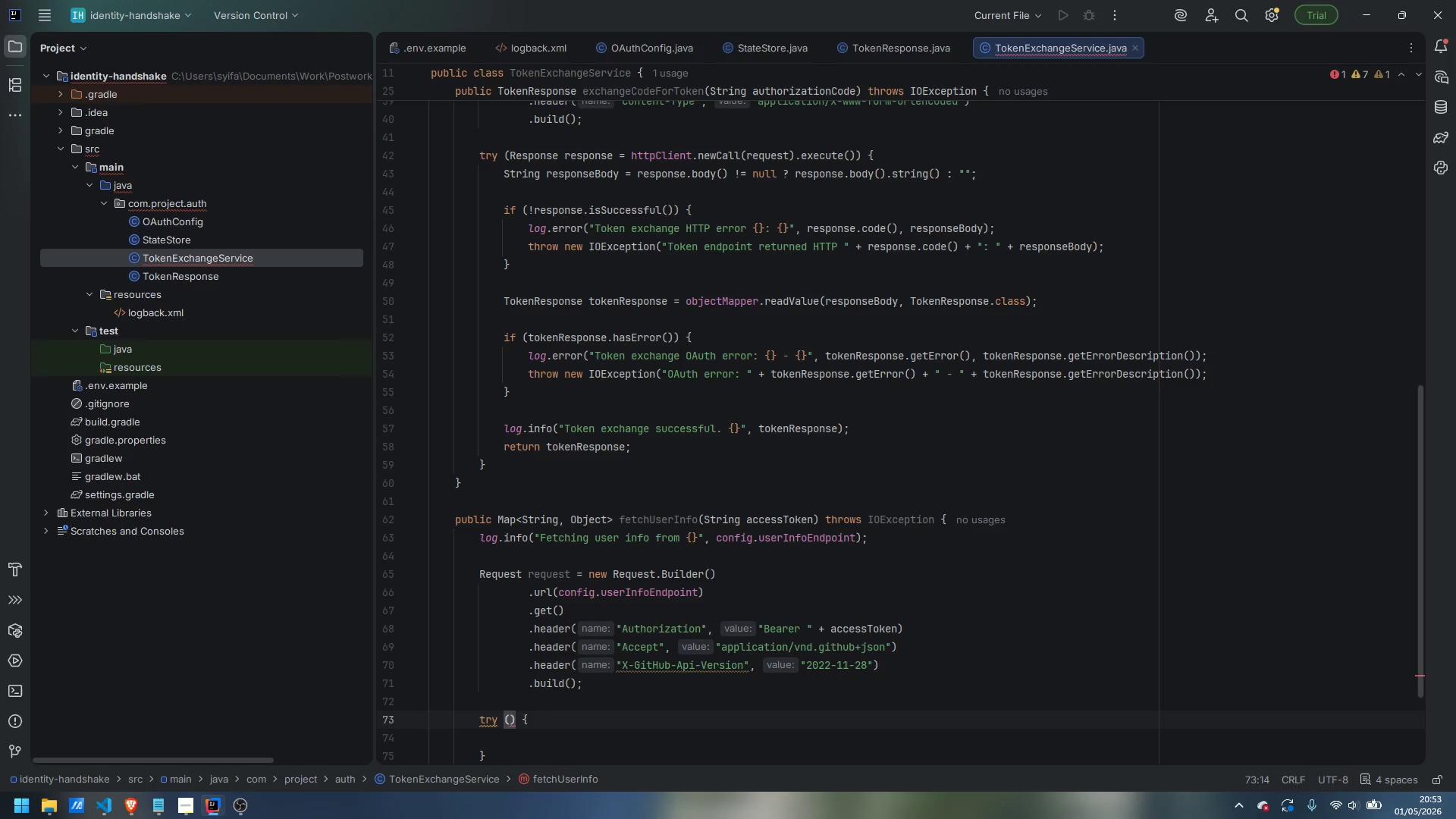 
type(Response respojnse)
 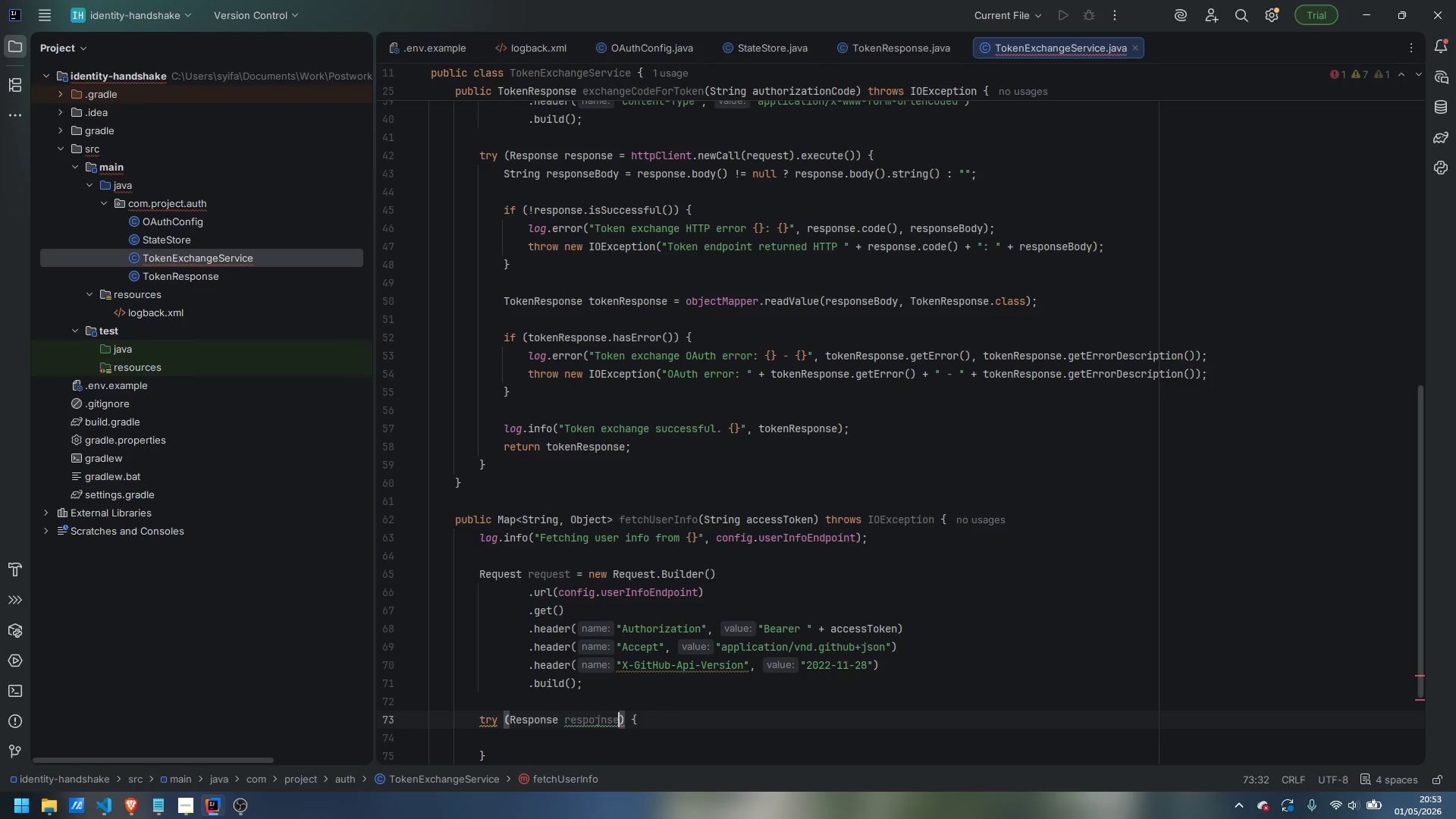 
key(Control+ControlLeft)
 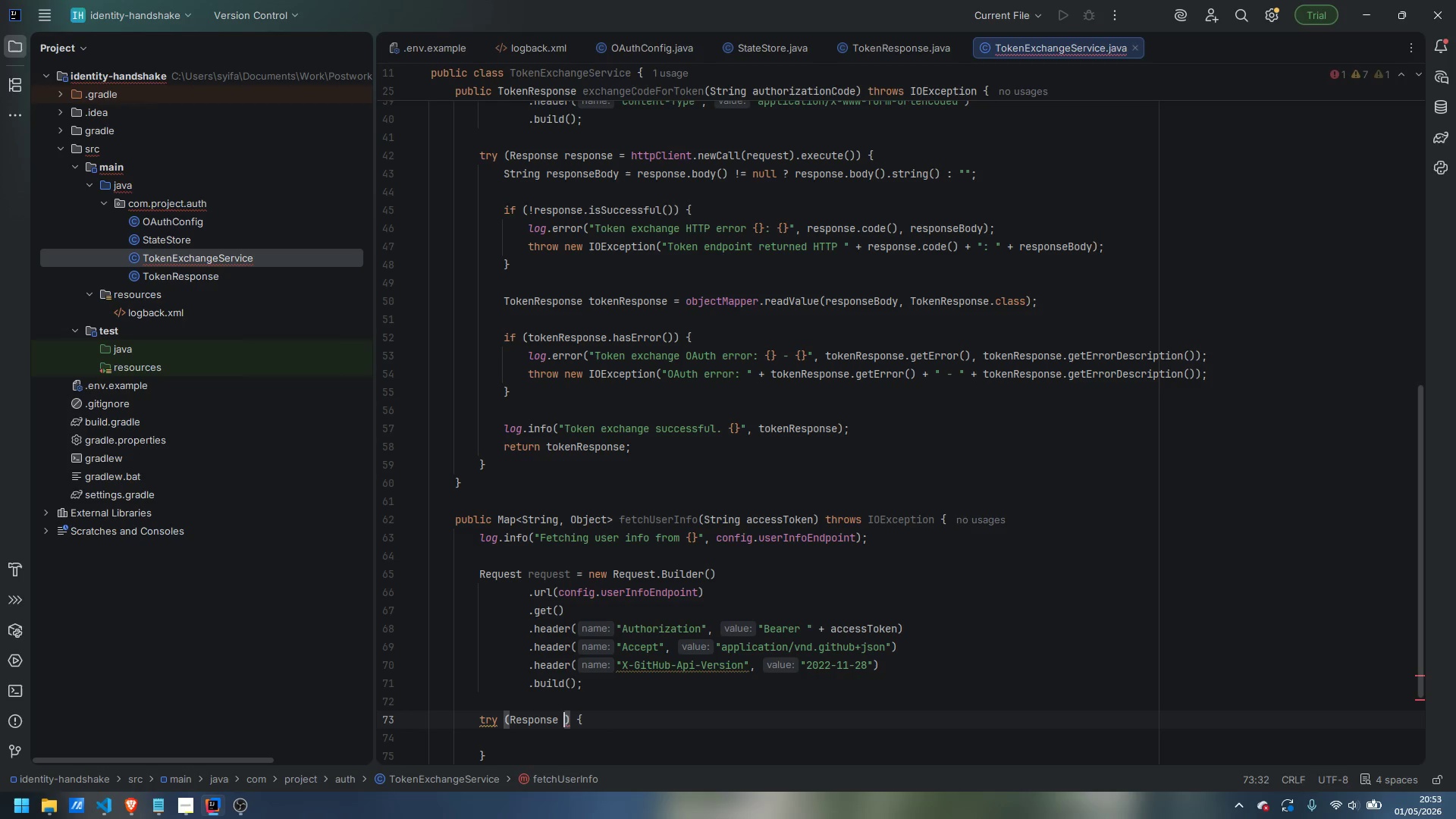 
key(Control+Backspace)
 